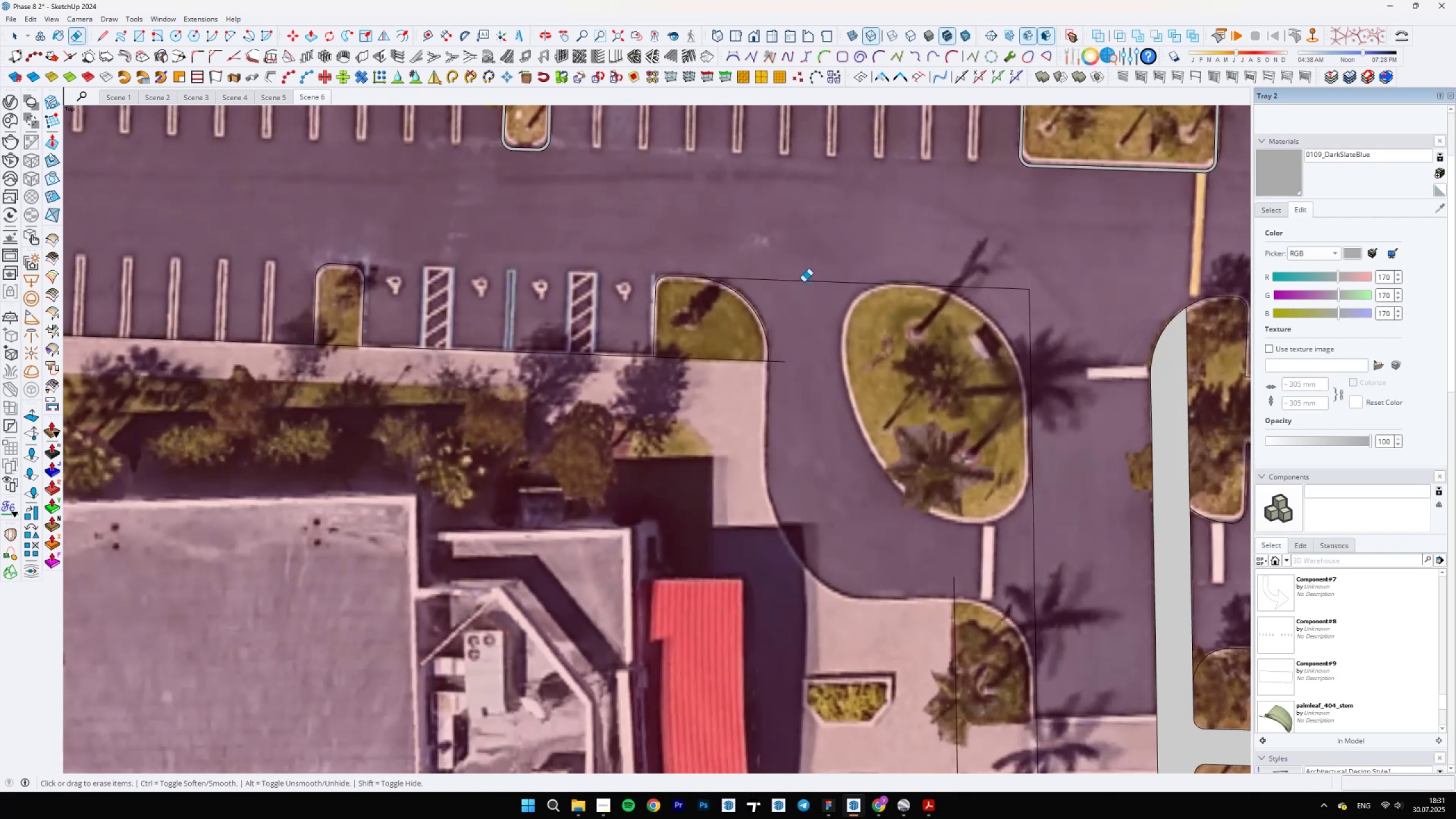 
scroll: coordinate [768, 326], scroll_direction: up, amount: 5.0
 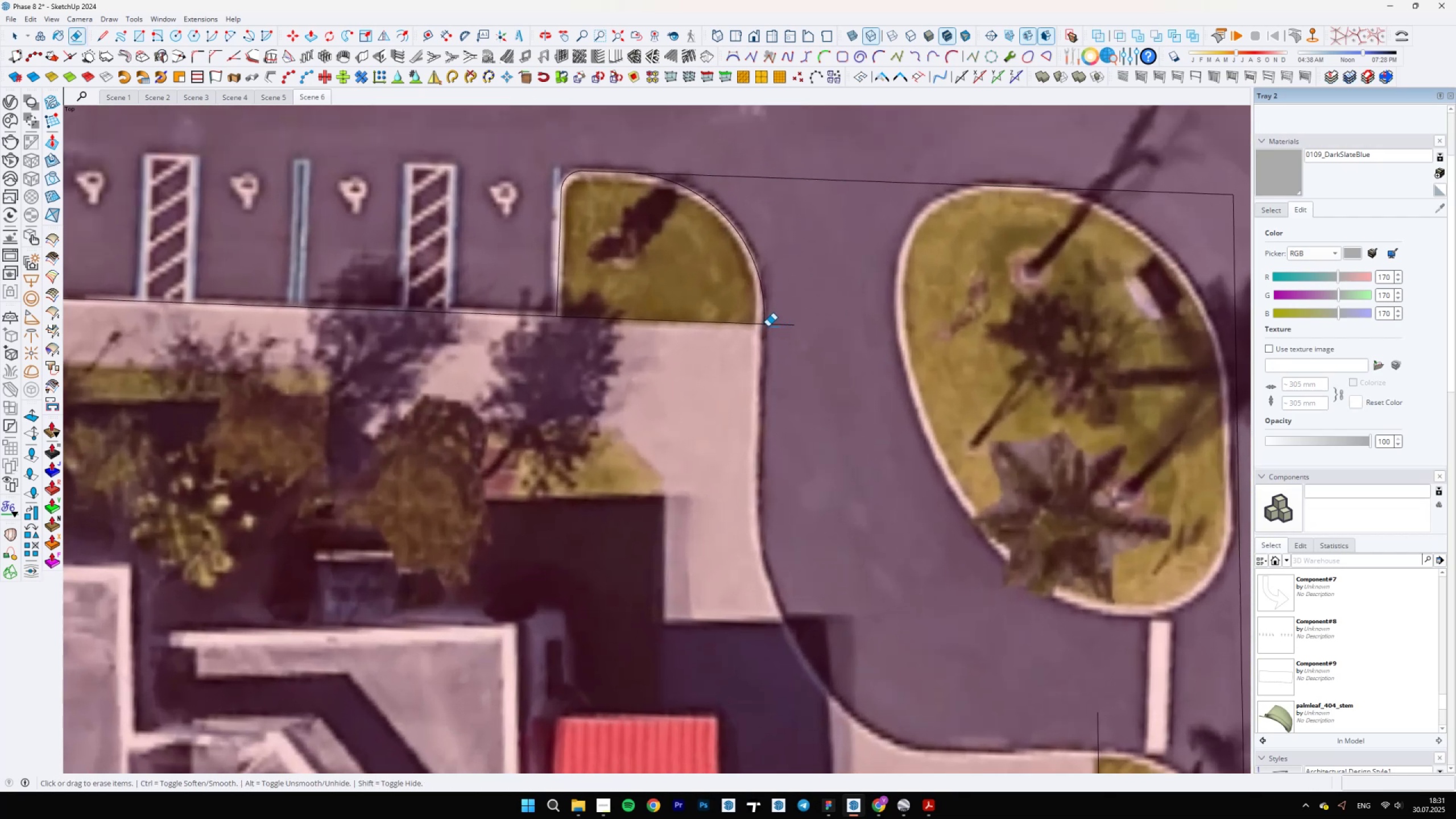 
key(L)
 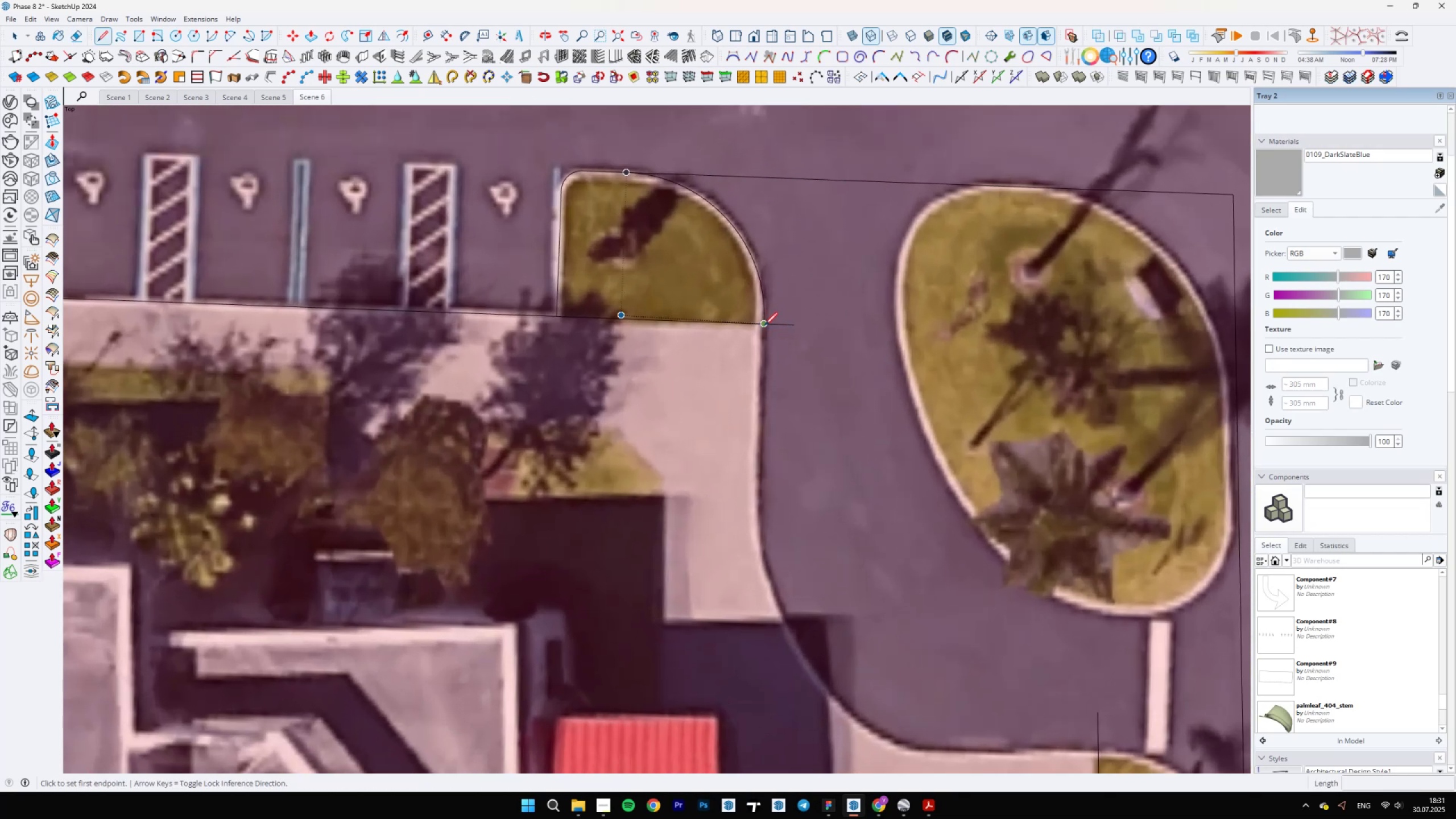 
left_click([763, 325])
 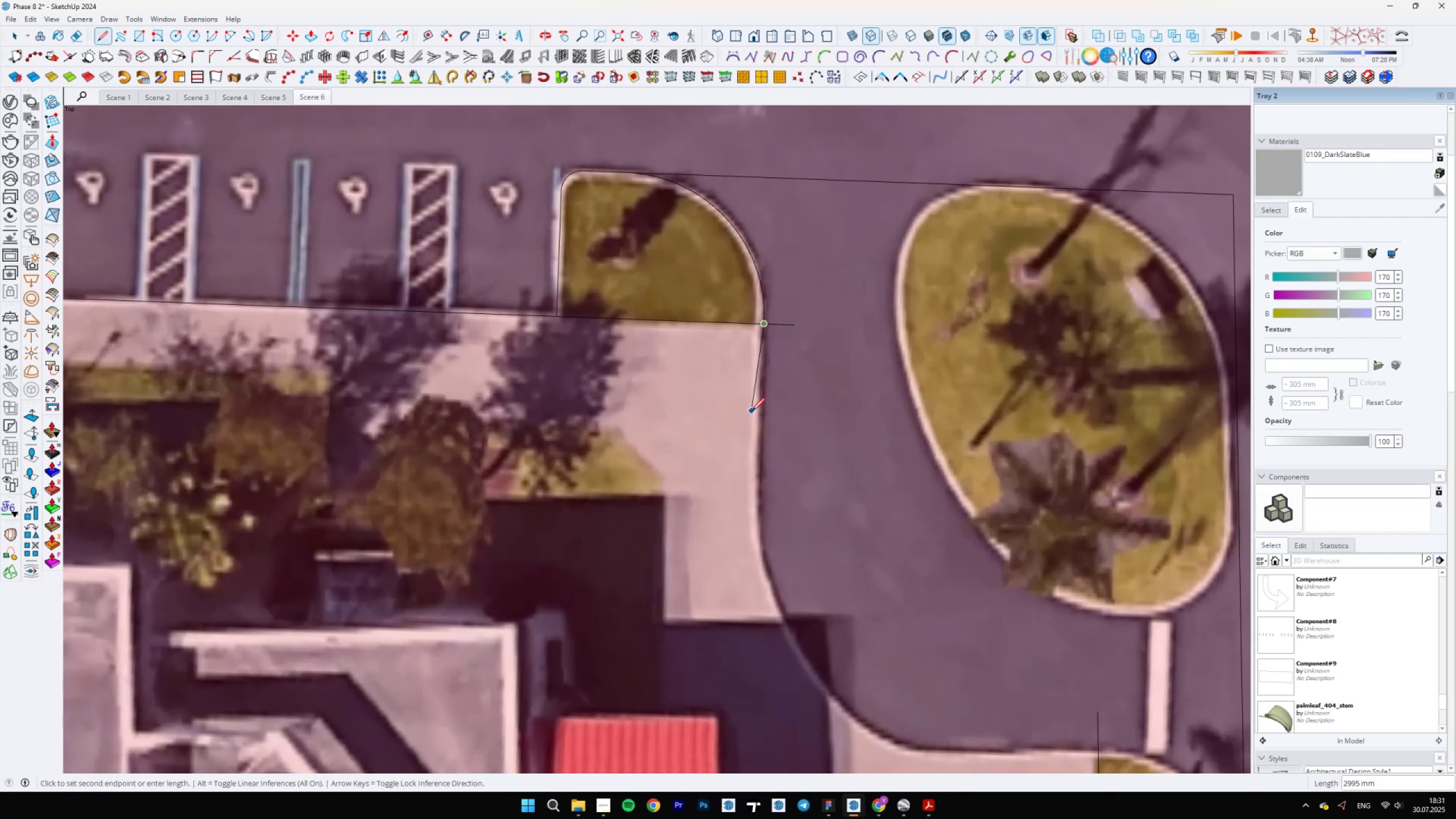 
scroll: coordinate [754, 425], scroll_direction: down, amount: 6.0
 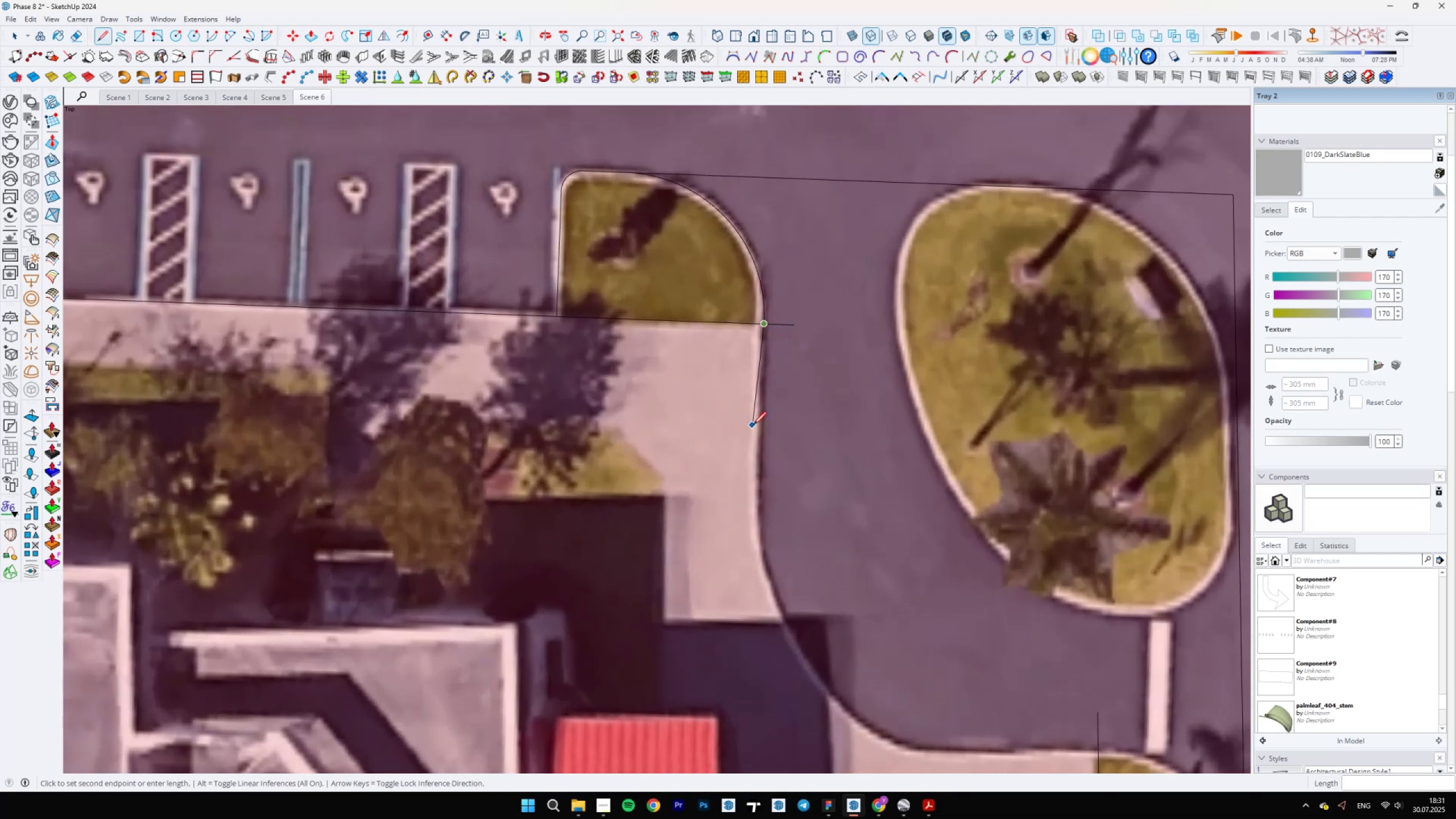 
key(Space)
 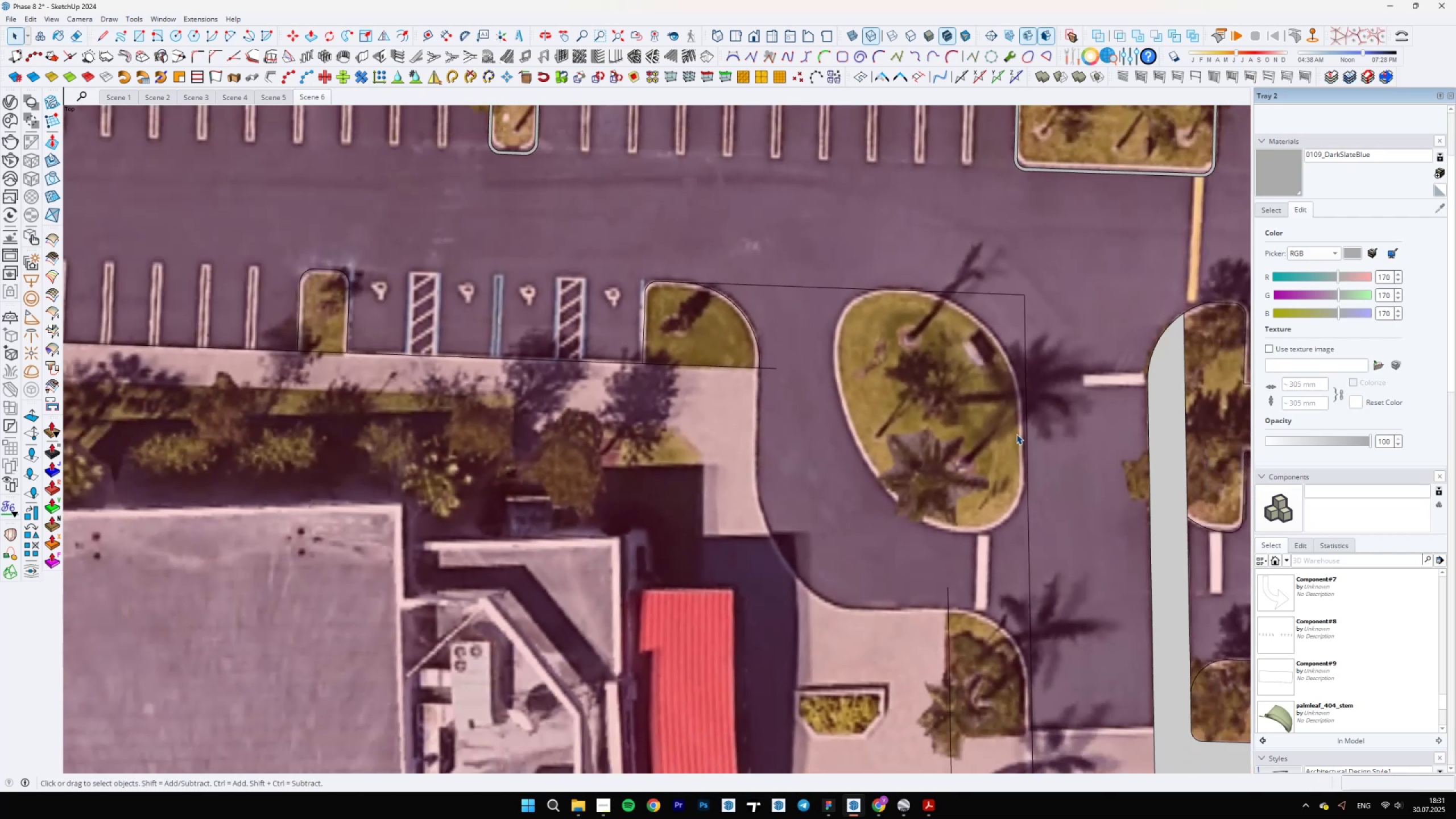 
scroll: coordinate [842, 397], scroll_direction: down, amount: 4.0
 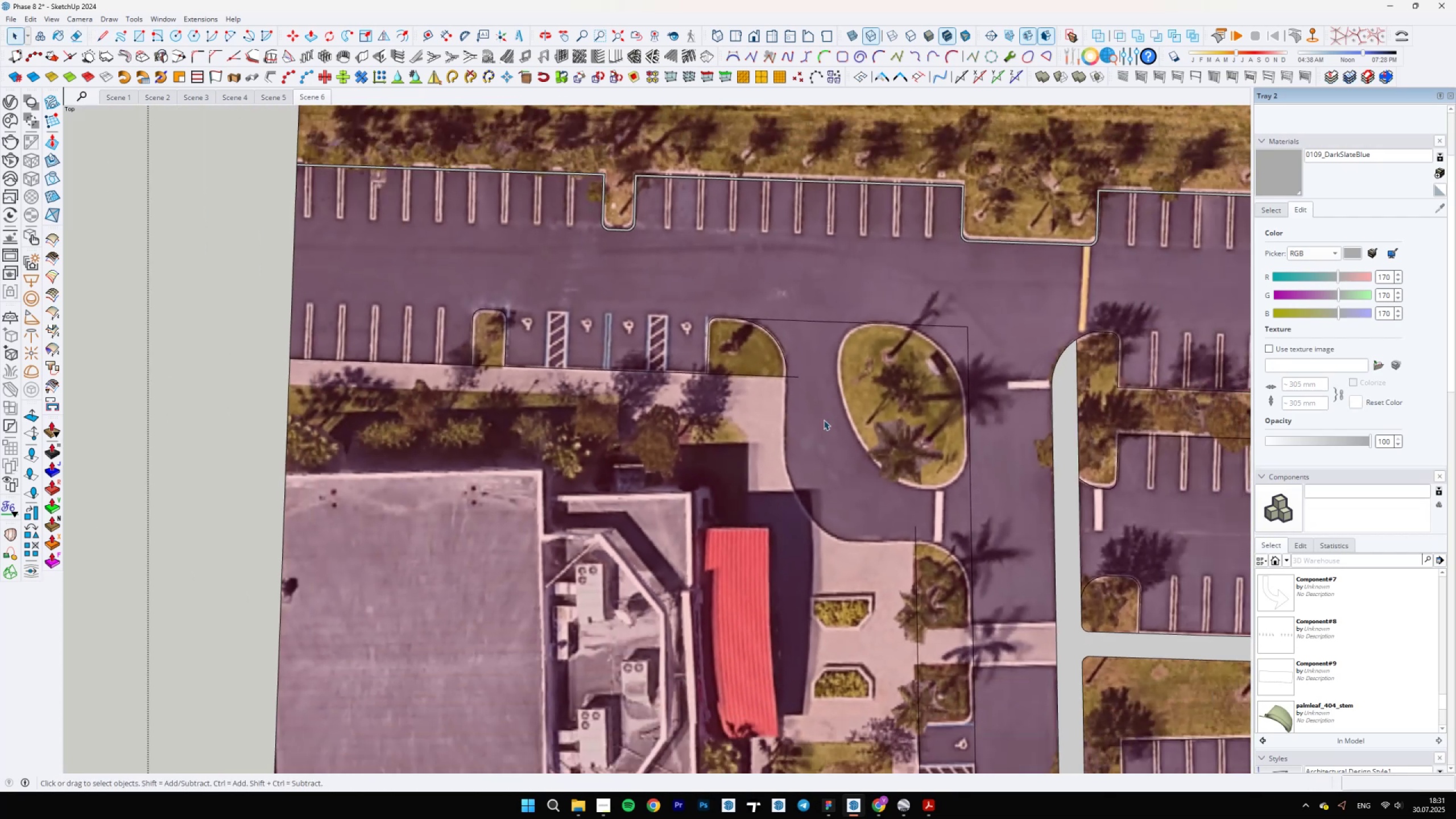 
scroll: coordinate [811, 363], scroll_direction: up, amount: 3.0
 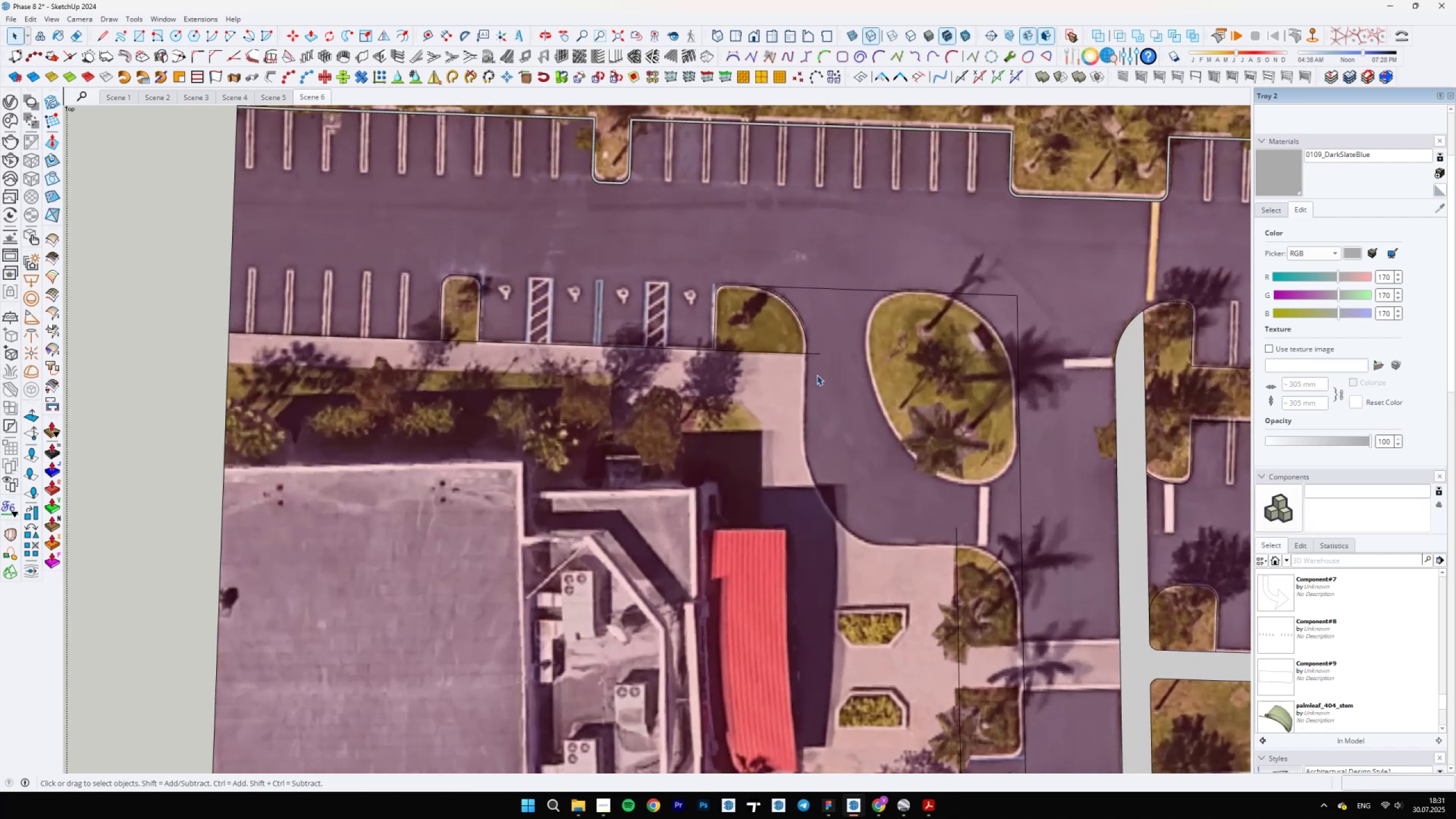 
type(AL)
 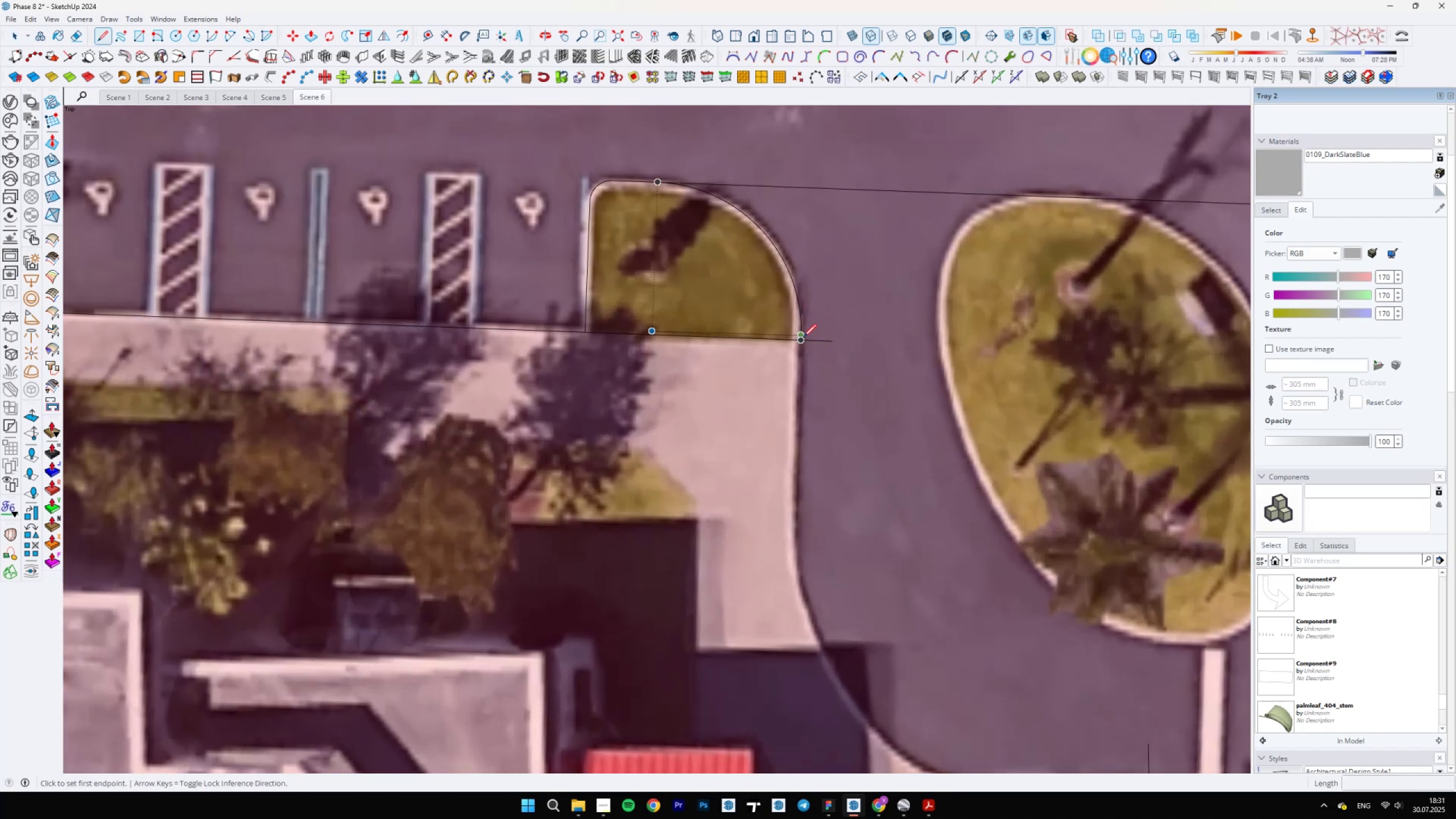 
scroll: coordinate [810, 358], scroll_direction: up, amount: 5.0
 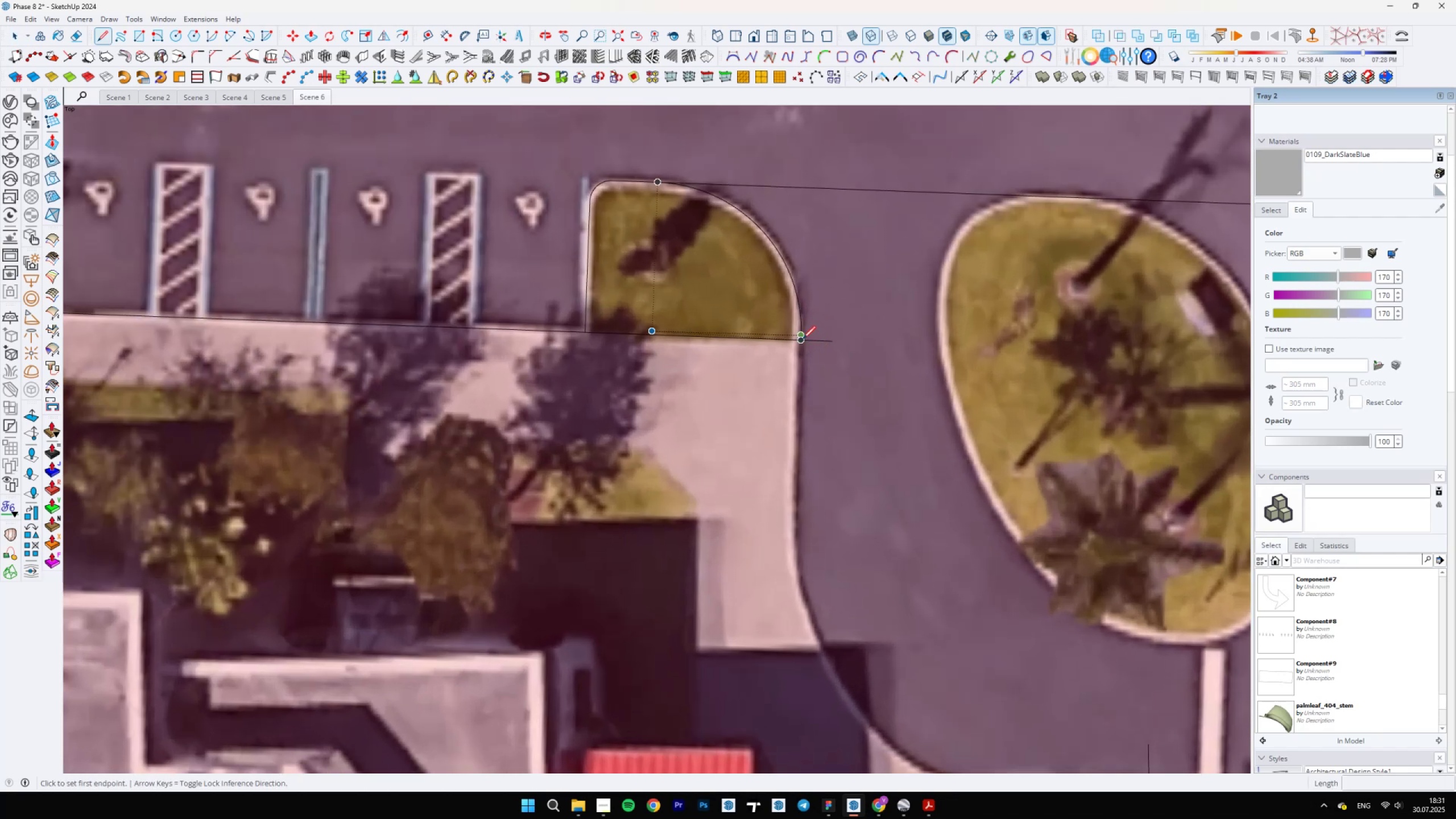 
left_click([802, 341])
 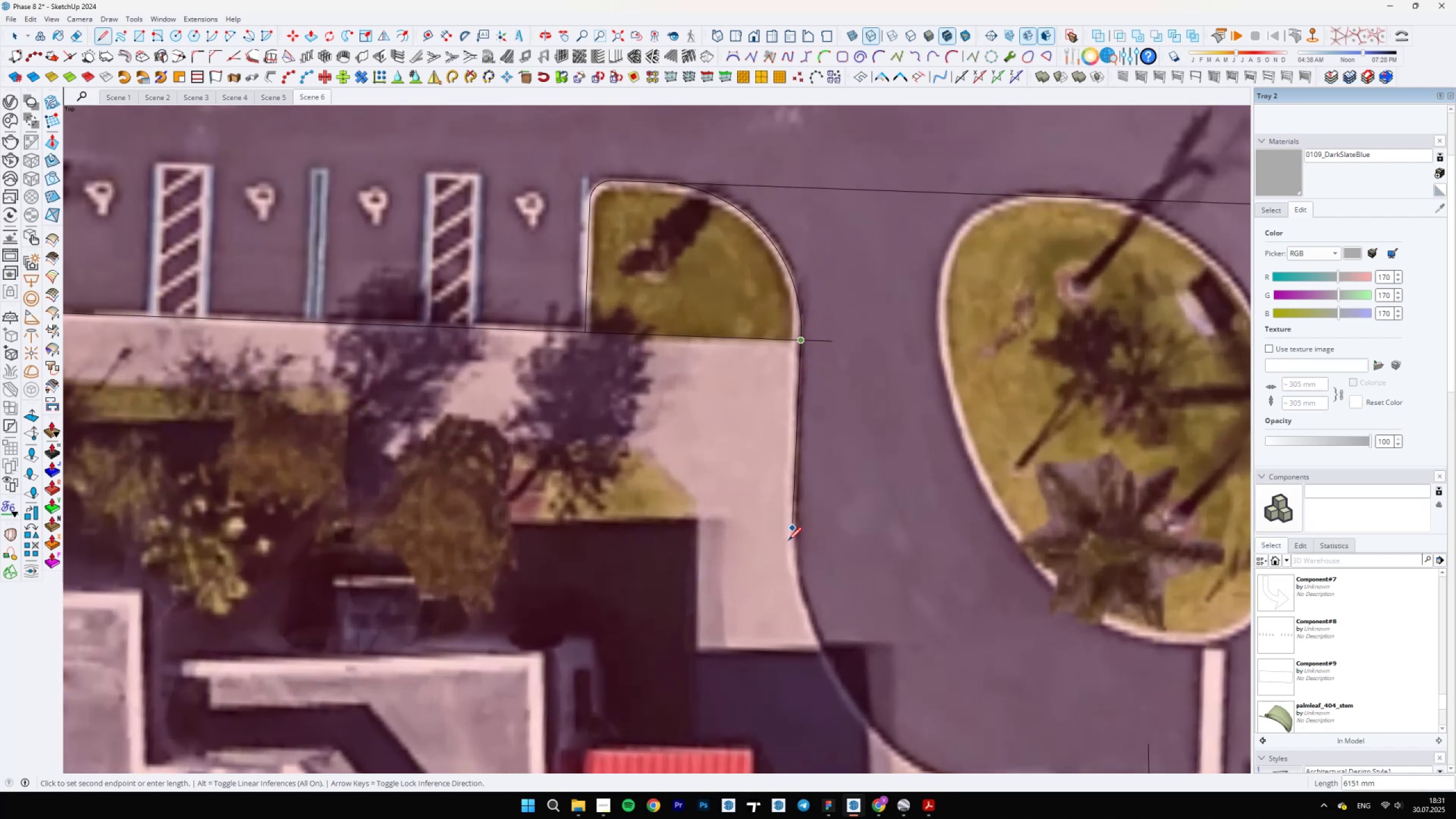 
scroll: coordinate [785, 623], scroll_direction: up, amount: 2.0
 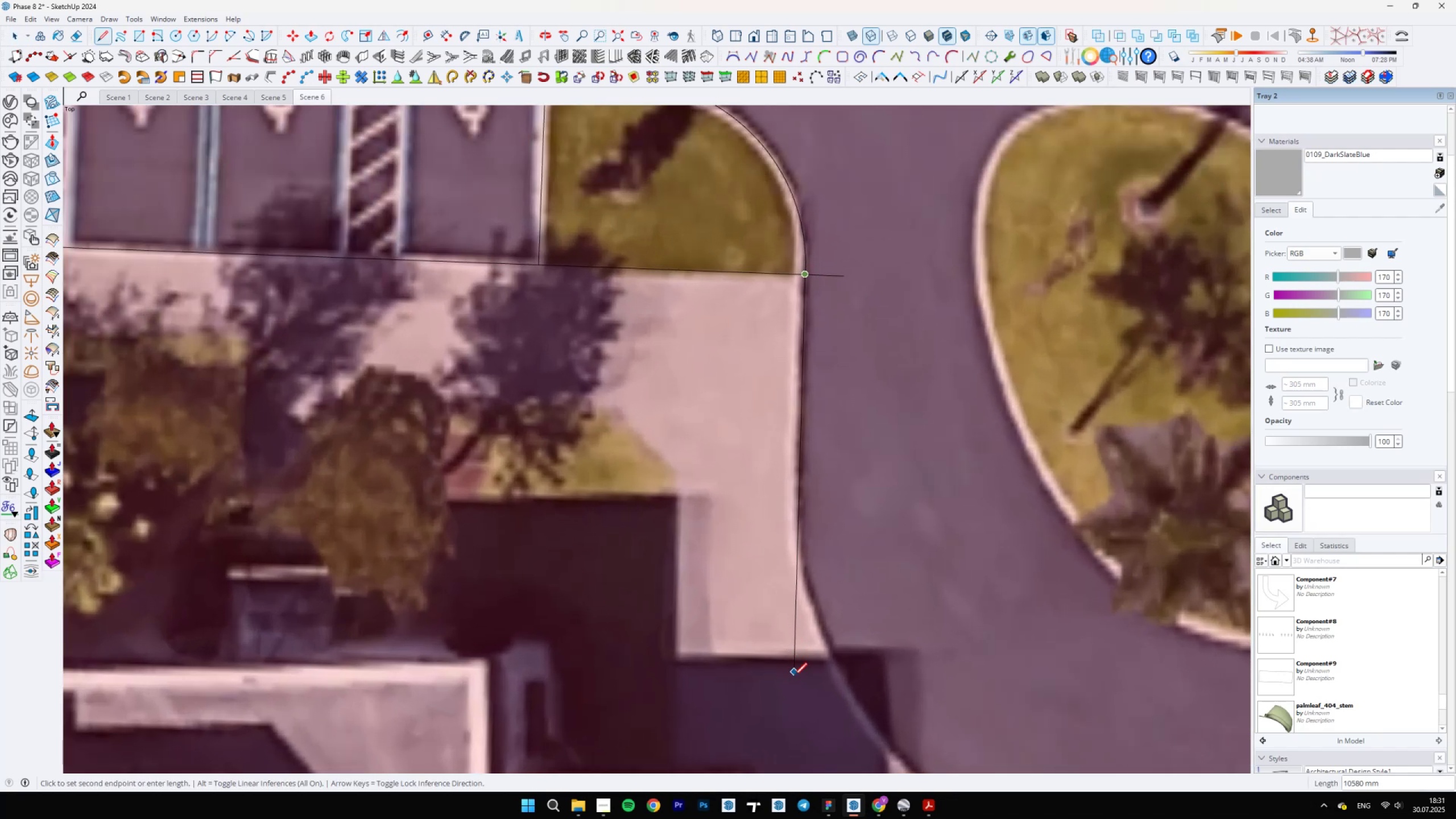 
left_click([793, 680])
 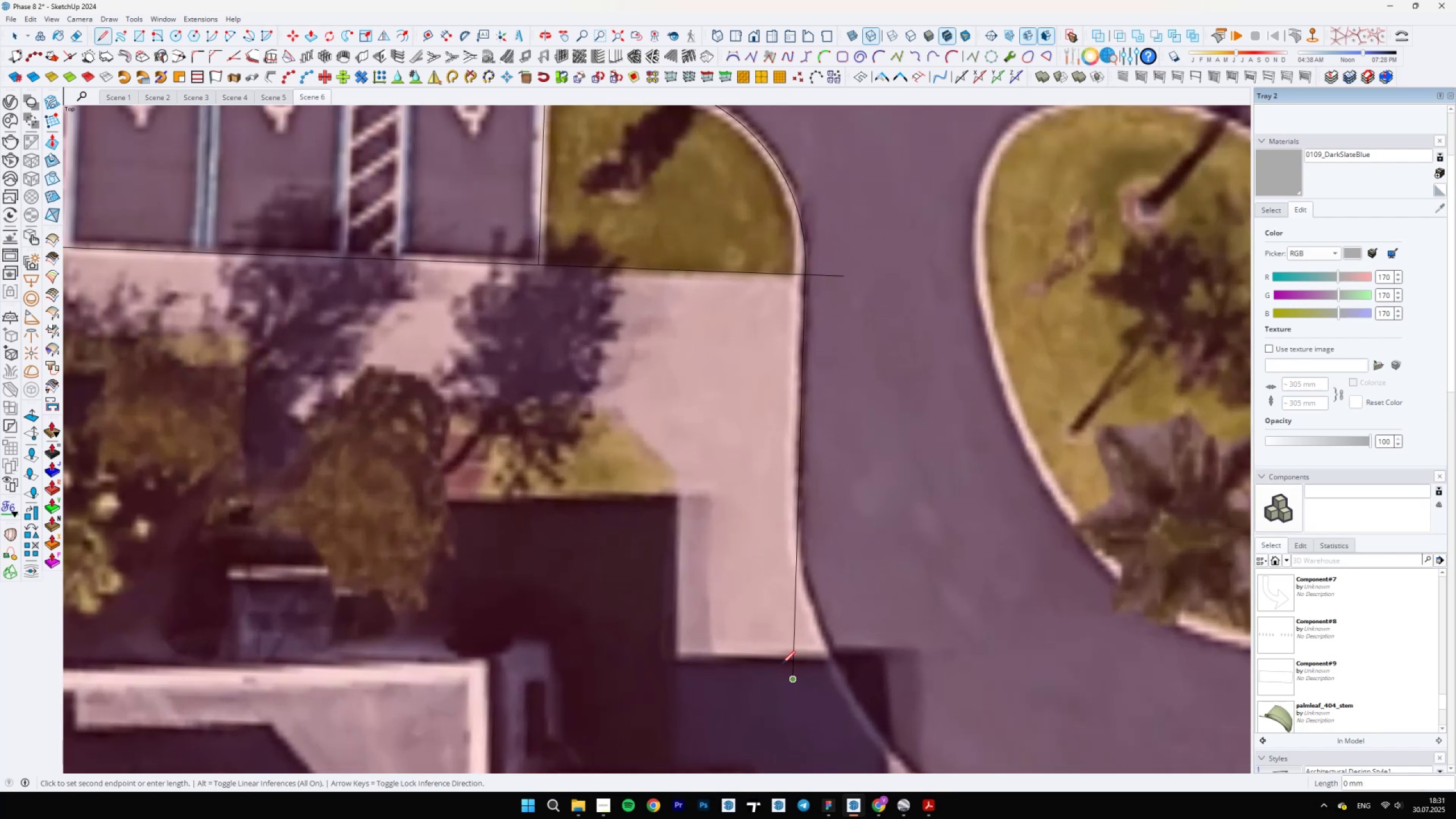 
scroll: coordinate [915, 541], scroll_direction: down, amount: 4.0
 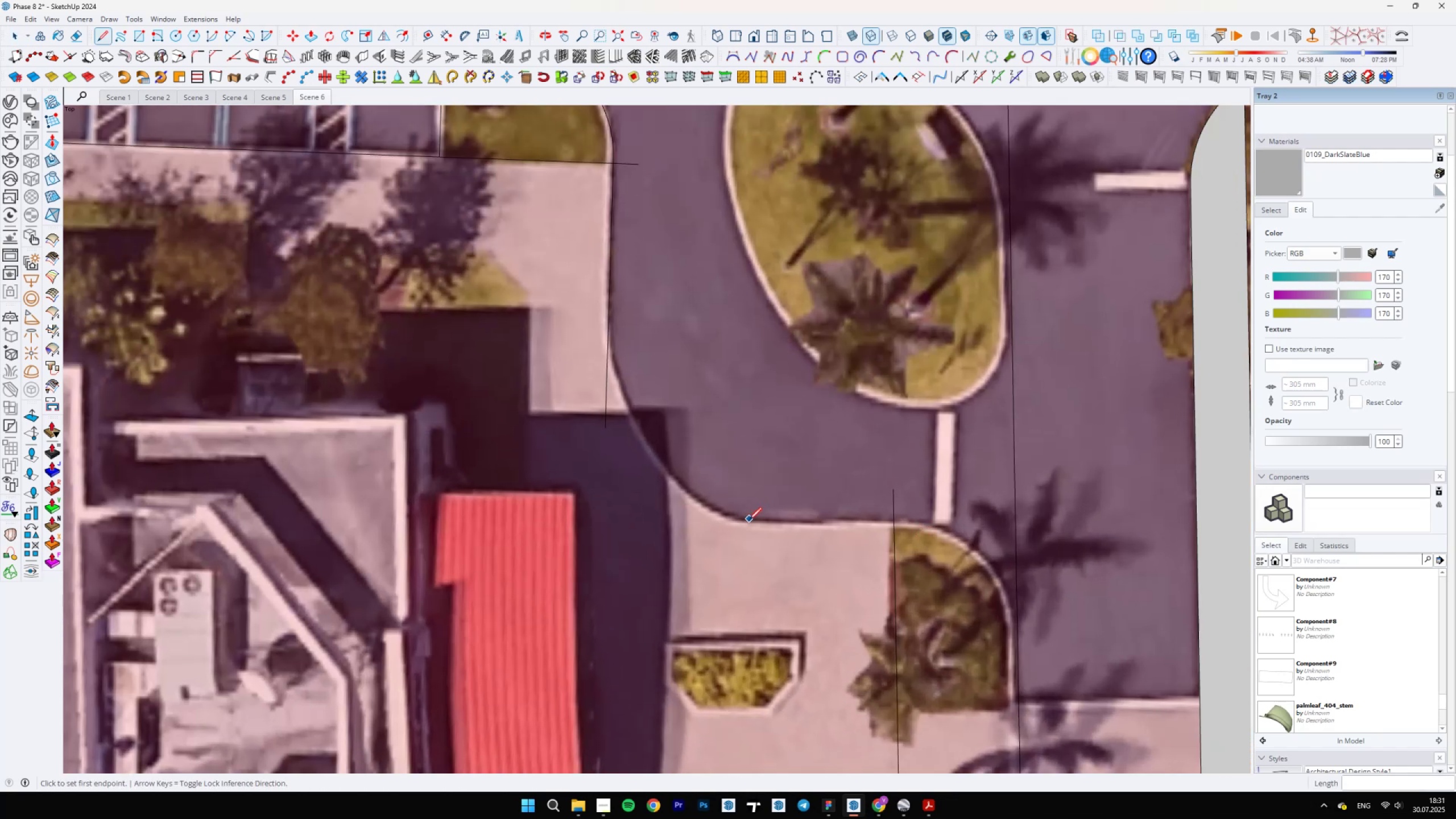 
key(Escape)
 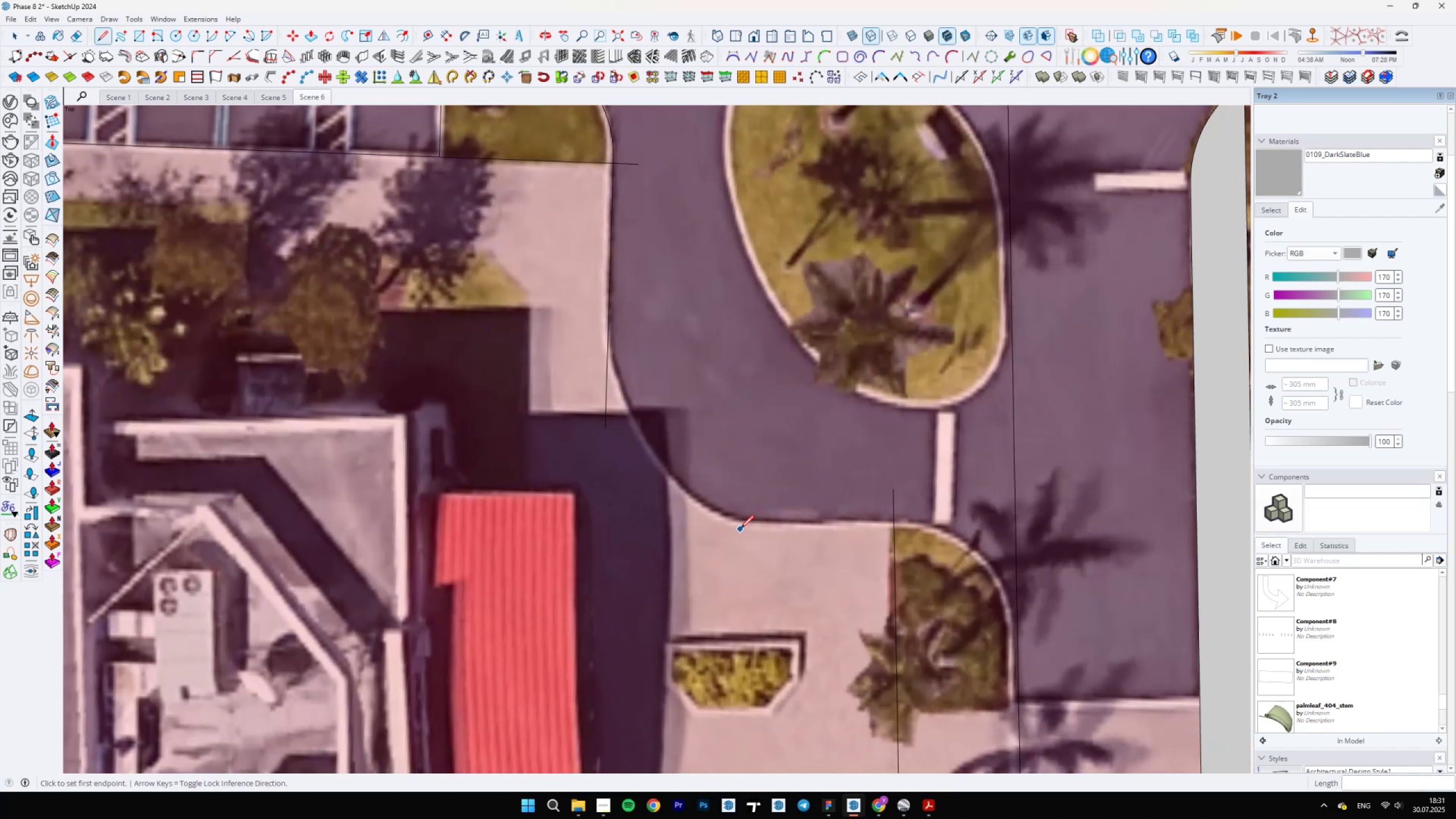 
scroll: coordinate [878, 516], scroll_direction: down, amount: 3.0
 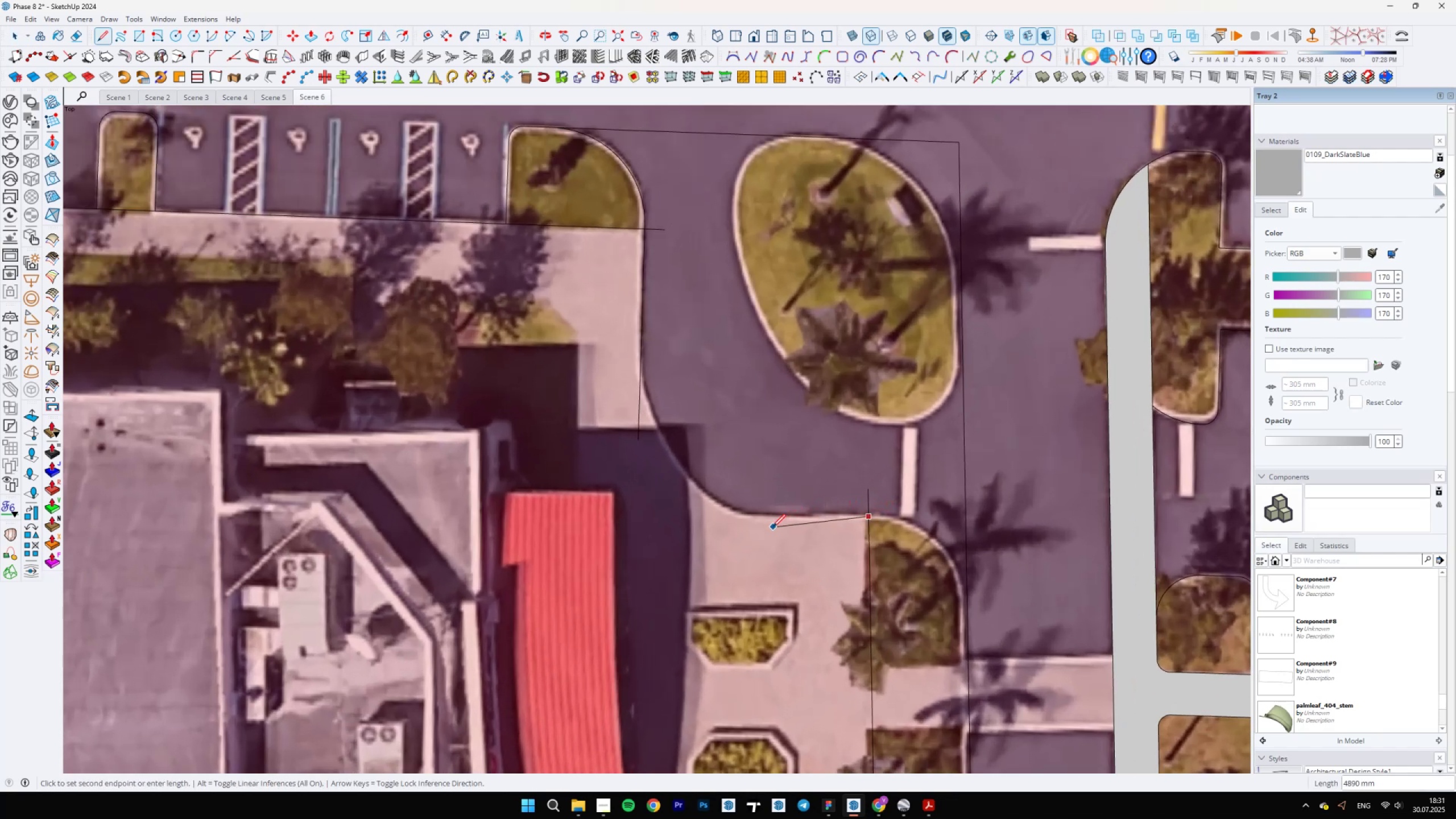 
key(Escape)
 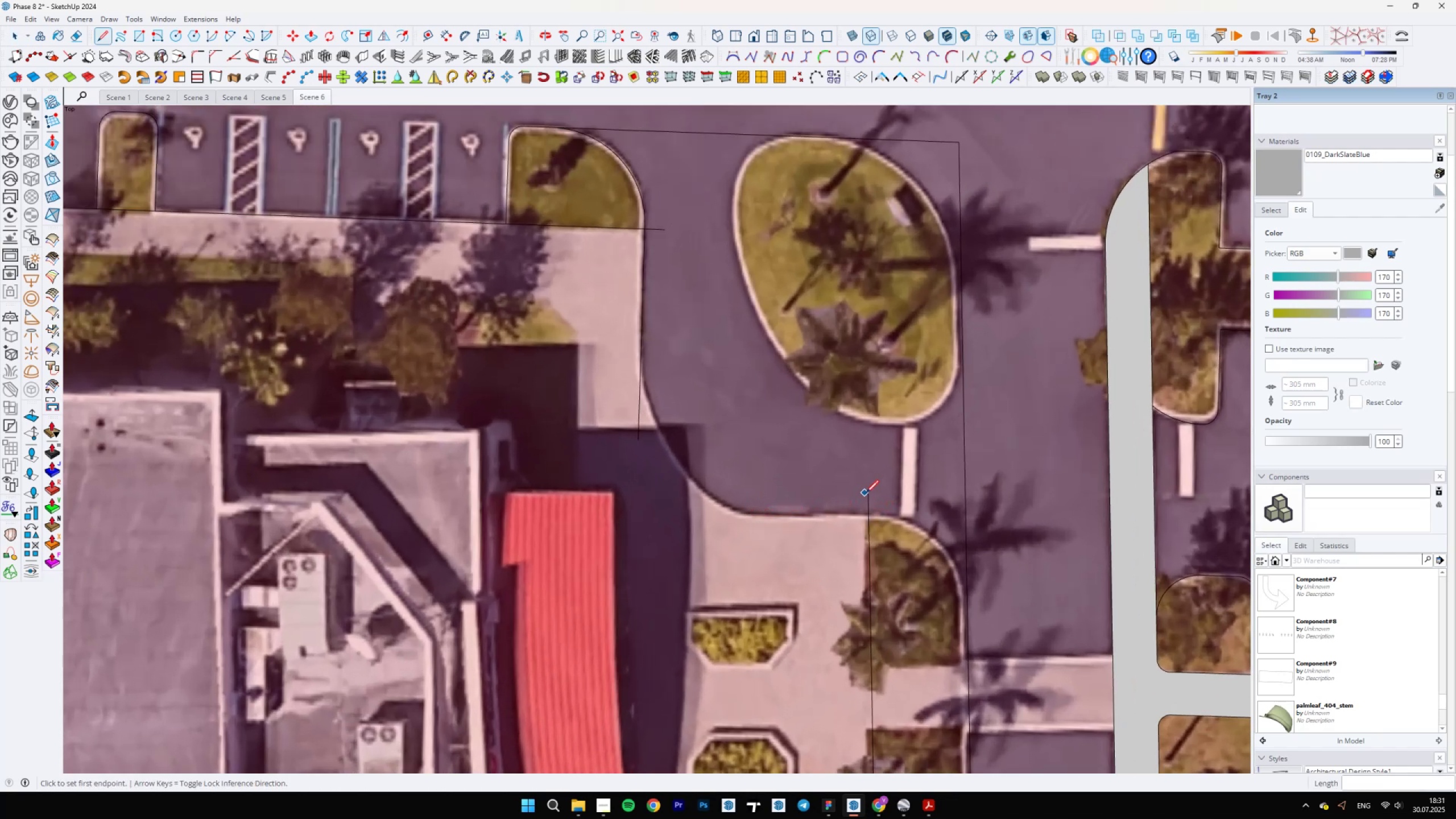 
left_click([872, 493])
 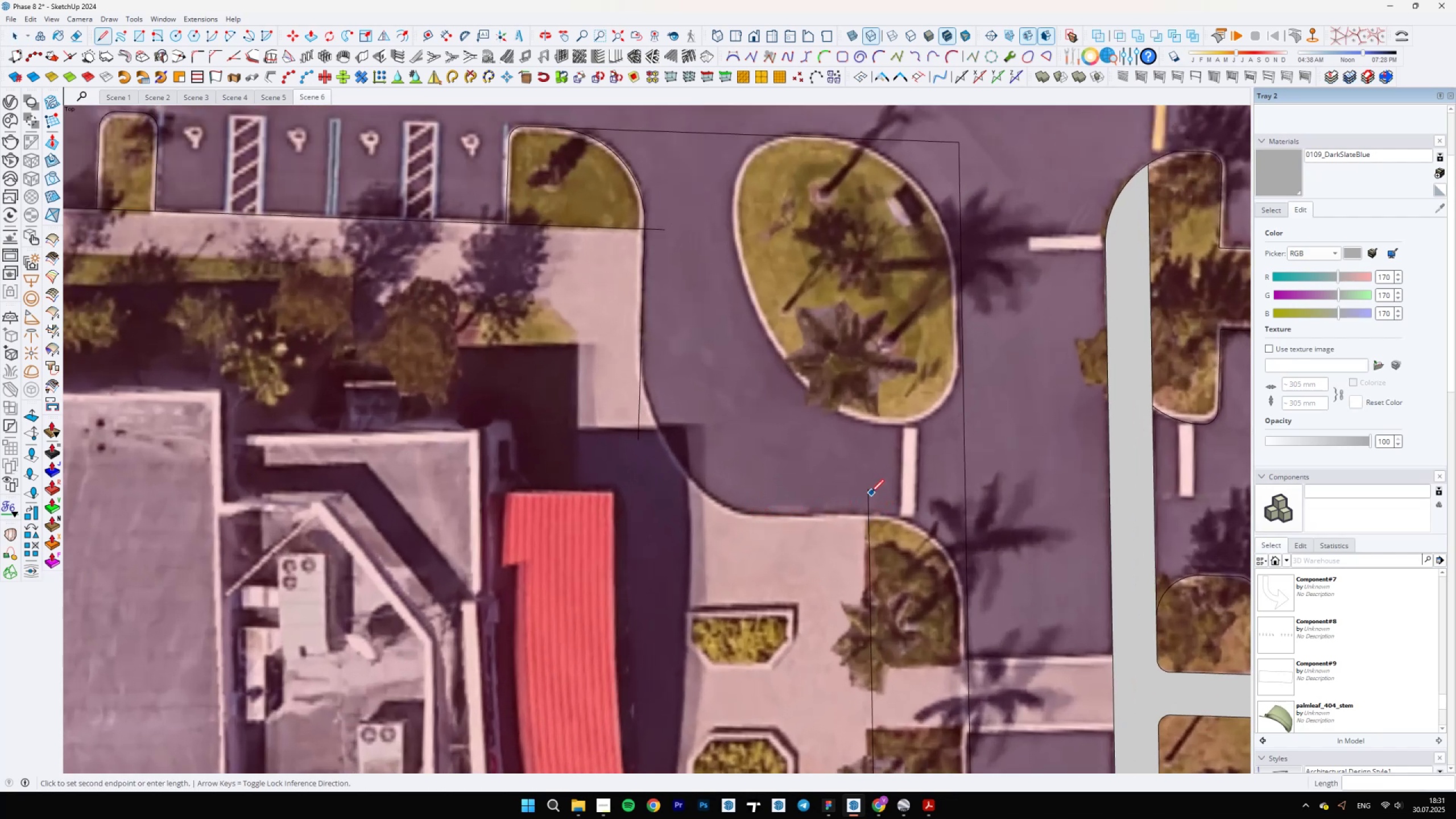 
scroll: coordinate [860, 438], scroll_direction: down, amount: 5.0
 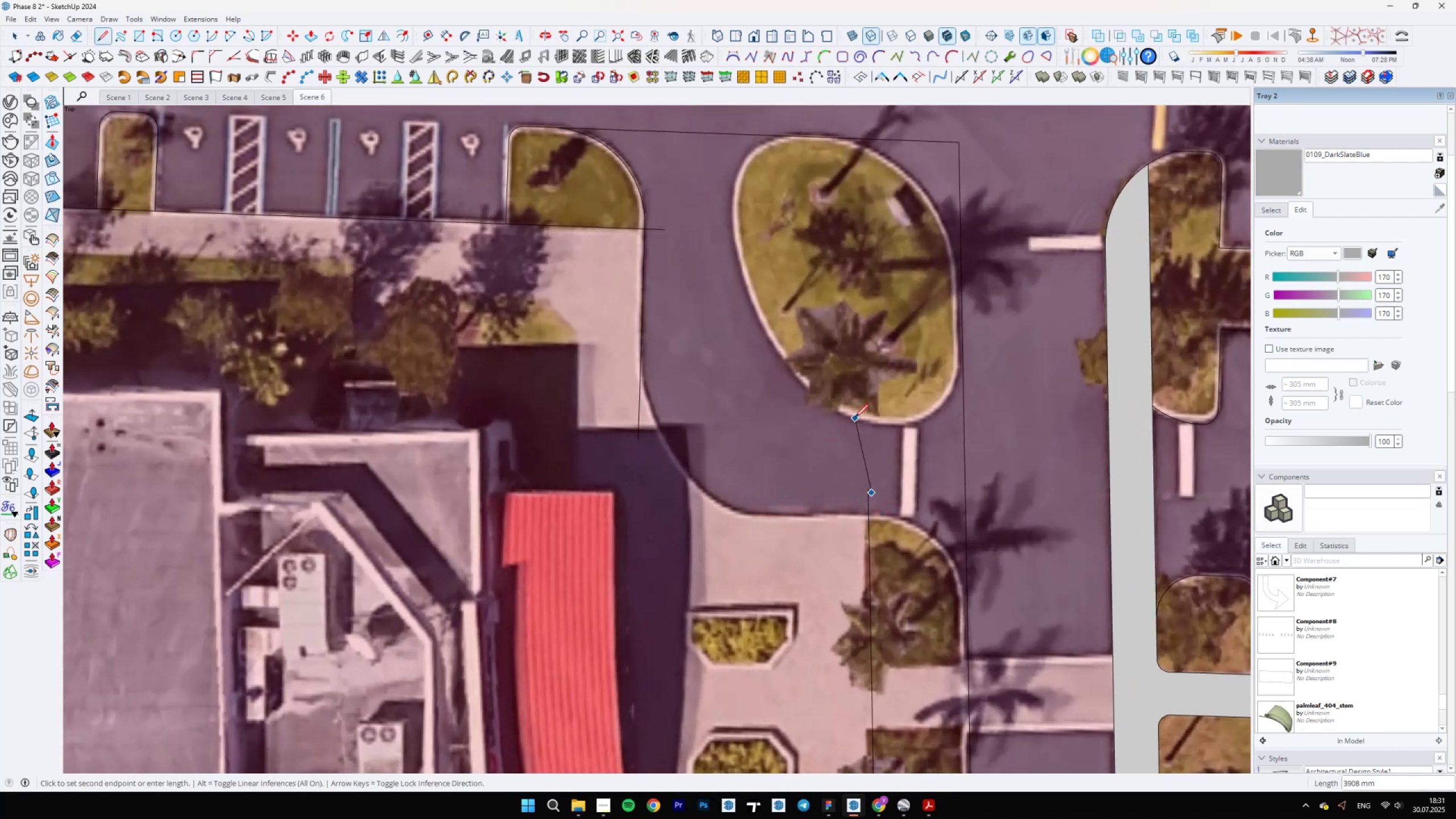 
key(Escape)
 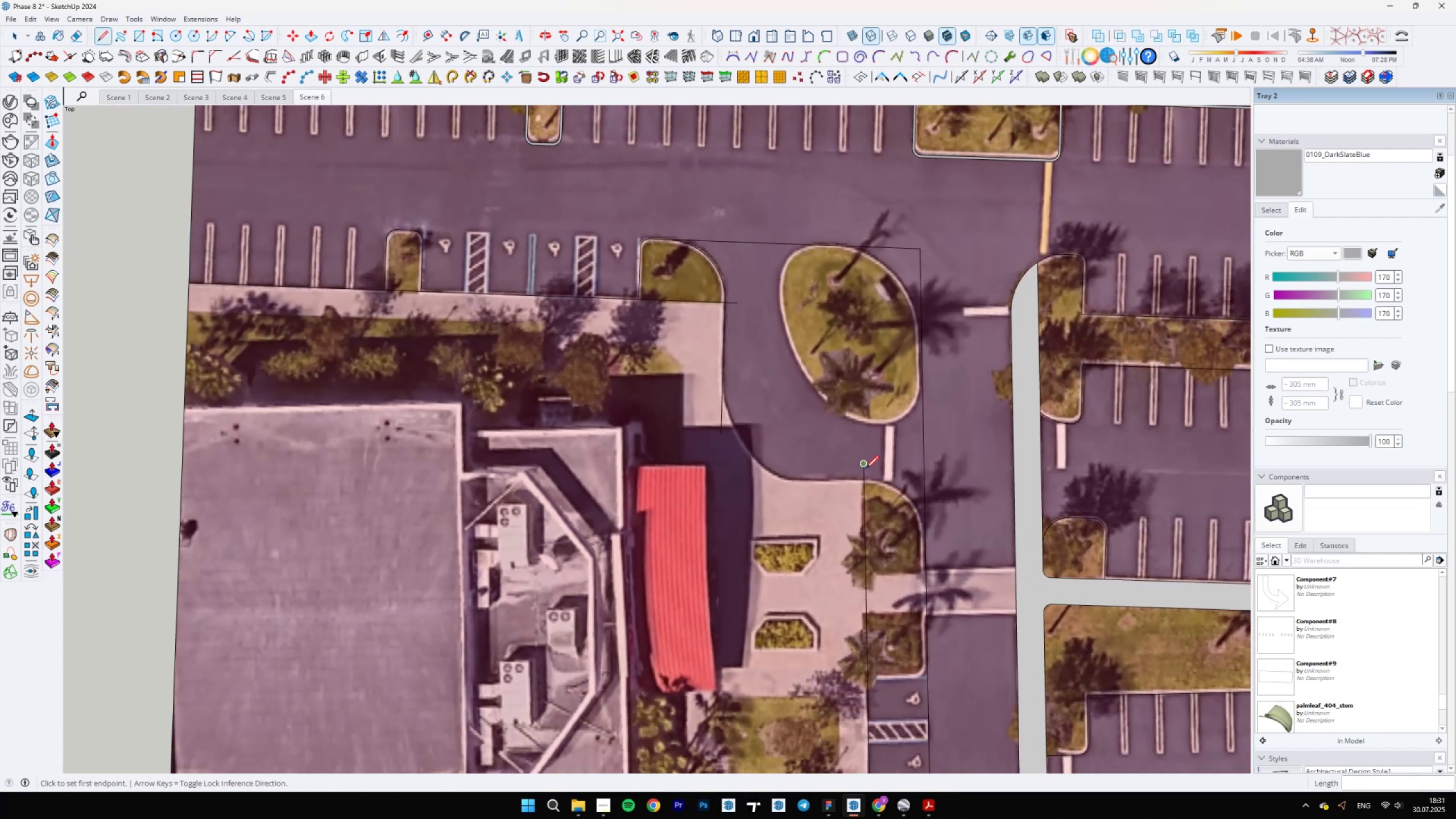 
left_click([864, 464])
 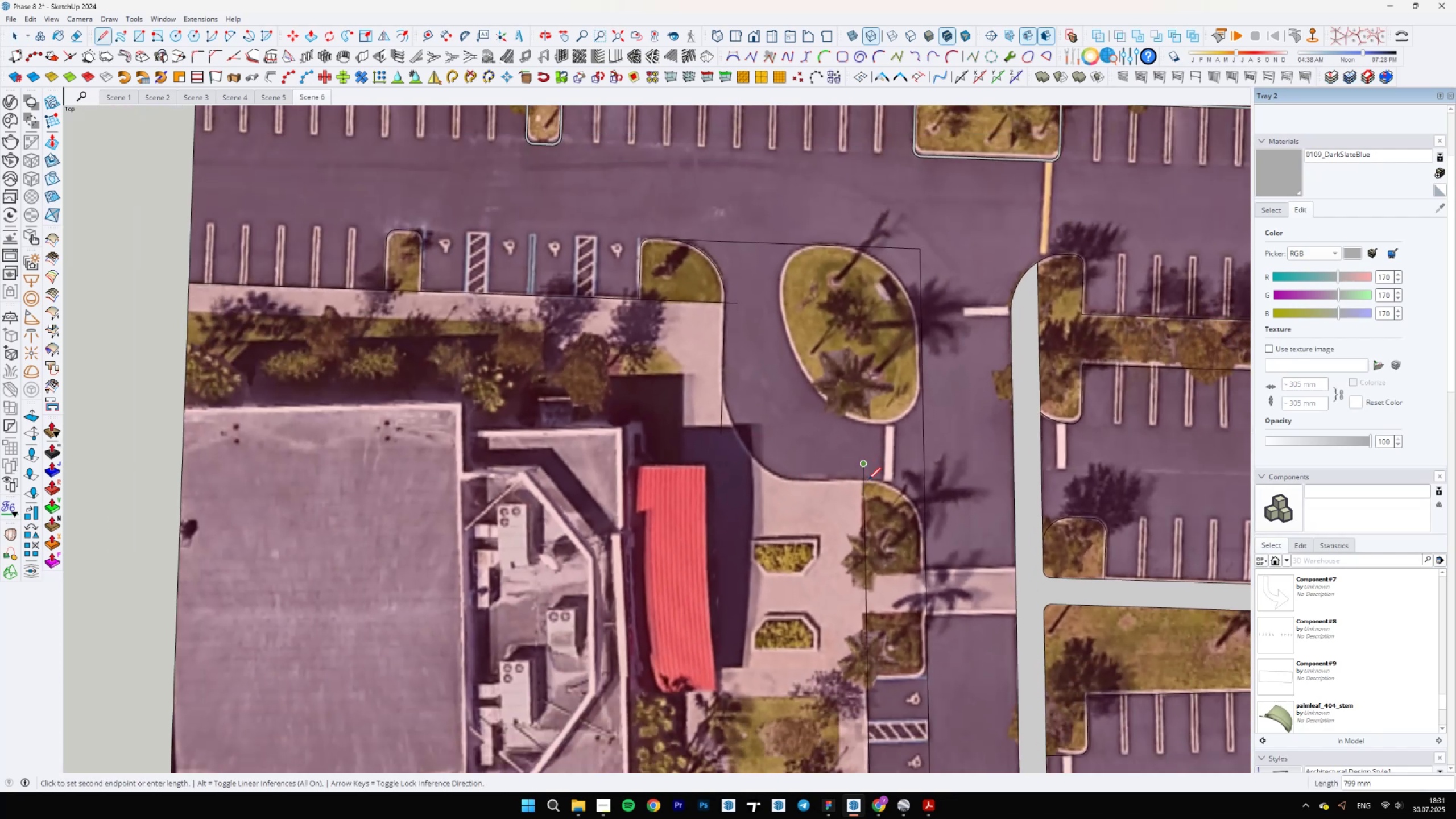 
scroll: coordinate [900, 696], scroll_direction: up, amount: 5.0
 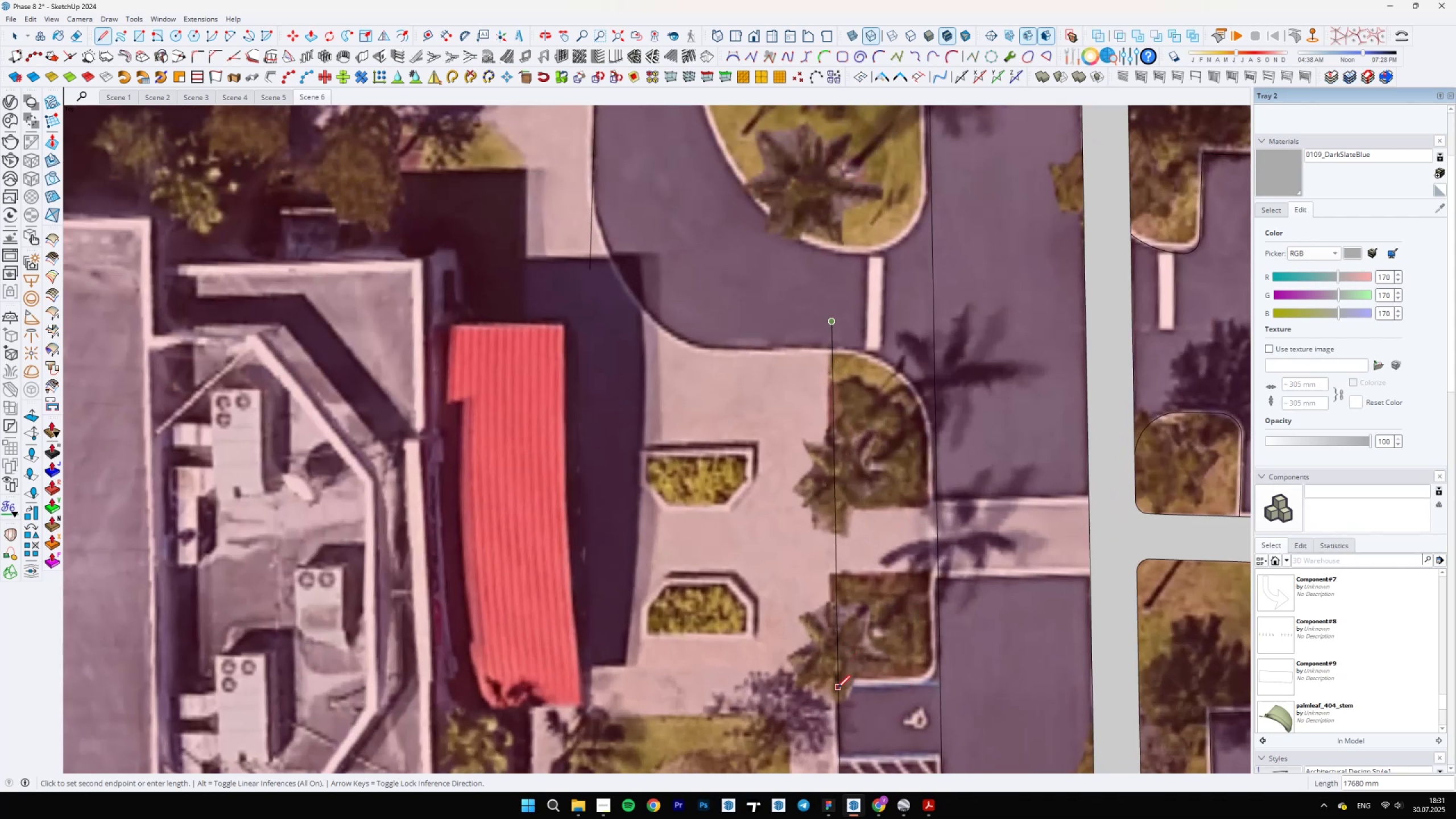 
scroll: coordinate [818, 644], scroll_direction: down, amount: 12.0
 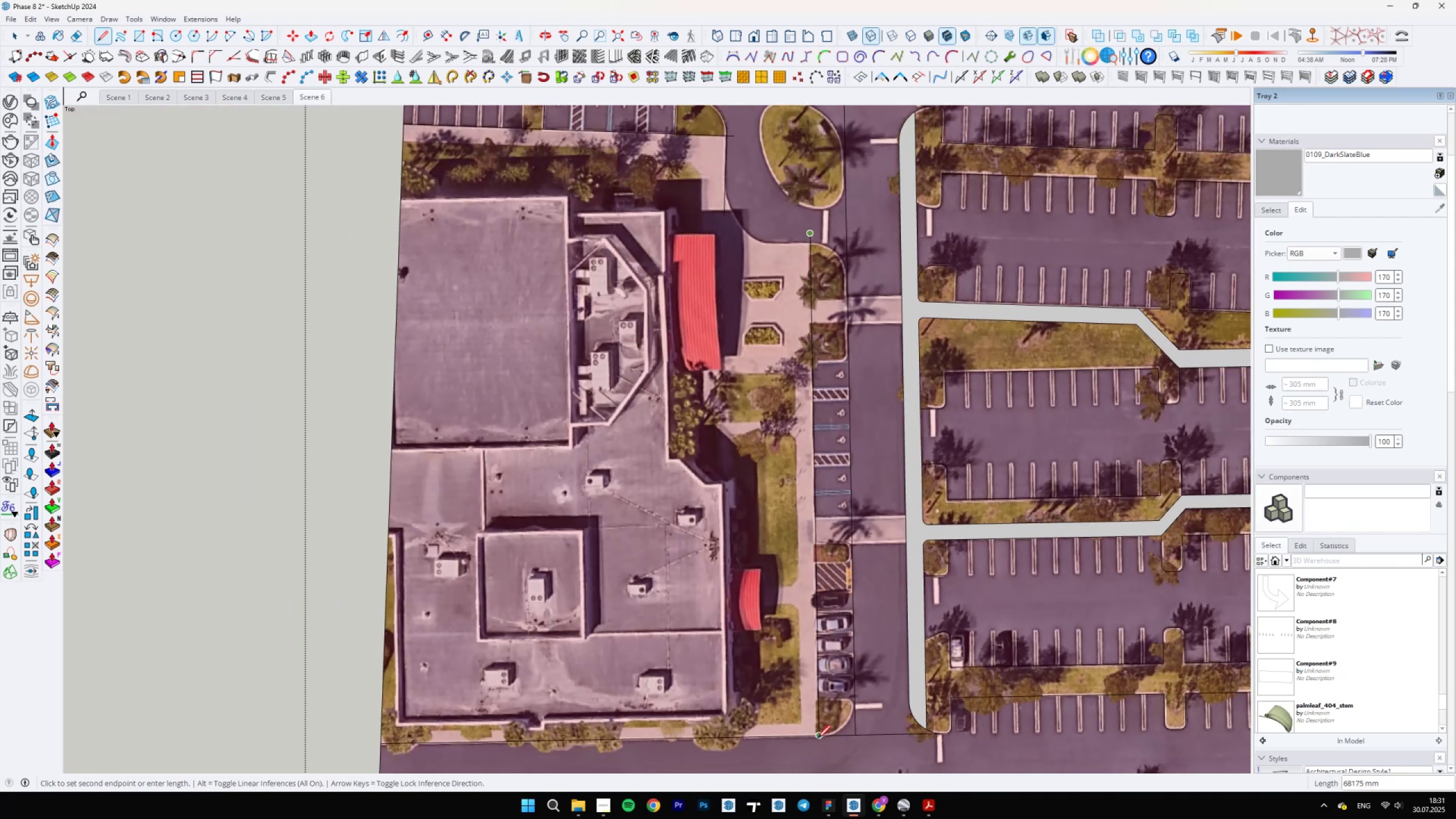 
left_click([819, 738])
 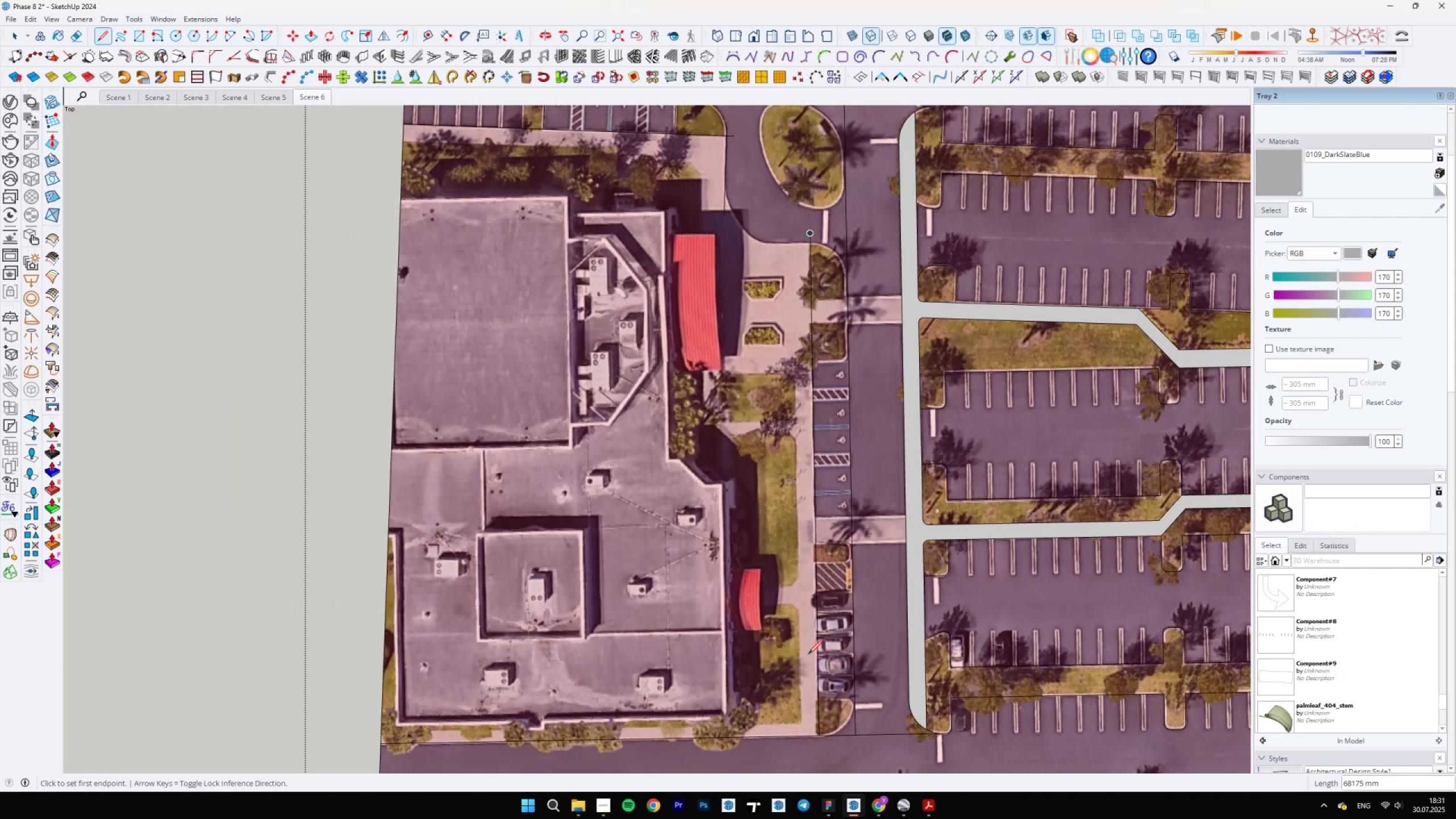 
scroll: coordinate [822, 434], scroll_direction: up, amount: 10.0
 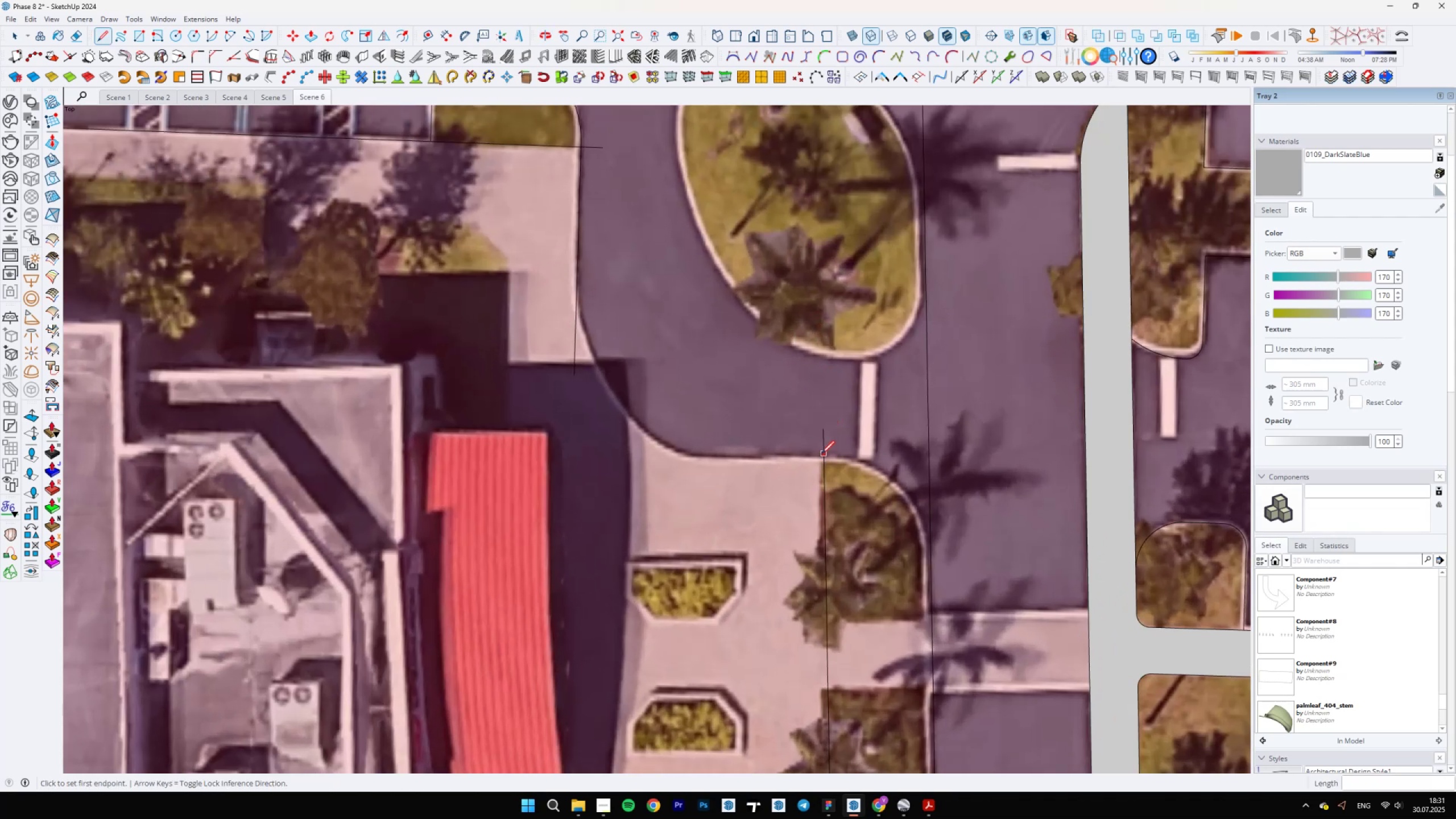 
hold_key(key=ShiftLeft, duration=0.34)
 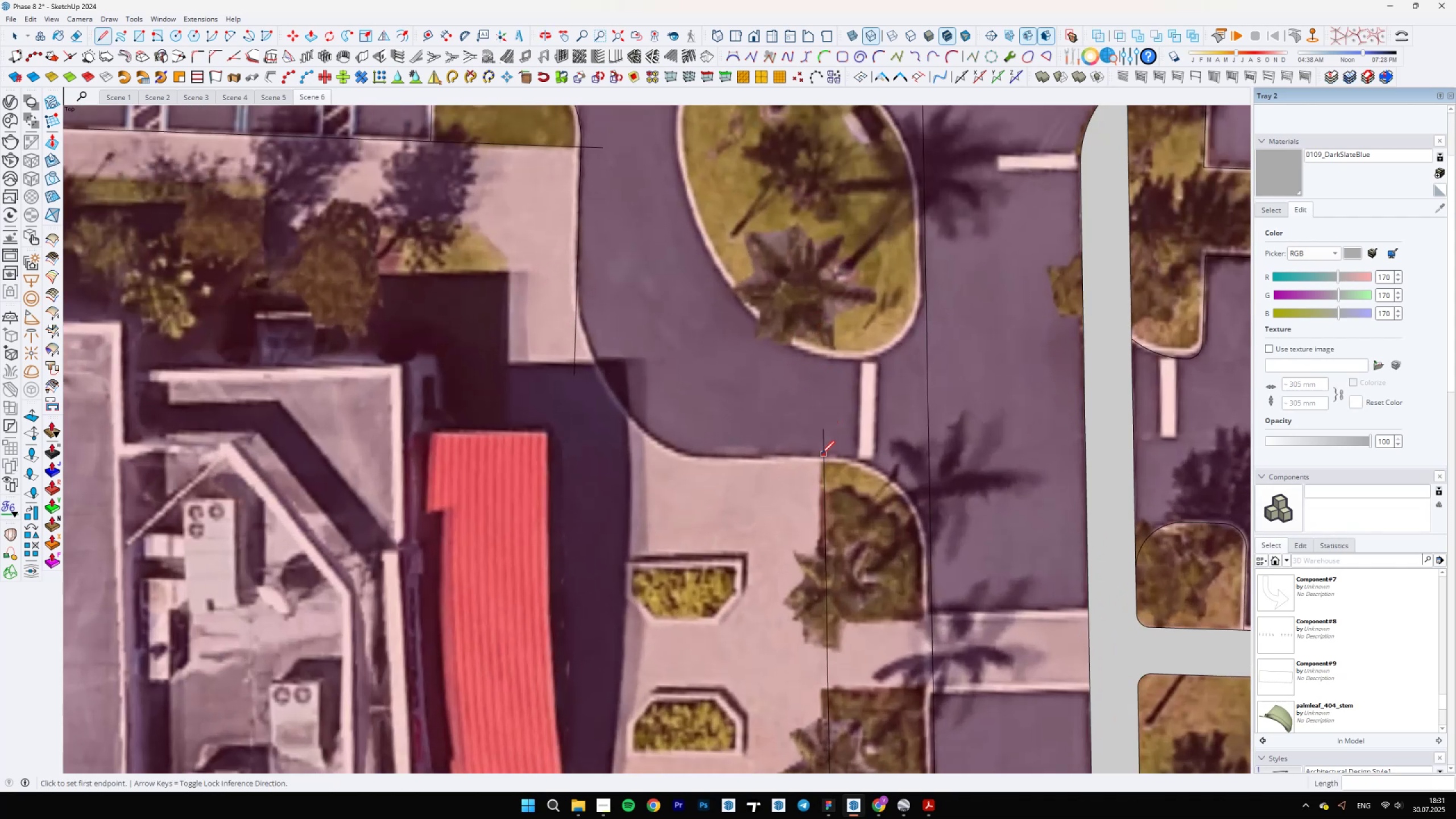 
scroll: coordinate [821, 458], scroll_direction: up, amount: 2.0
 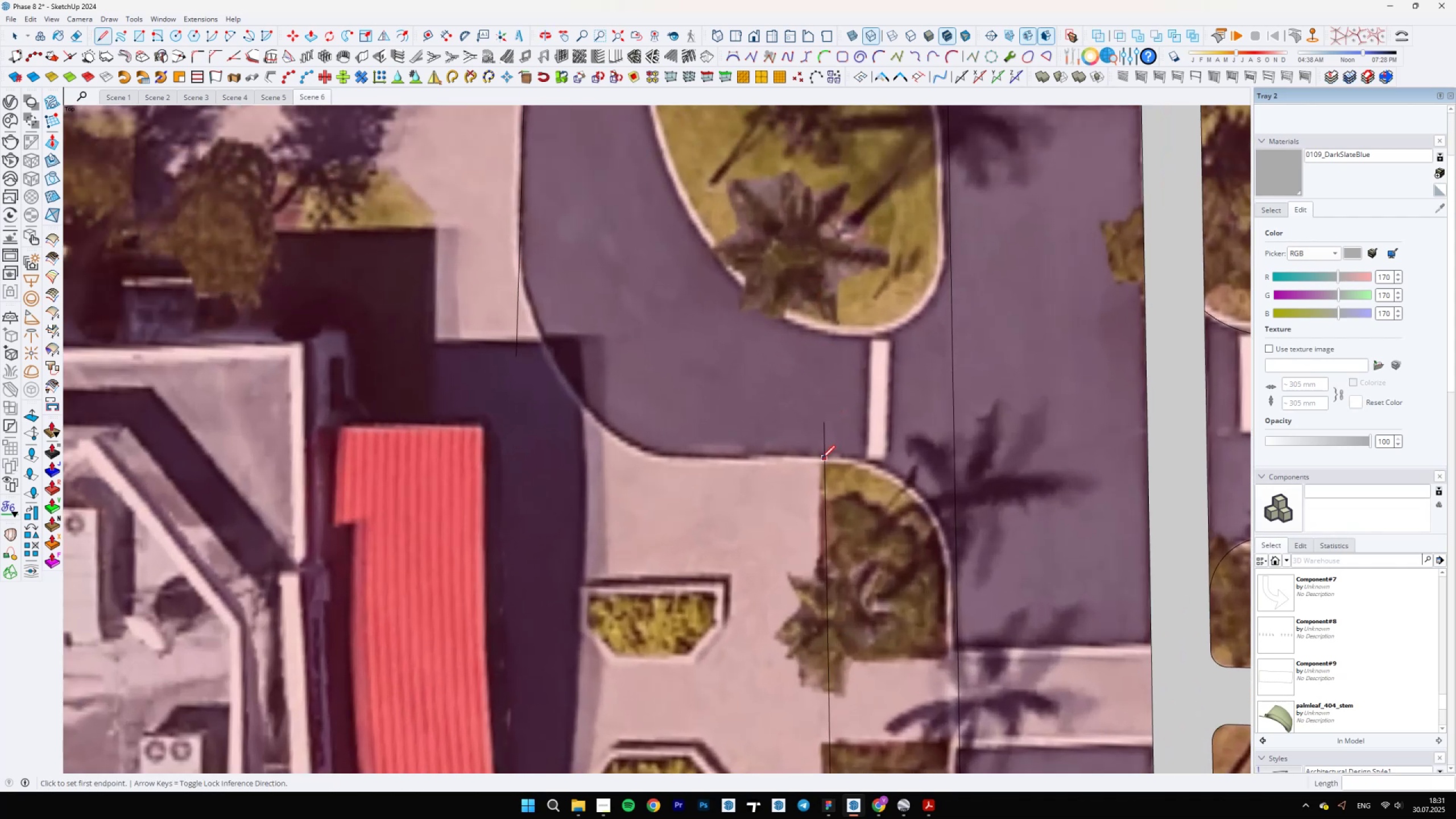 
left_click([822, 459])
 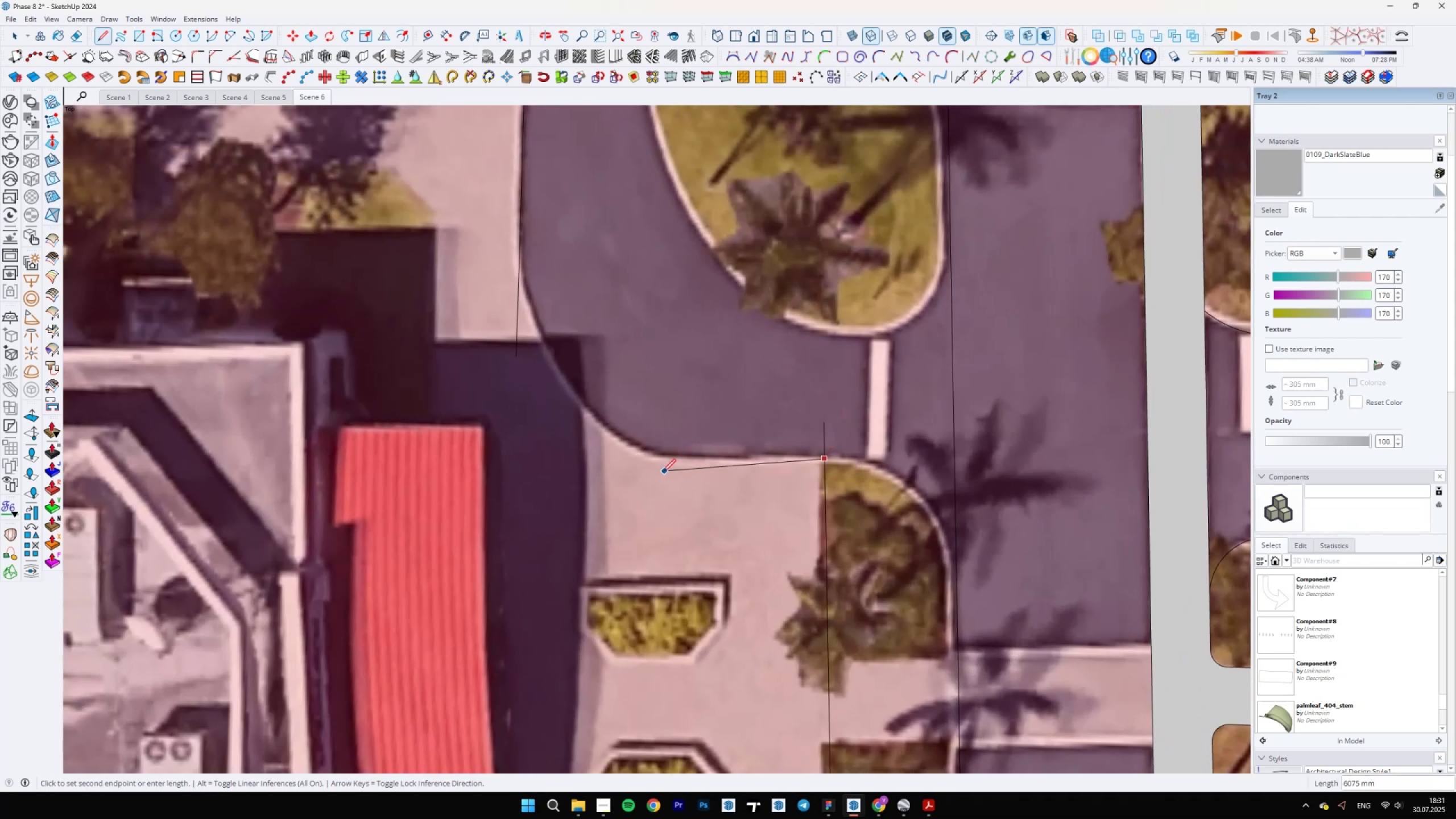 
key(Escape)
 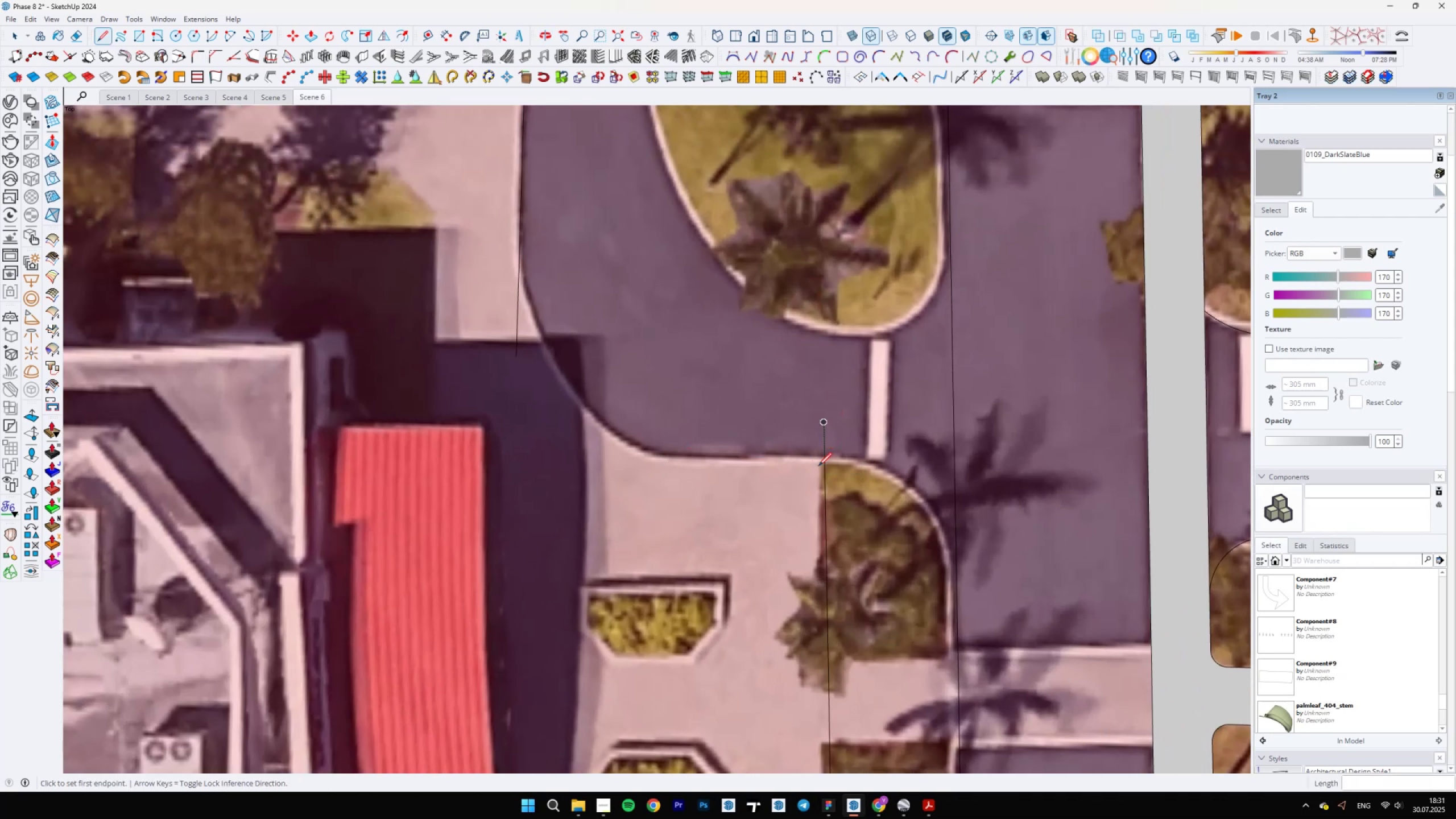 
scroll: coordinate [826, 462], scroll_direction: up, amount: 2.0
 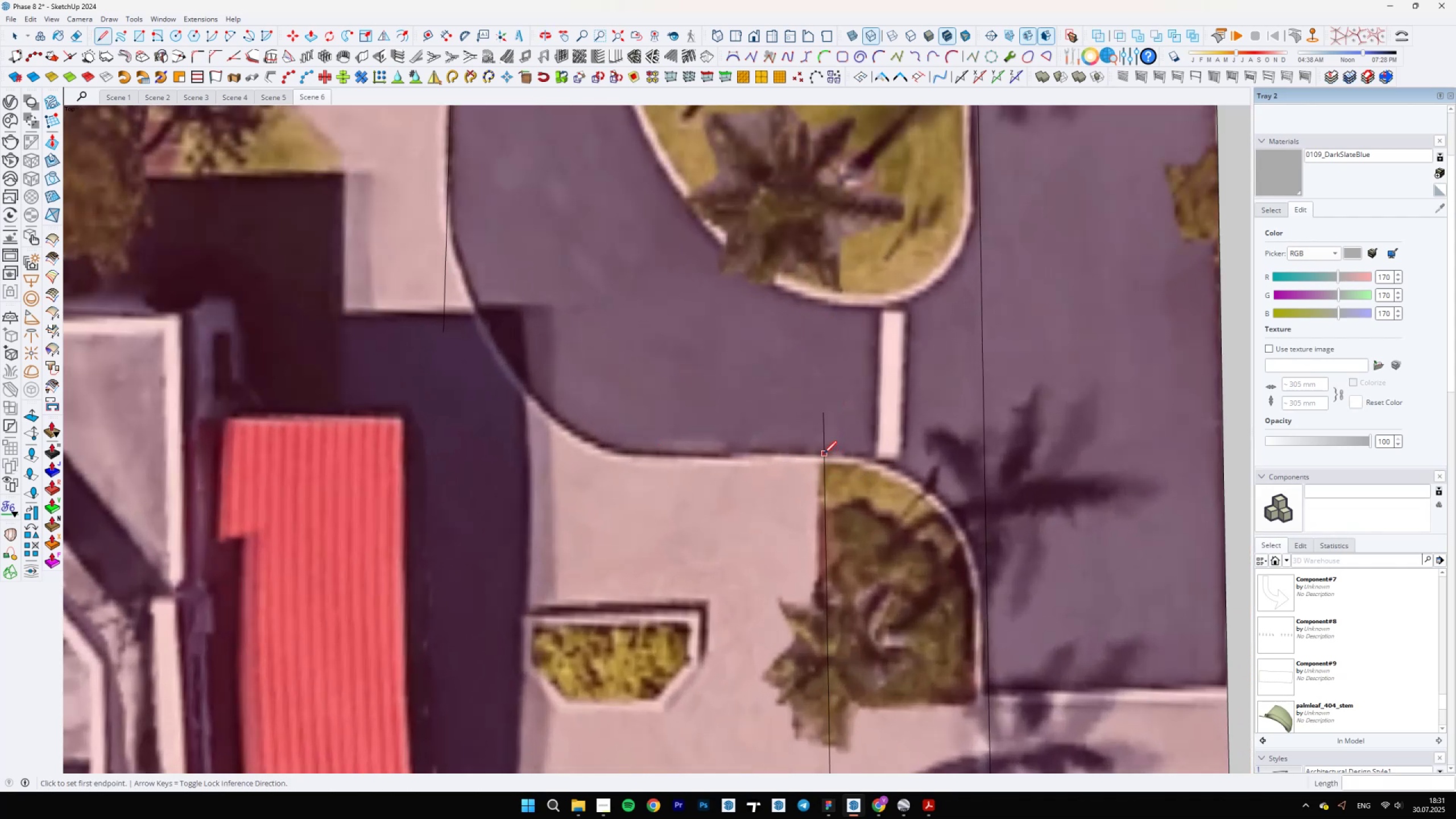 
left_click([824, 453])
 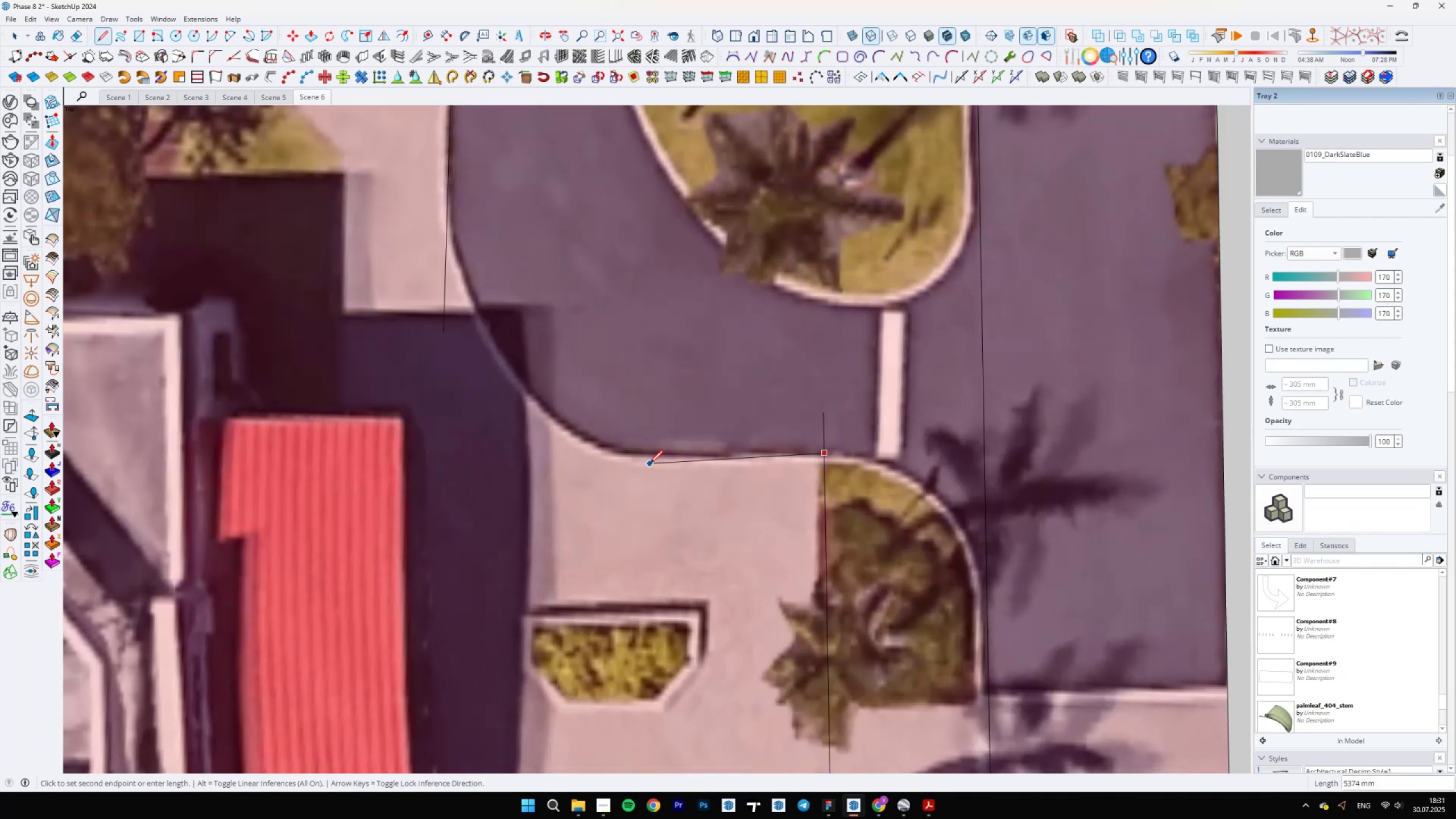 
hold_key(key=ShiftLeft, duration=0.85)
left_click([537, 452])
 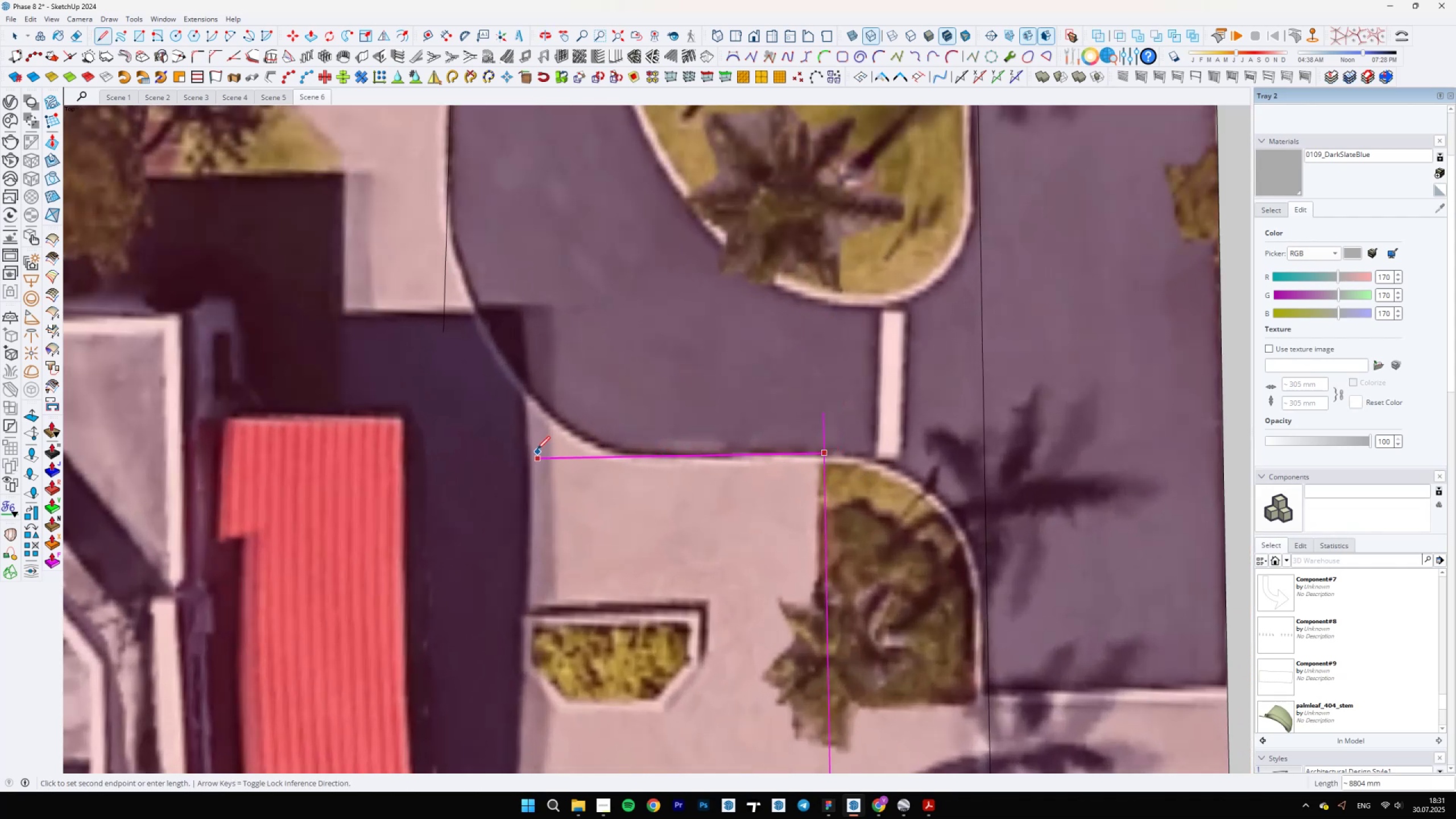 
scroll: coordinate [792, 473], scroll_direction: down, amount: 1.0
 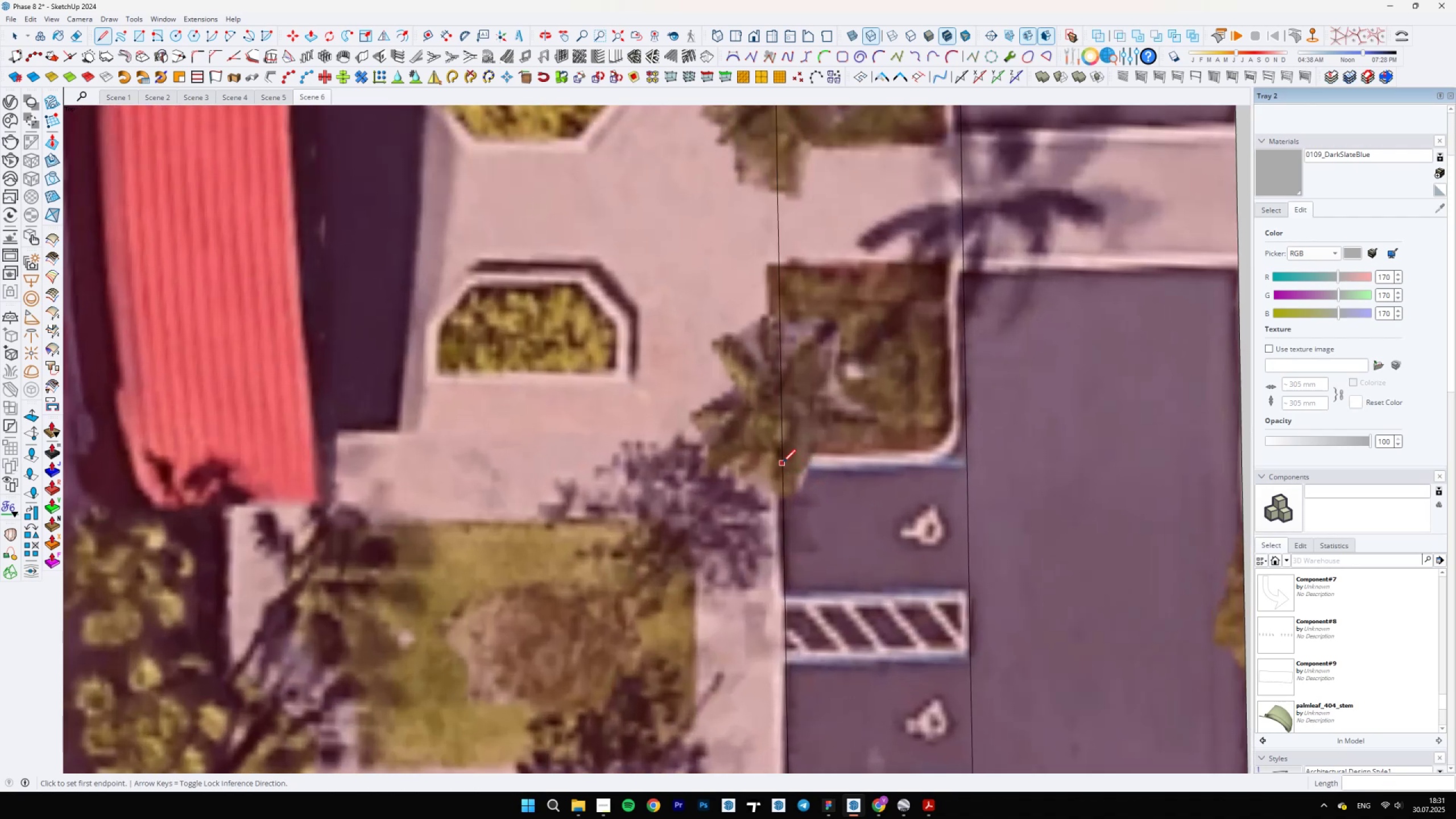 
key(Escape)
 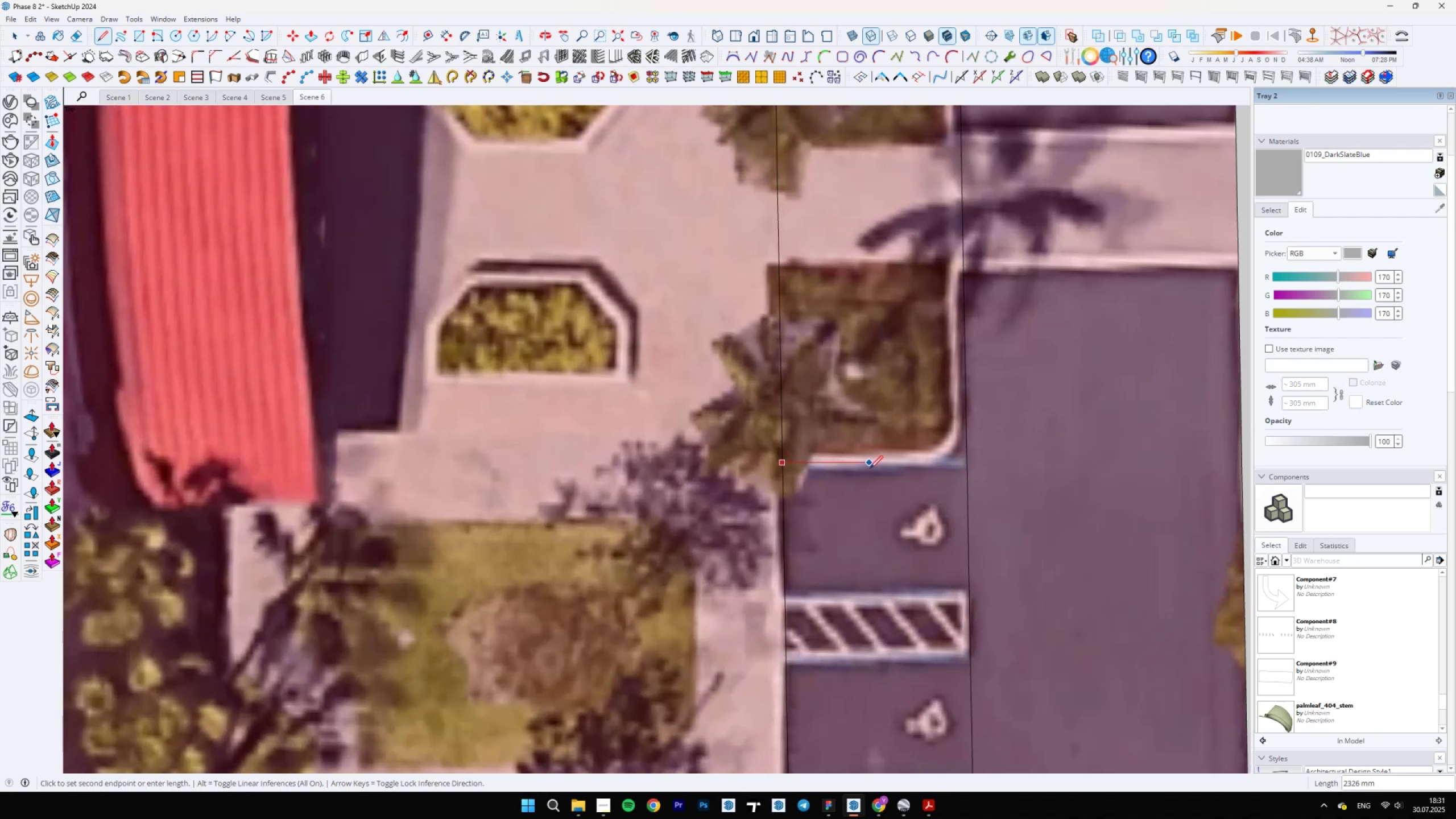 
hold_key(key=ShiftLeft, duration=0.57)
left_click([1024, 451])
 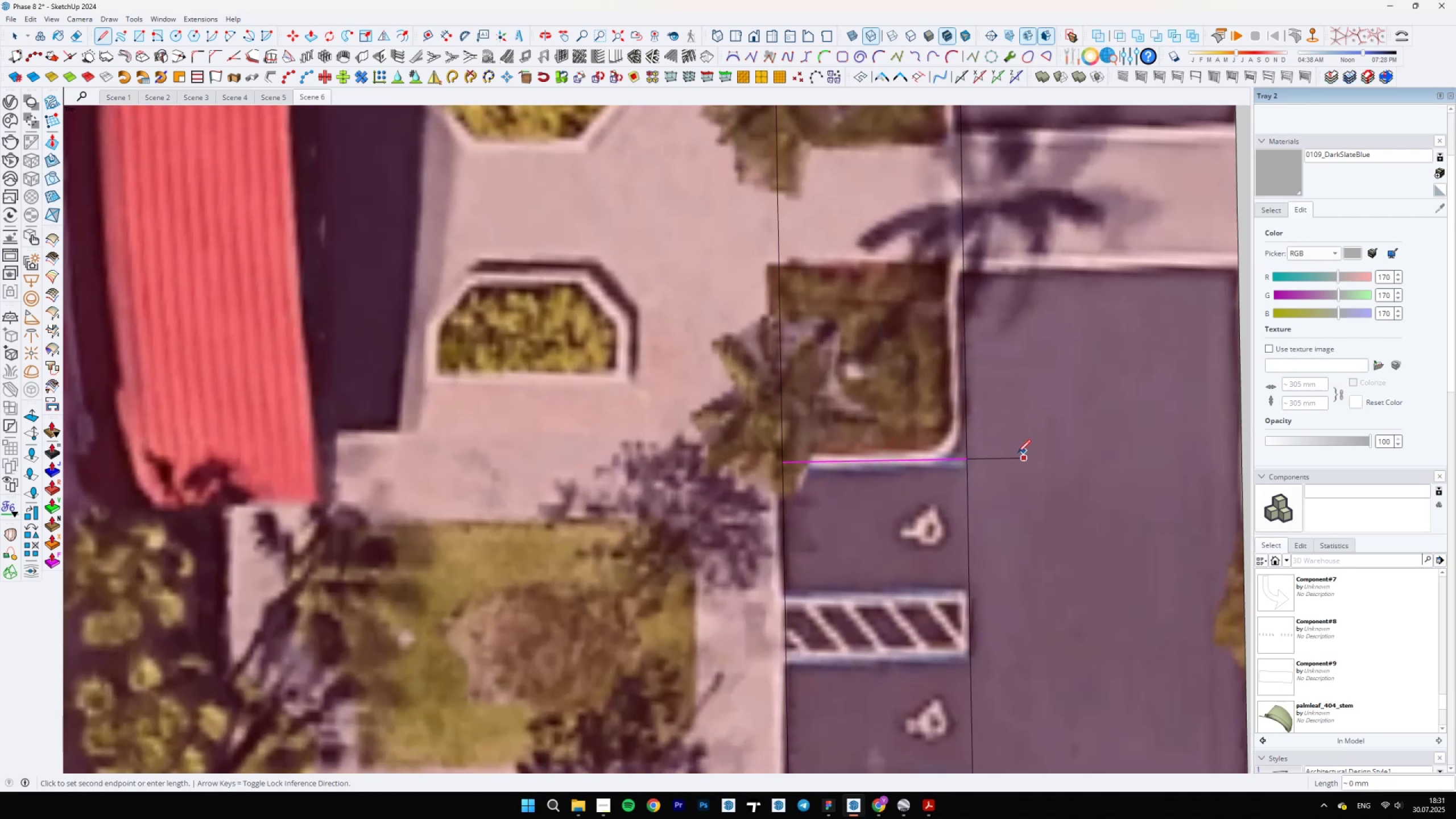 
key(E)
 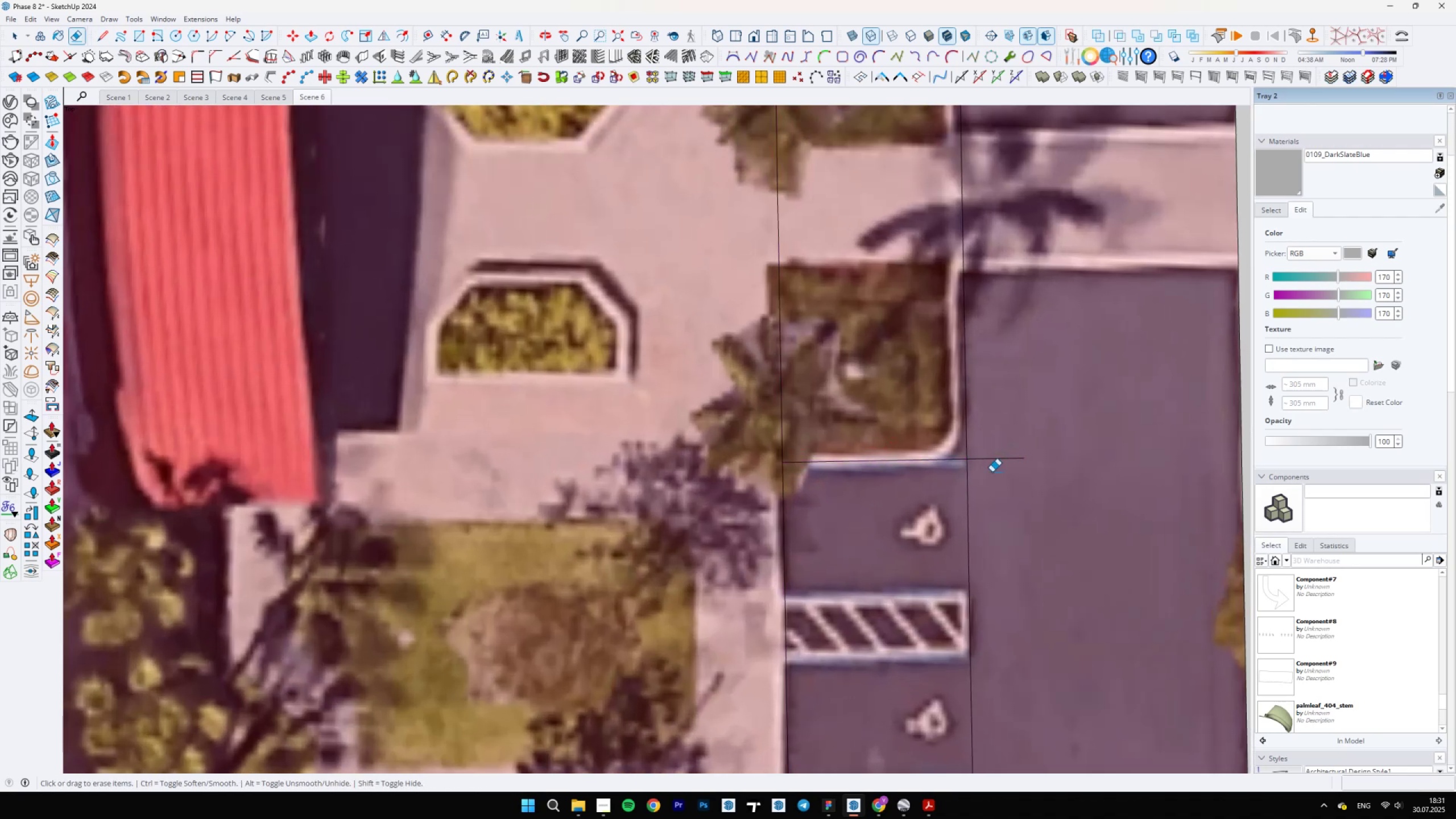 
scroll: coordinate [868, 278], scroll_direction: down, amount: 12.0
 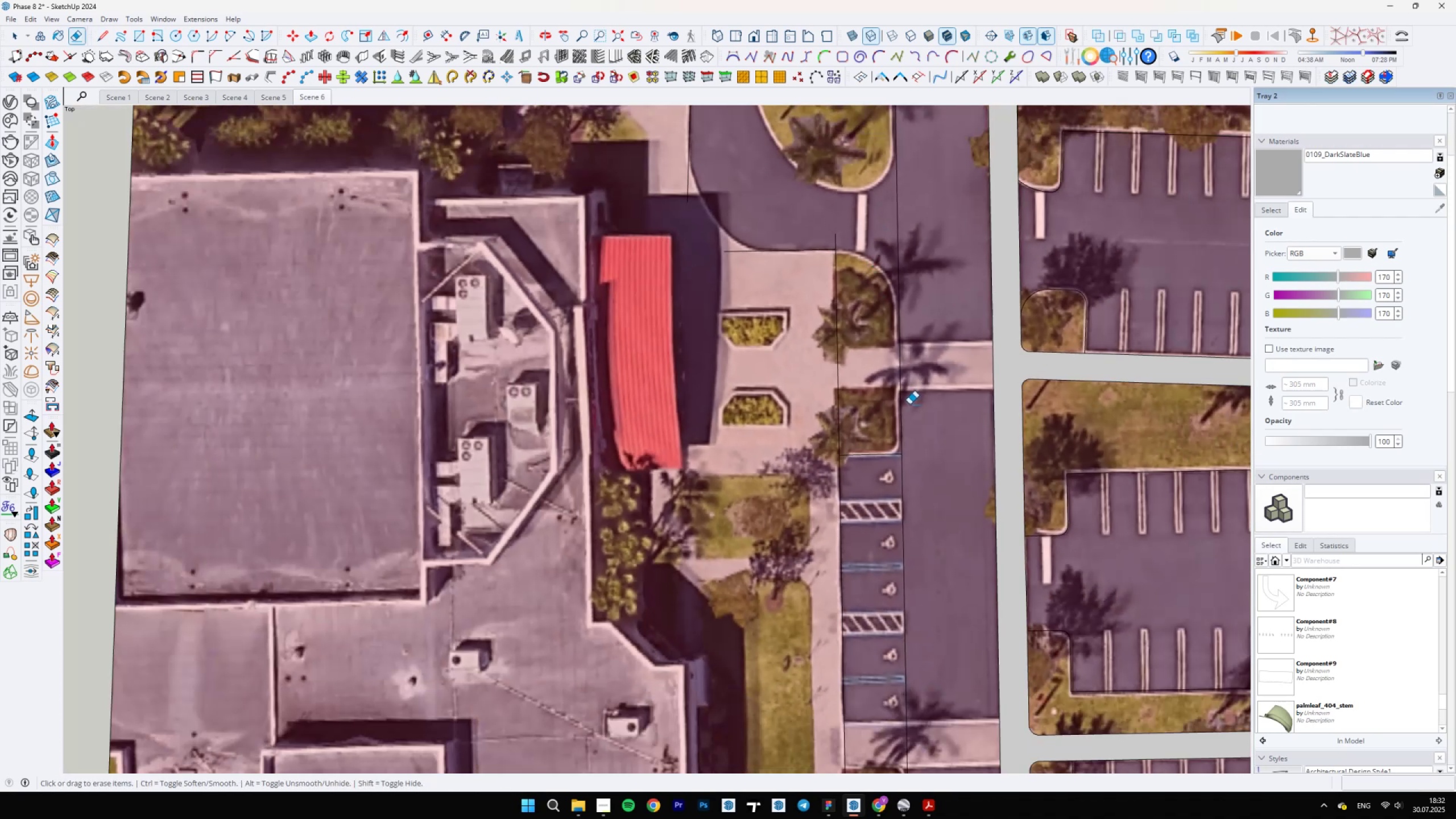 
scroll: coordinate [870, 348], scroll_direction: up, amount: 7.0
 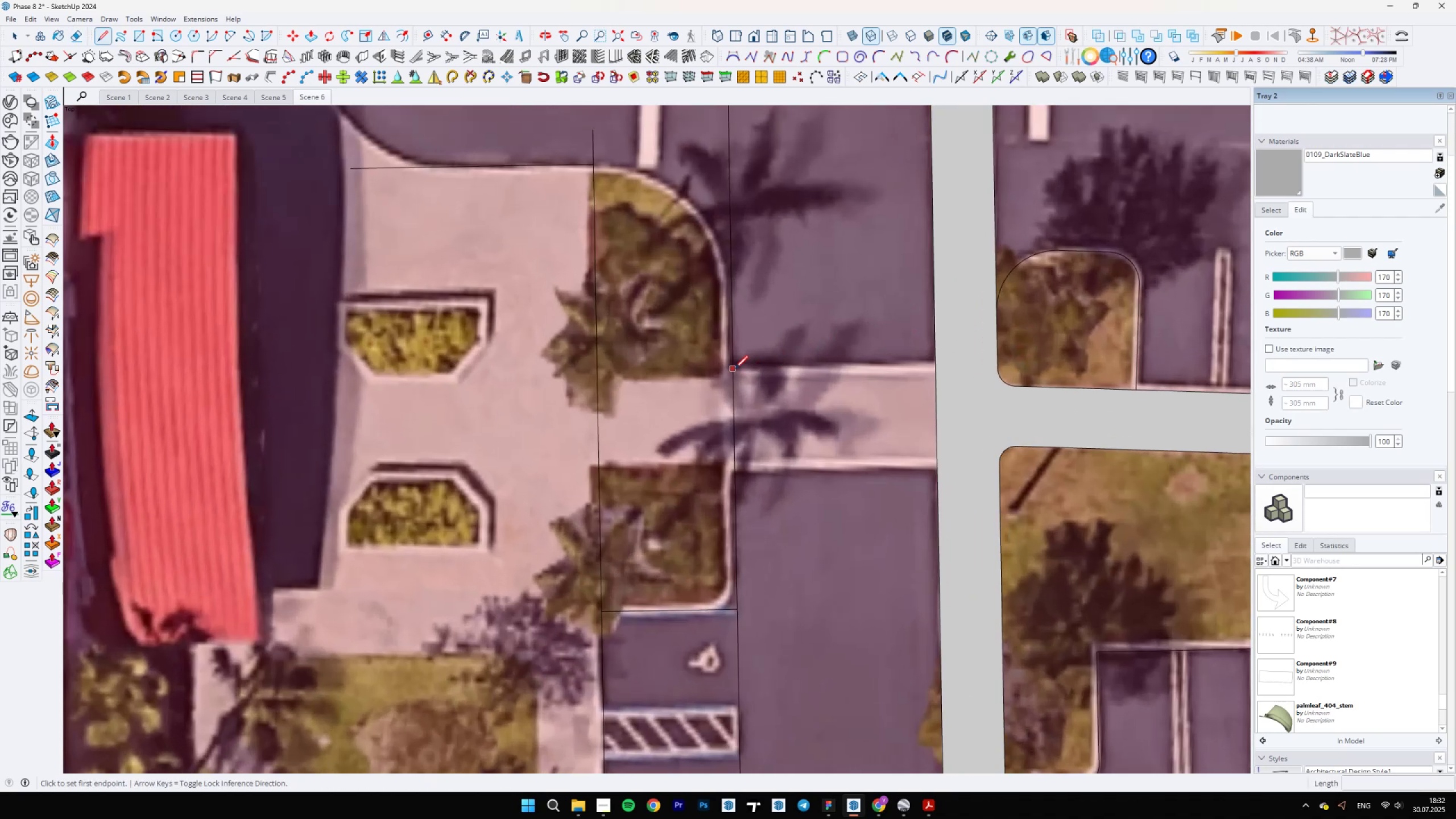 
key(L)
 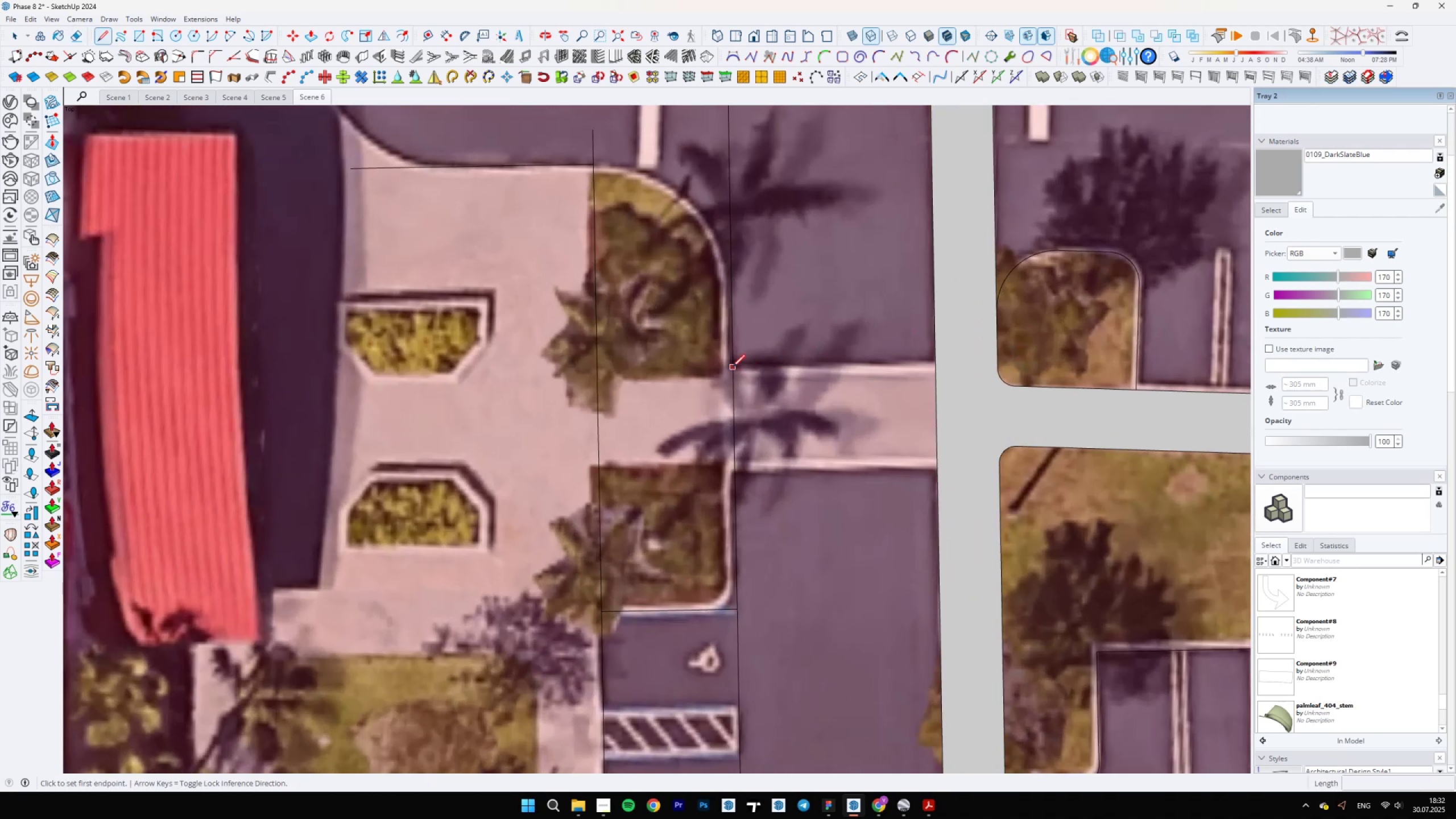 
left_click([732, 367])
 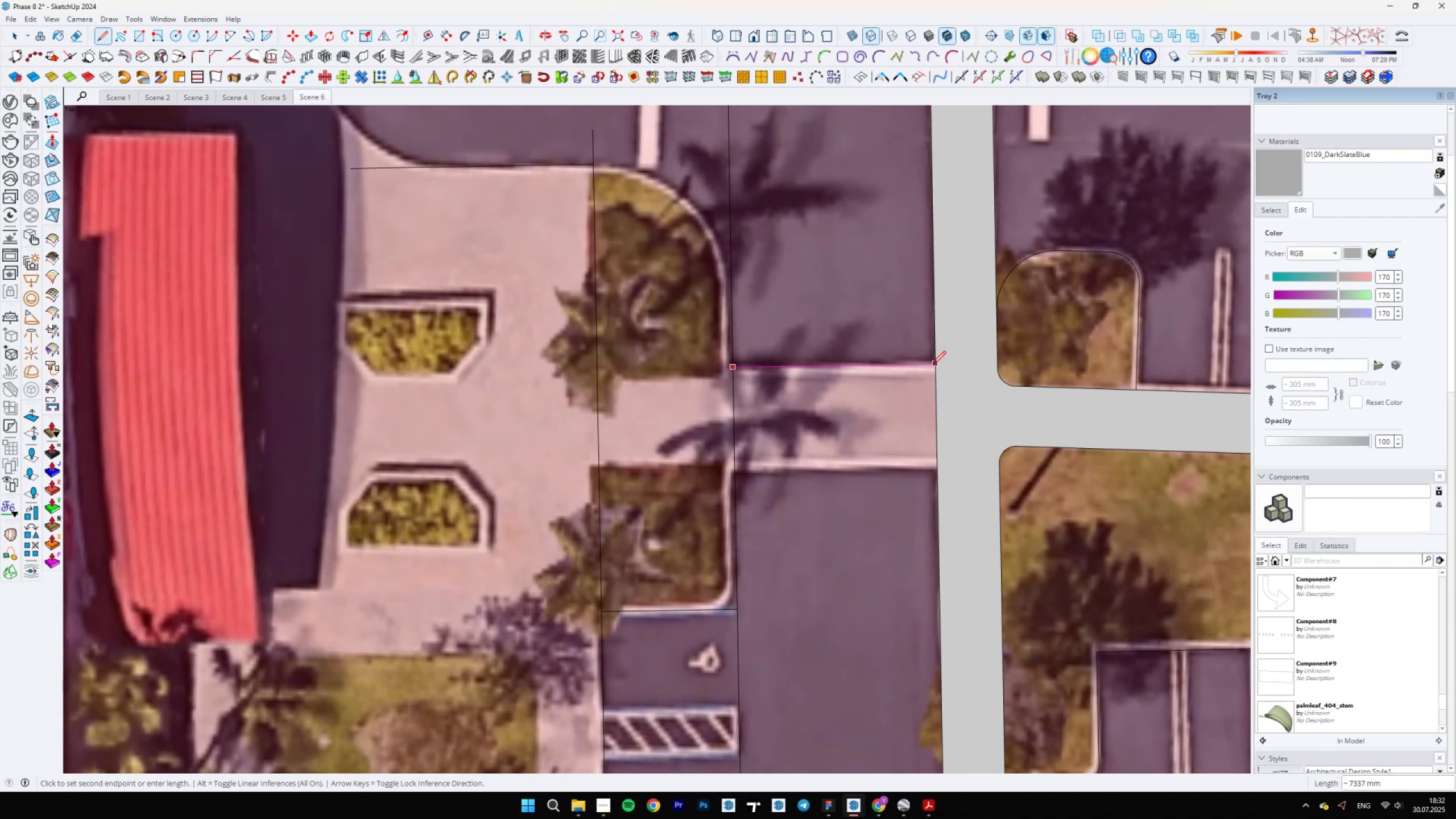 
left_click([935, 362])
 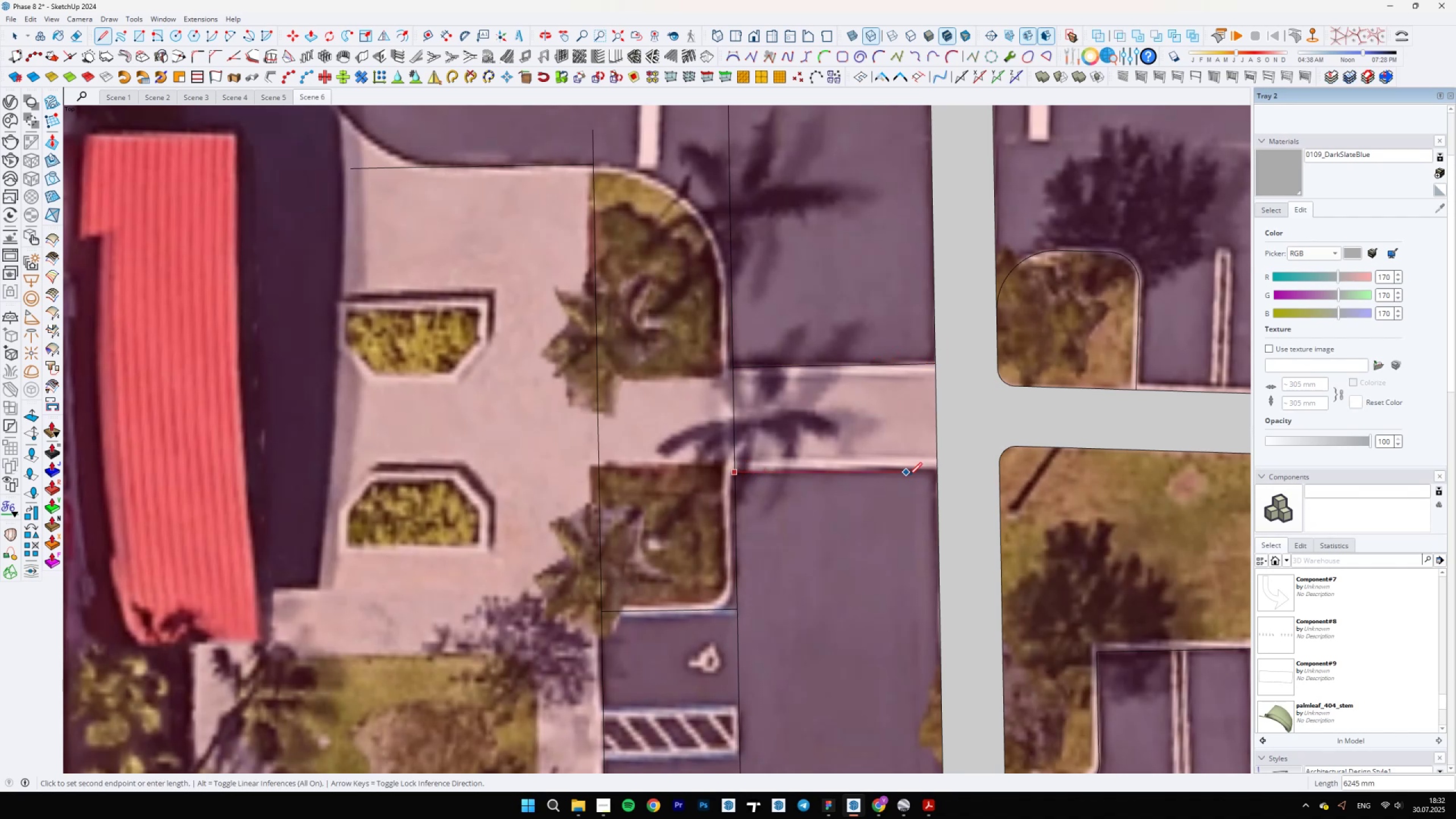 
left_click([940, 468])
 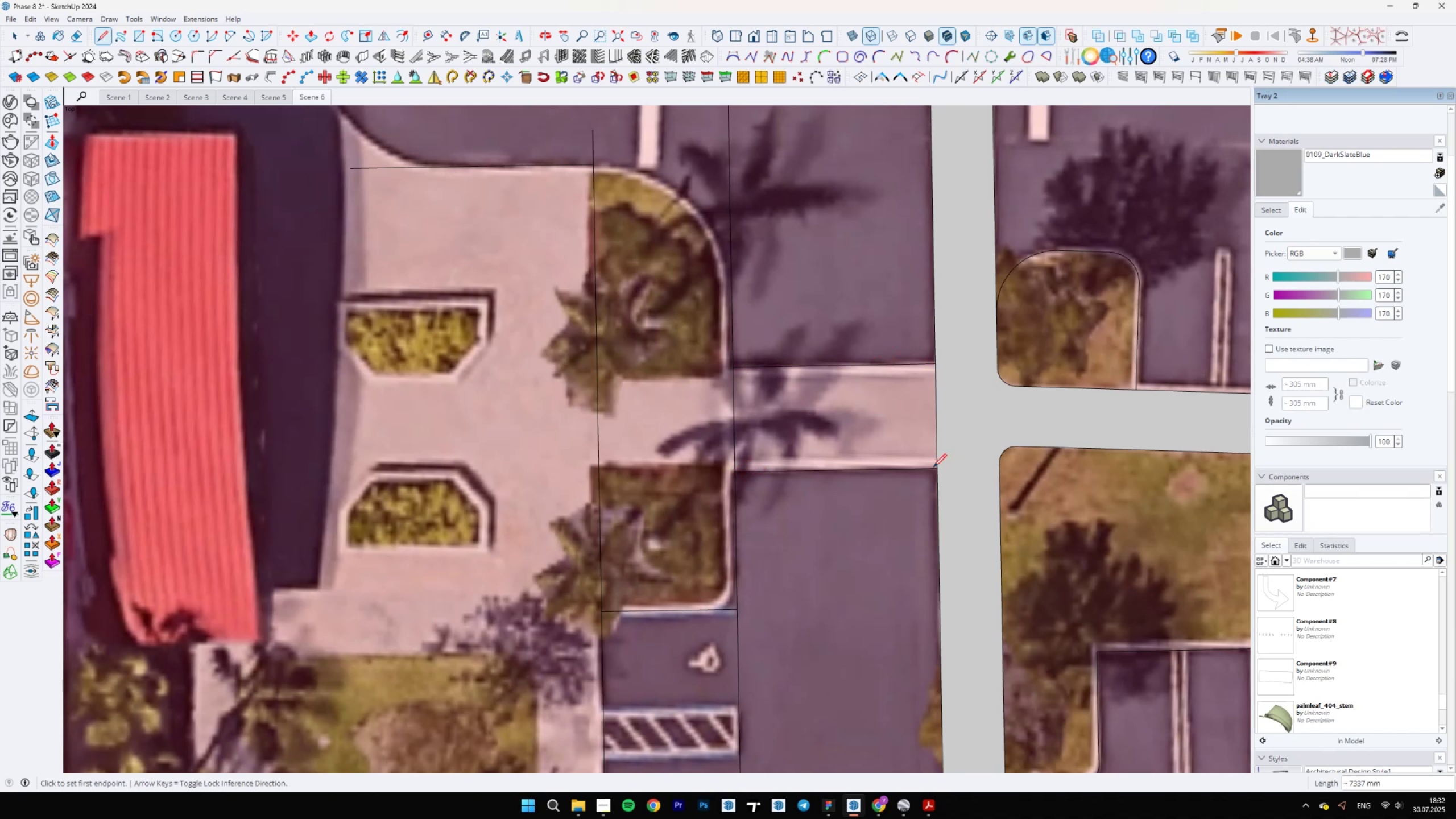 
scroll: coordinate [878, 486], scroll_direction: down, amount: 1.0
 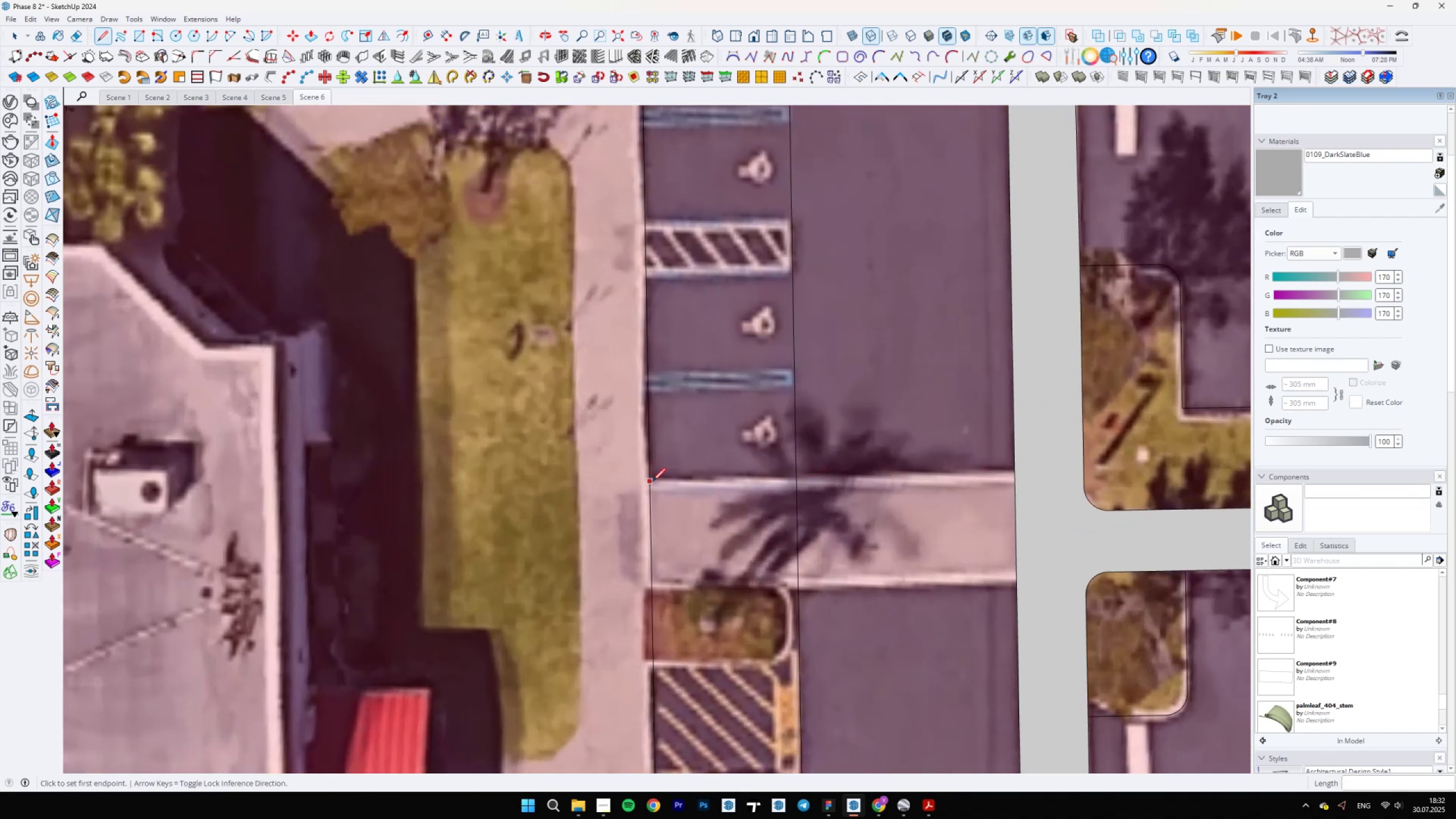 
left_click([647, 478])
 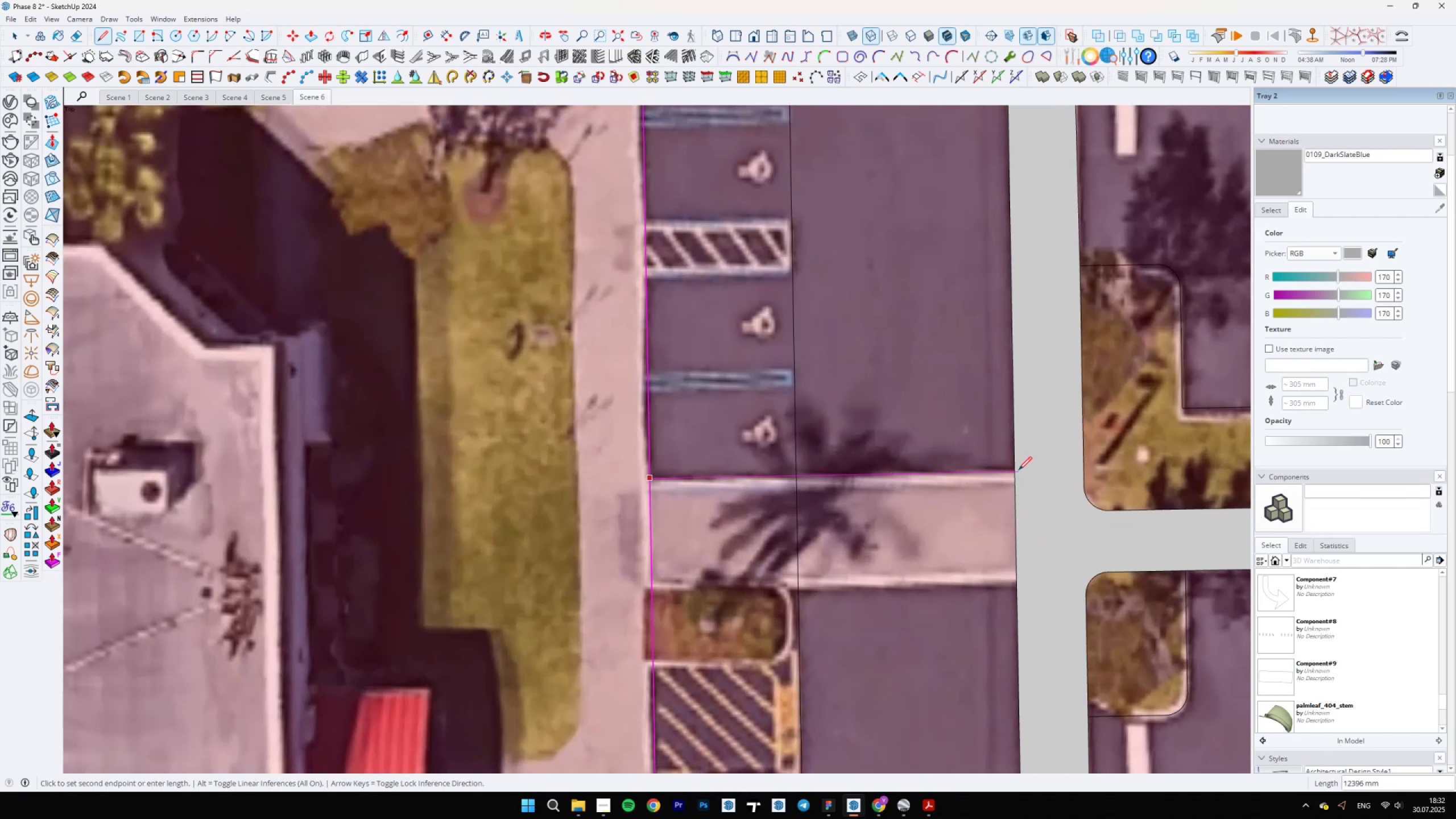 
left_click([1015, 469])
 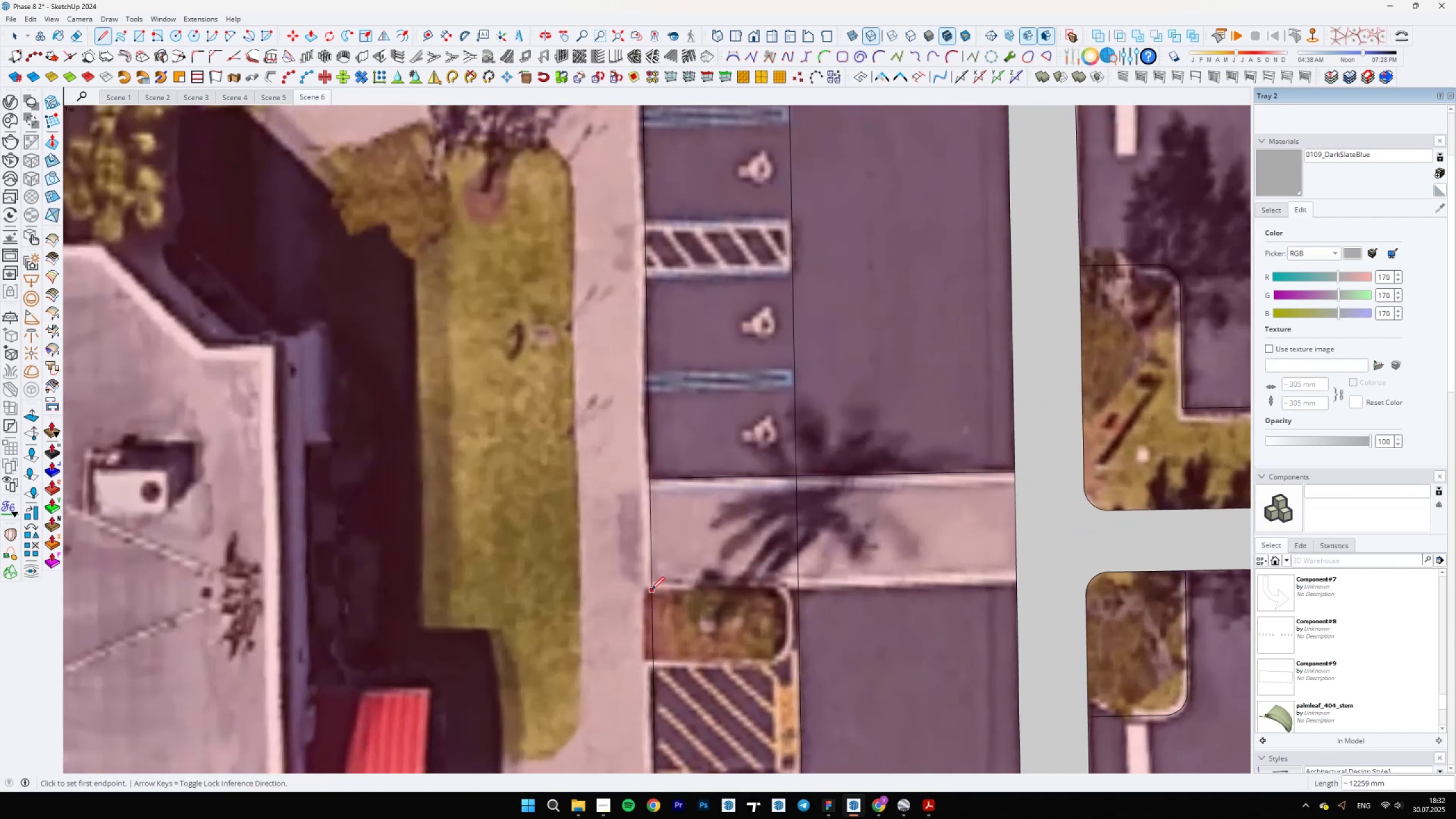 
left_click([651, 587])
 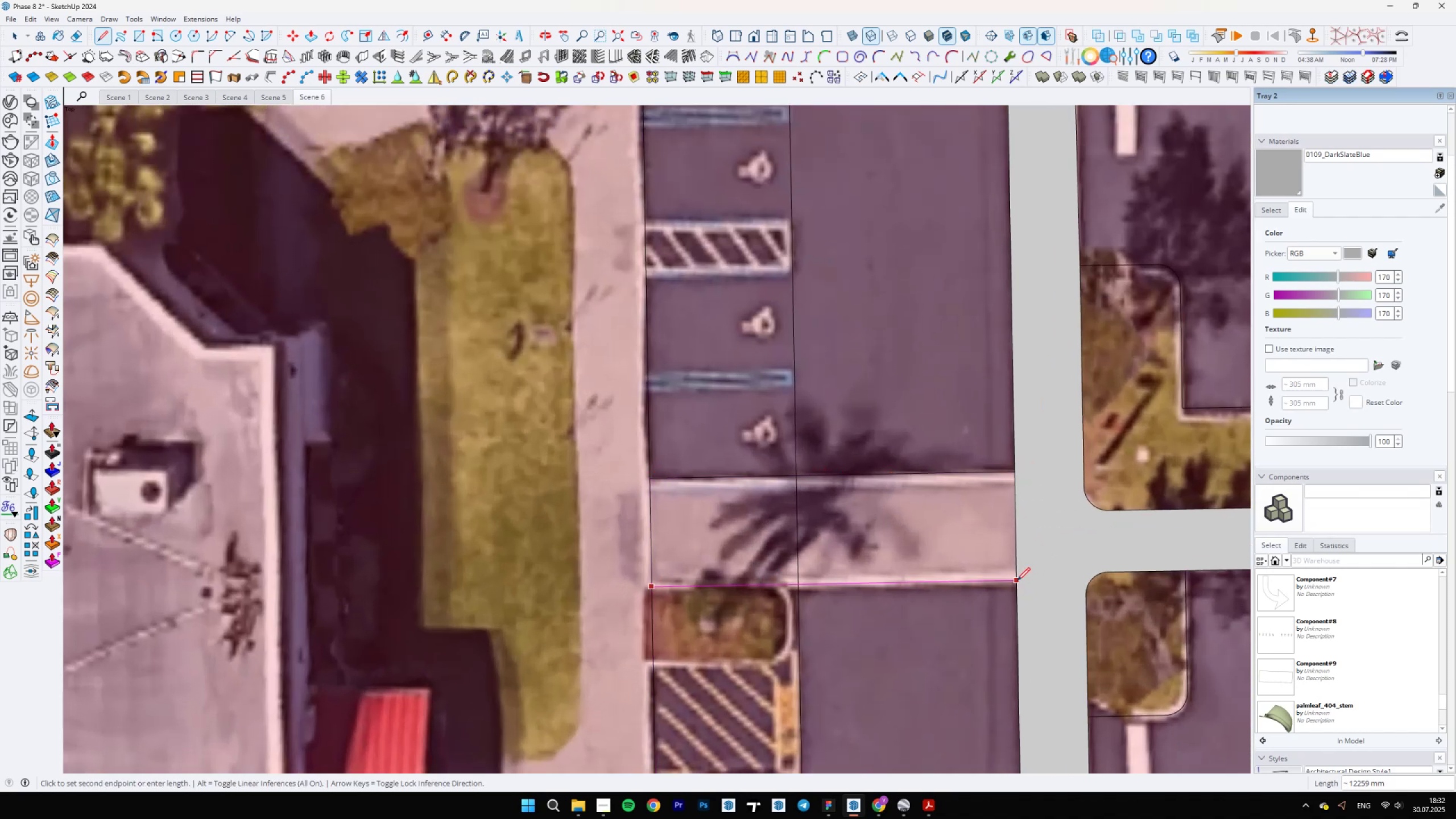 
left_click([1017, 581])
 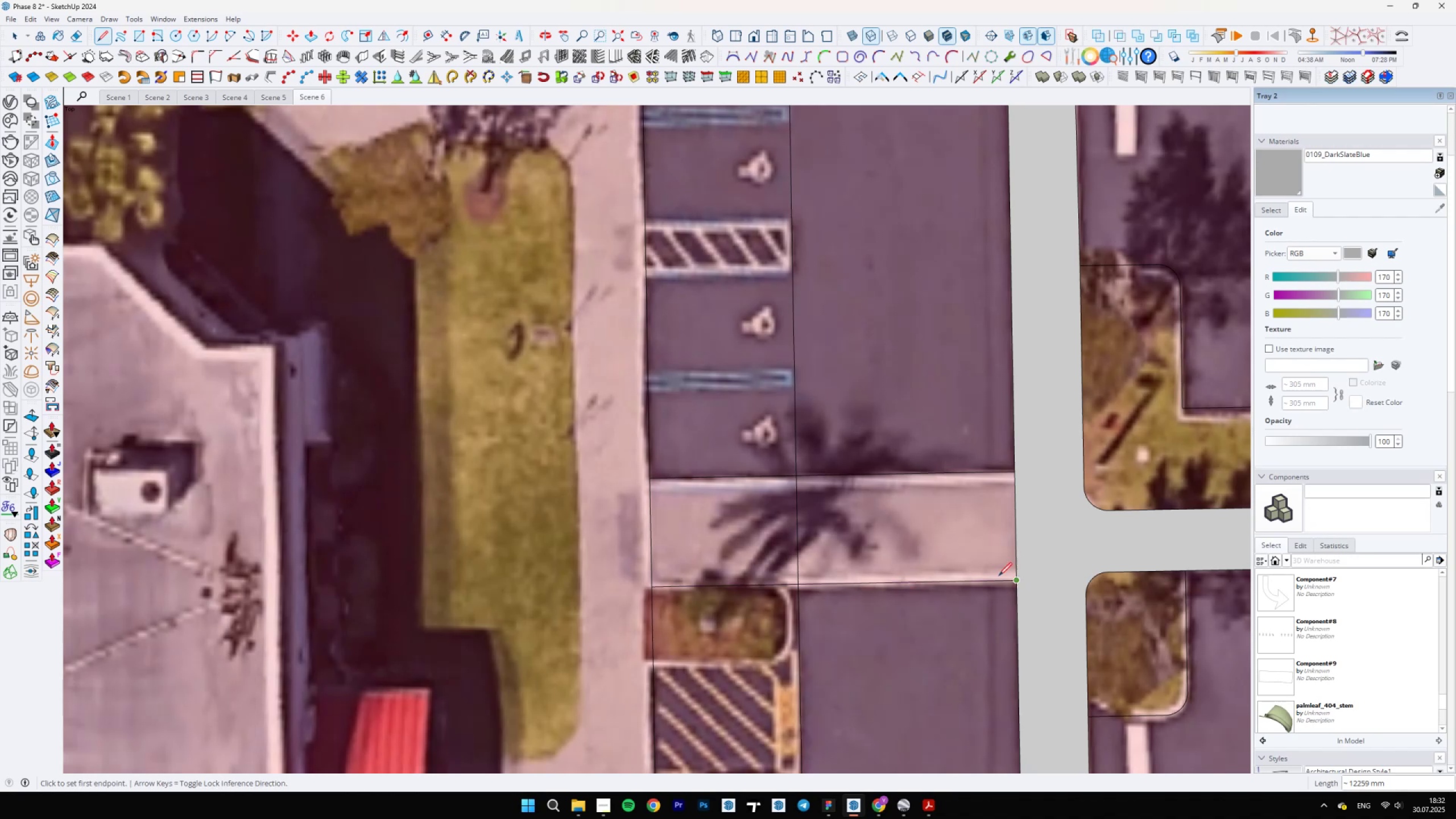 
scroll: coordinate [833, 630], scroll_direction: down, amount: 2.0
 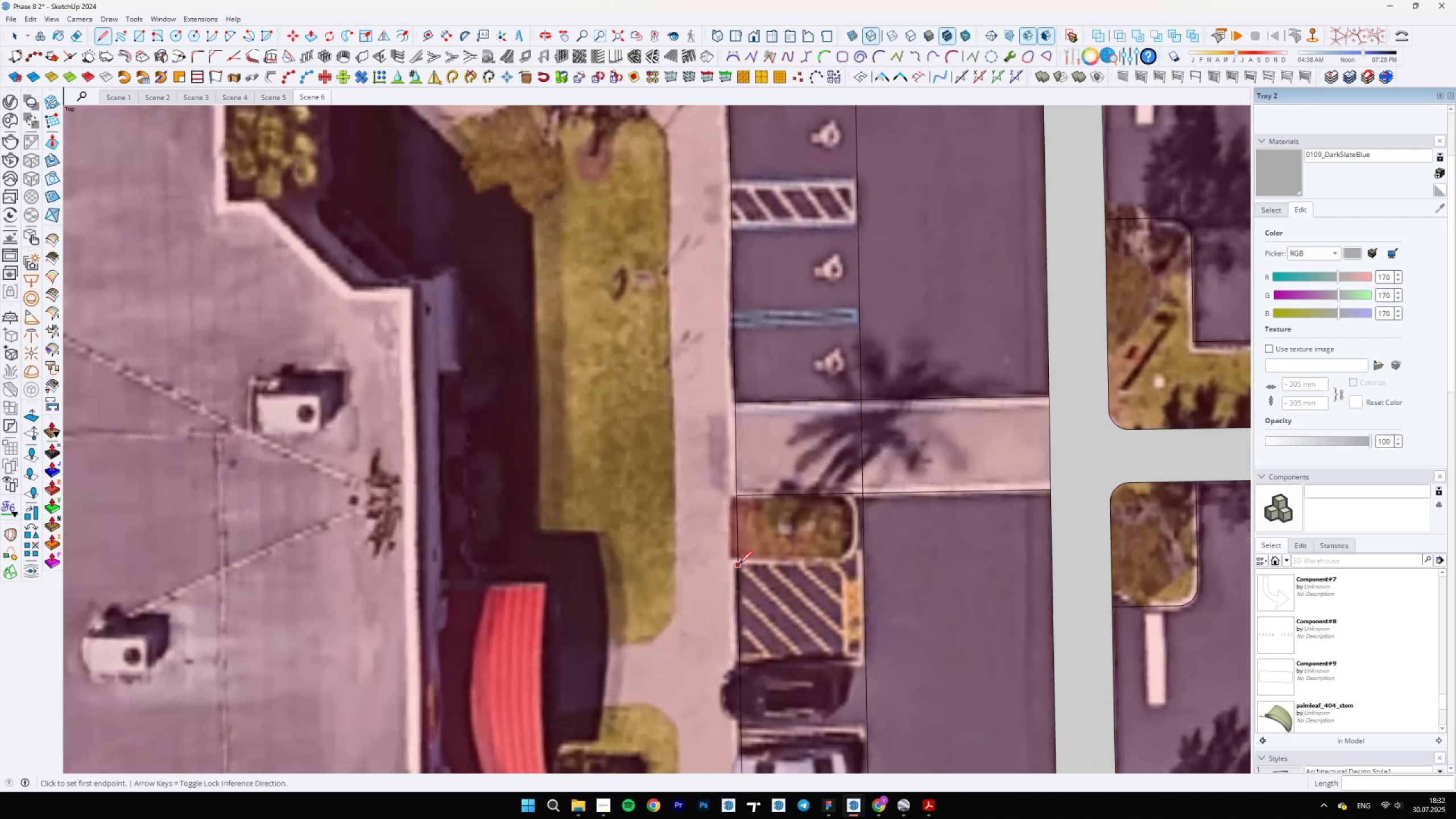 
left_click([738, 564])
 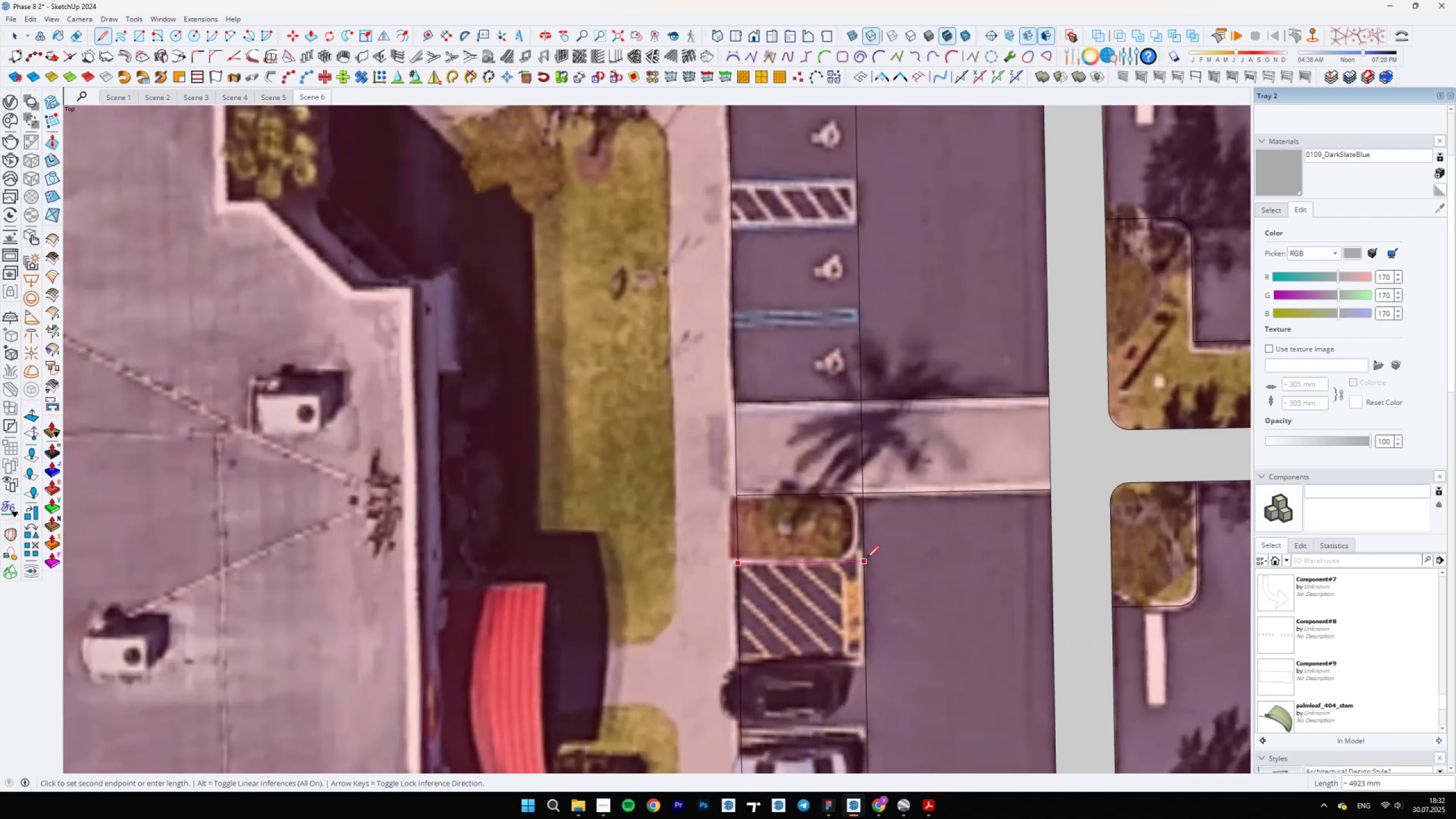 
left_click([864, 559])
 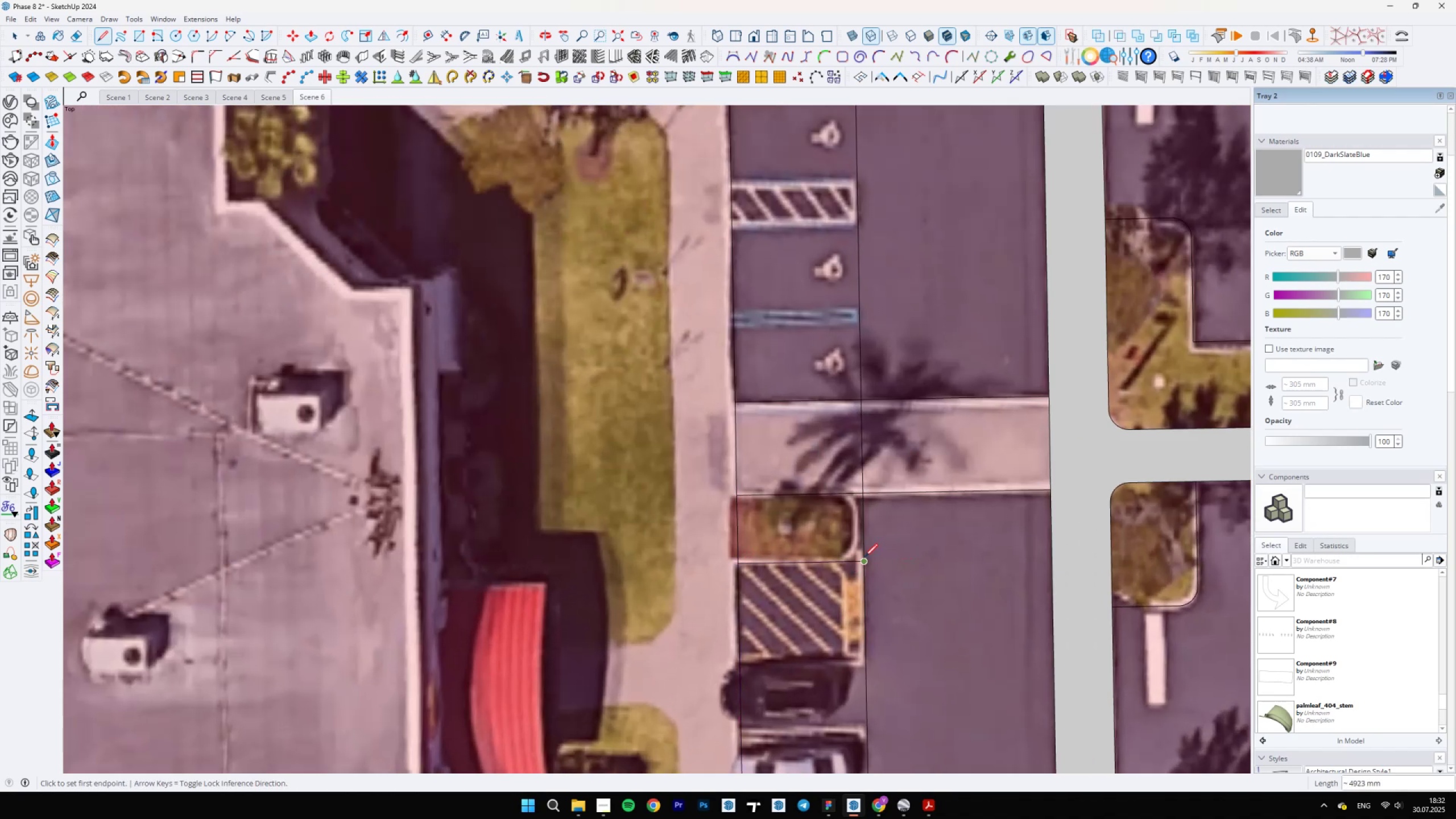 
scroll: coordinate [879, 590], scroll_direction: down, amount: 3.0
 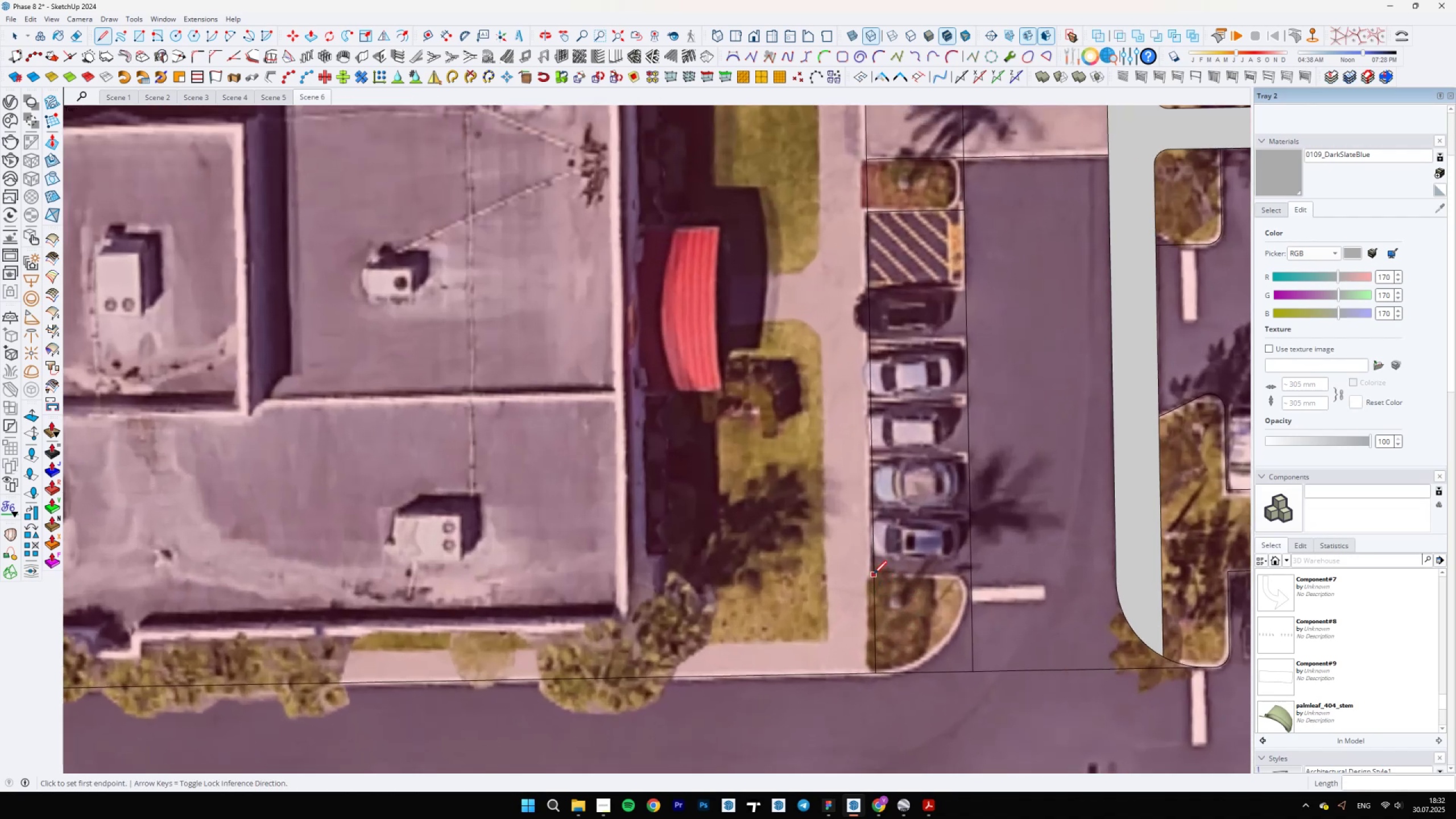 
left_click([874, 574])
 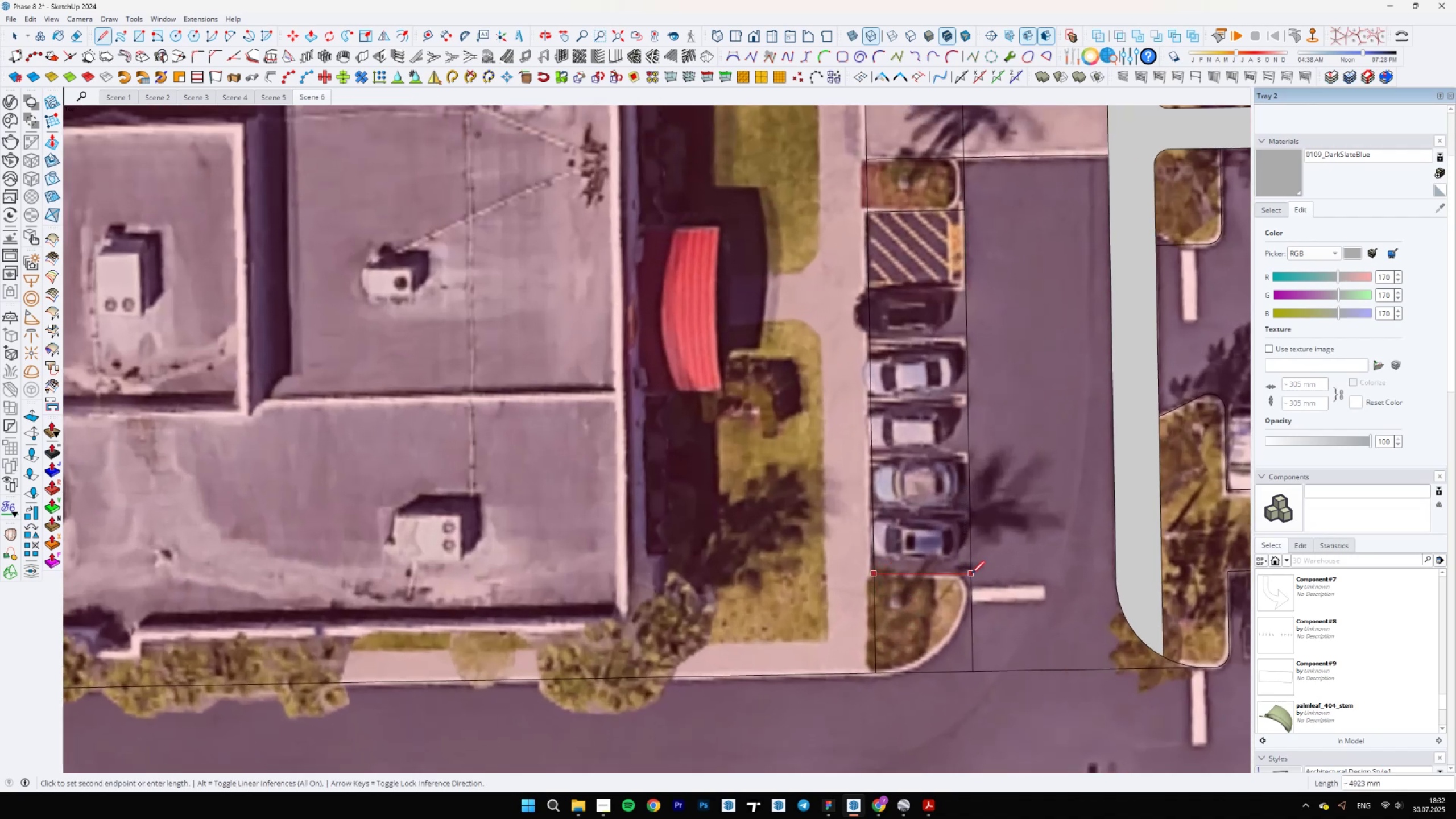 
left_click([971, 570])
 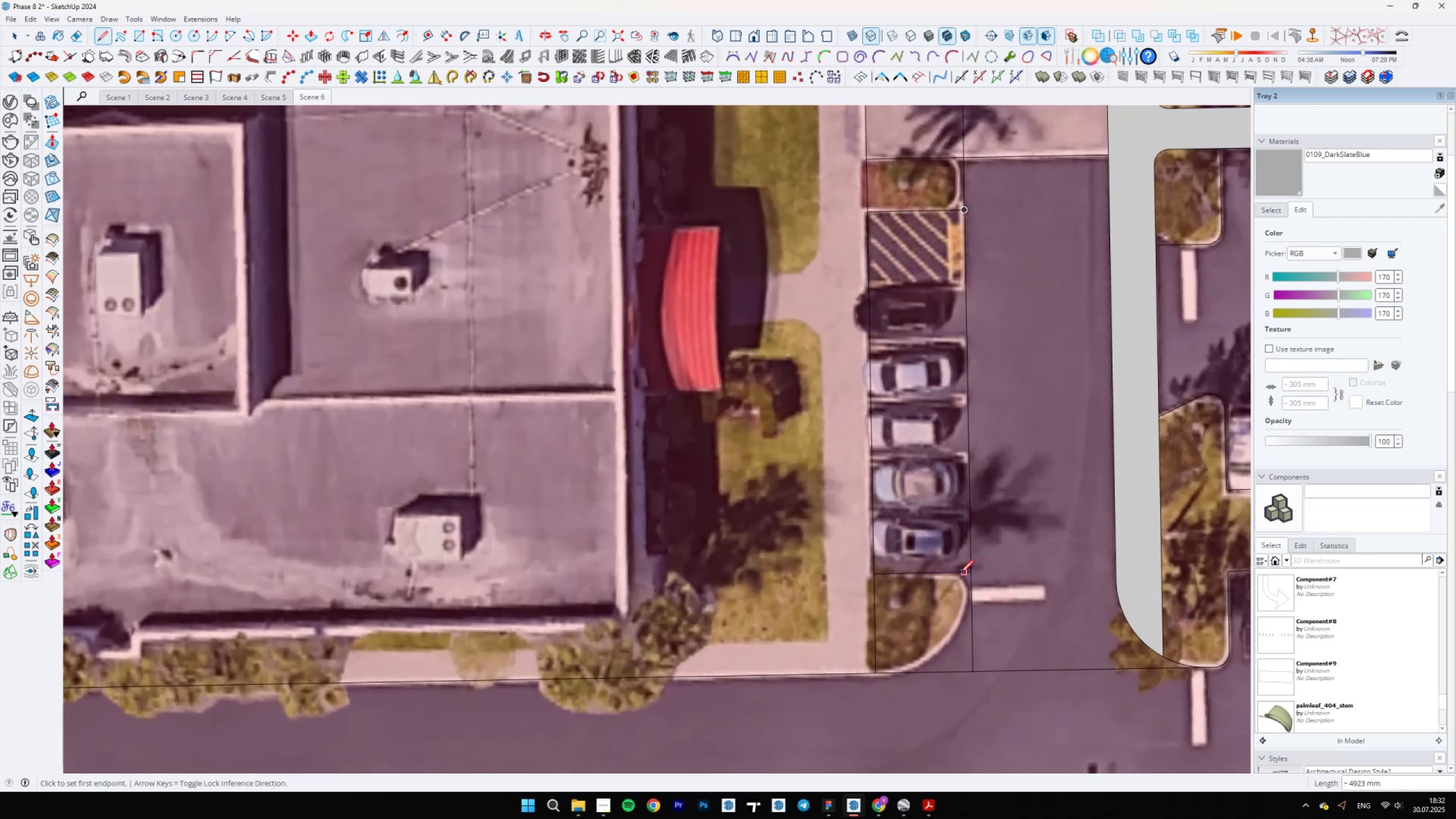 
scroll: coordinate [798, 282], scroll_direction: down, amount: 11.0
 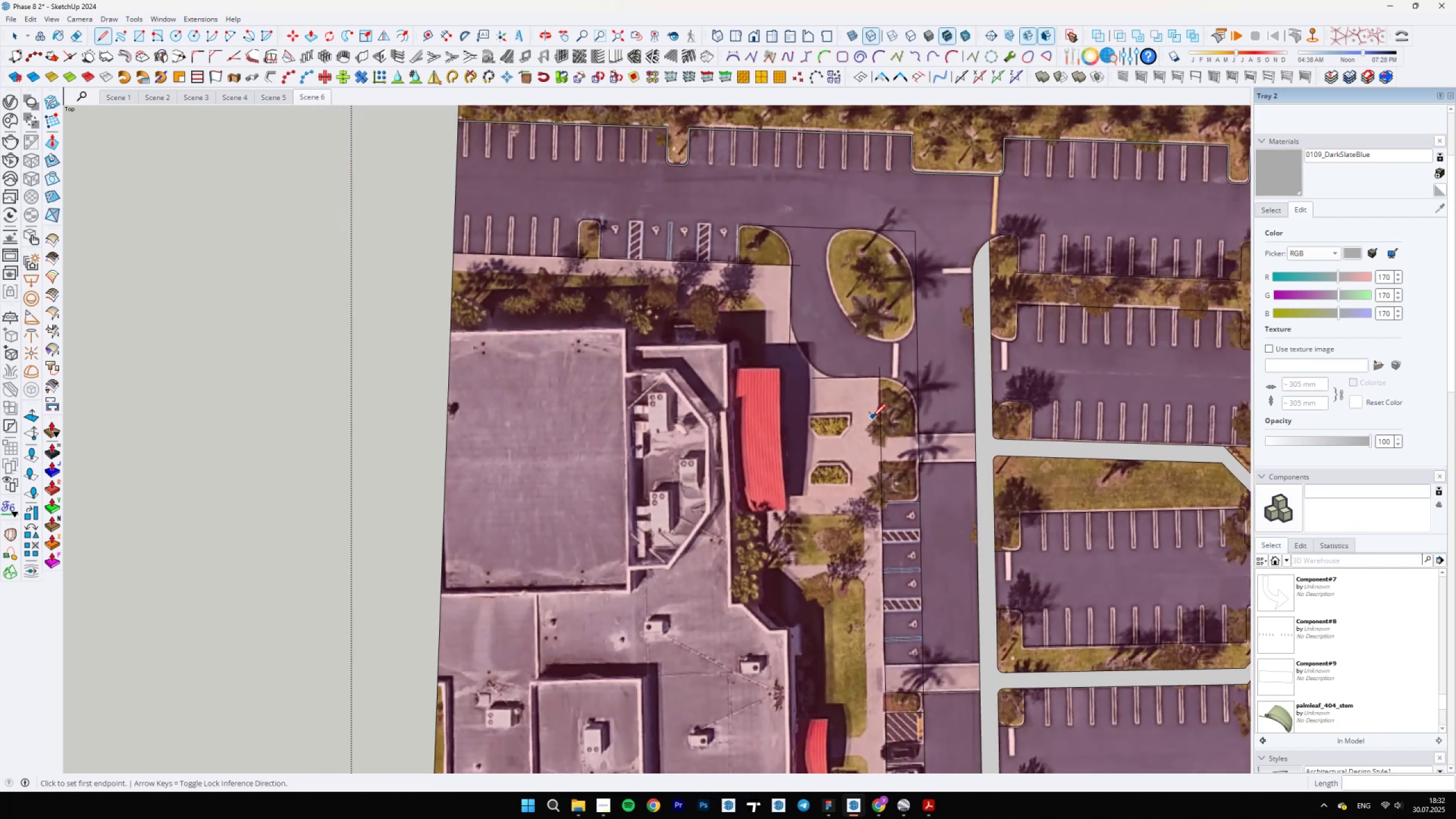 
scroll: coordinate [857, 405], scroll_direction: up, amount: 7.0
 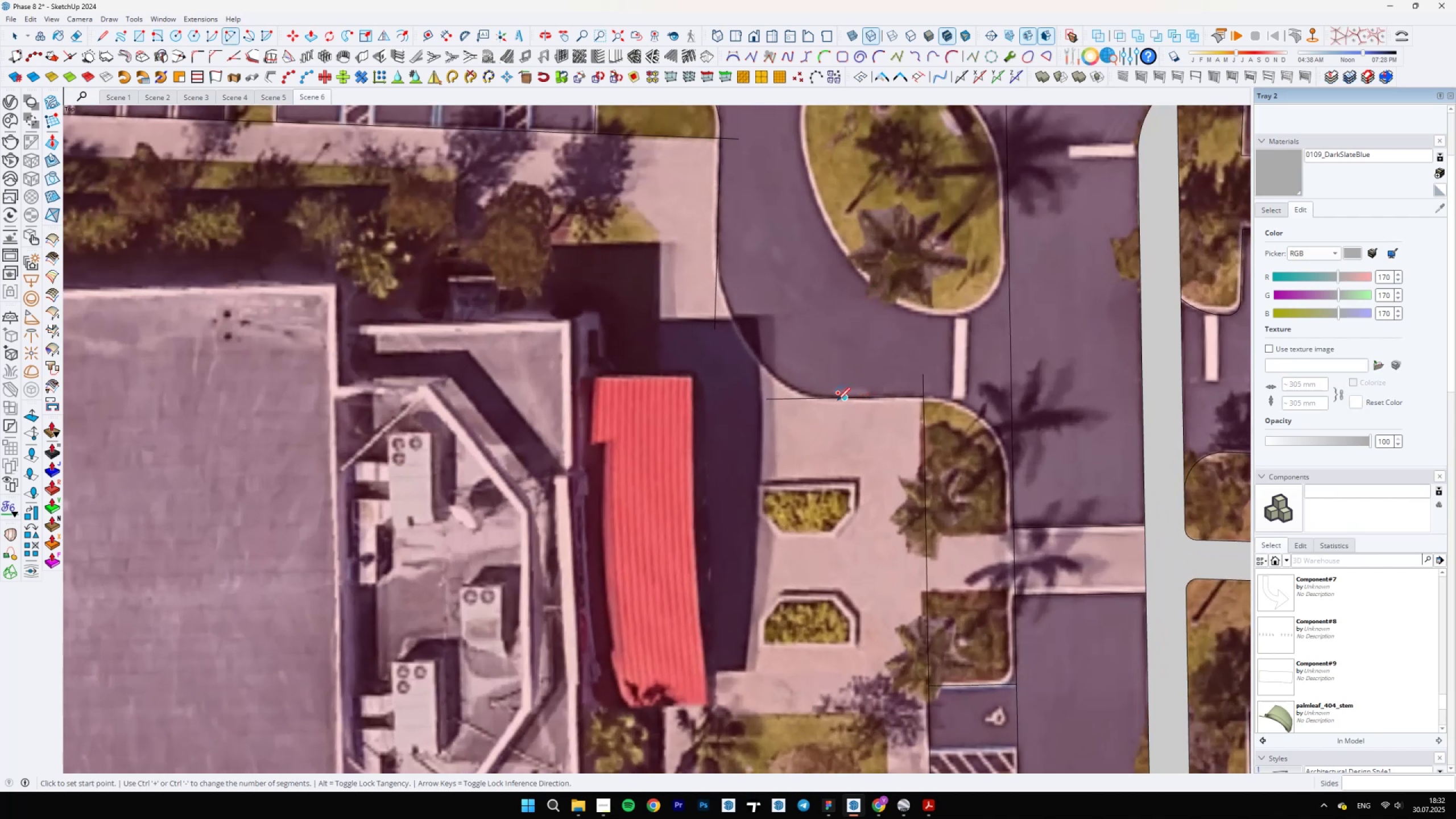 
key(A)
 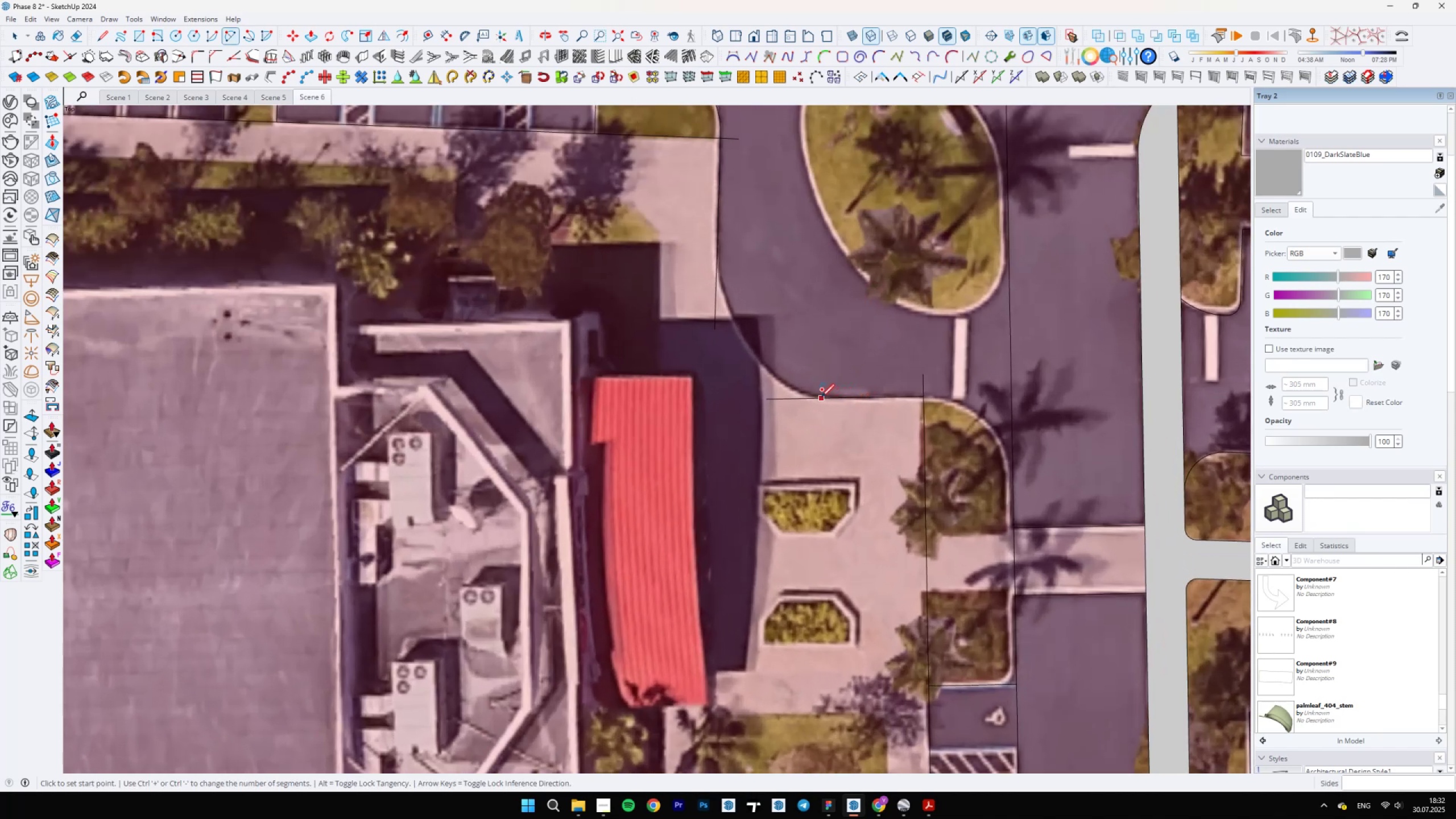 
mouse_move([809, 388])
 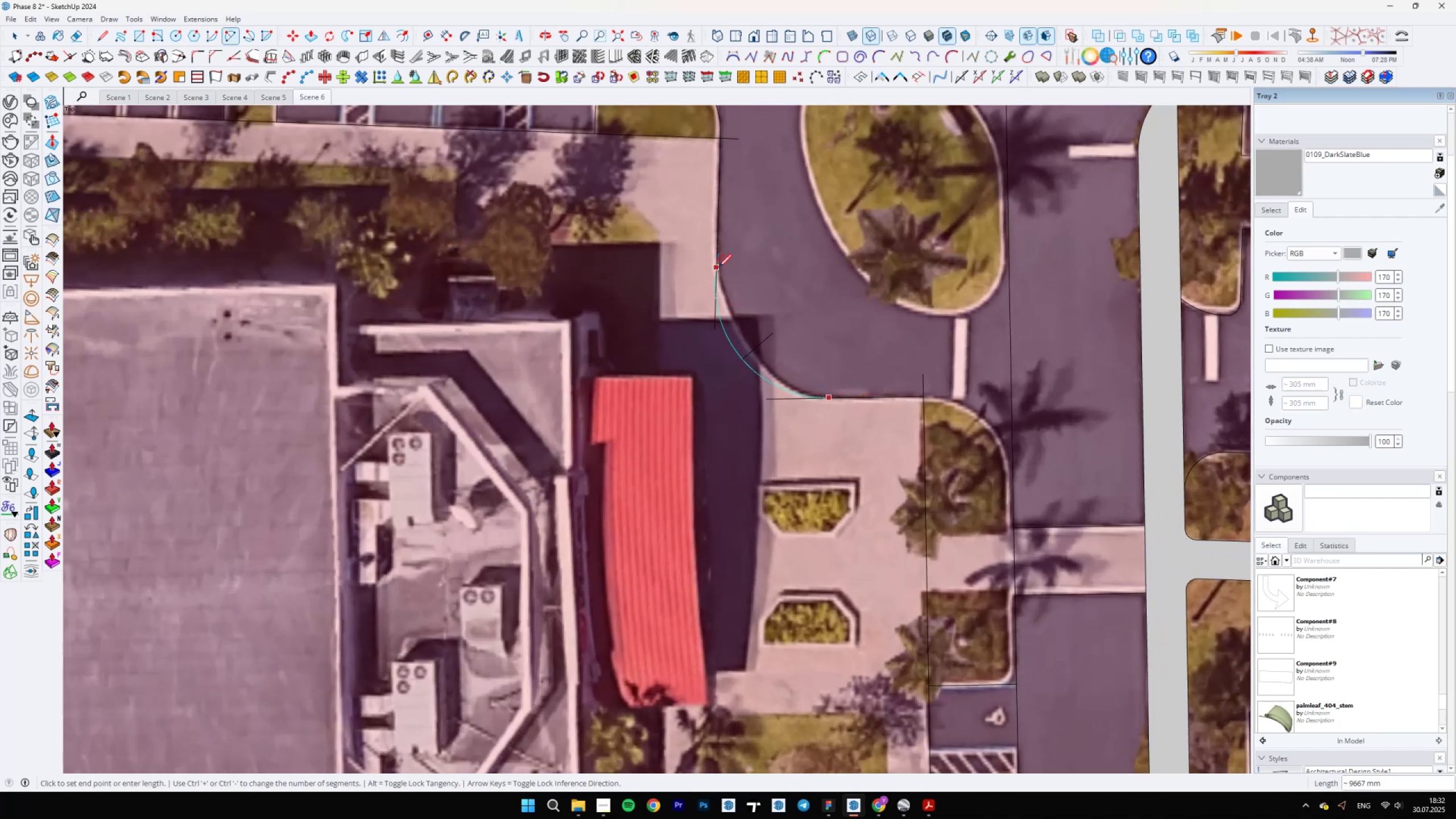 
key(A)
 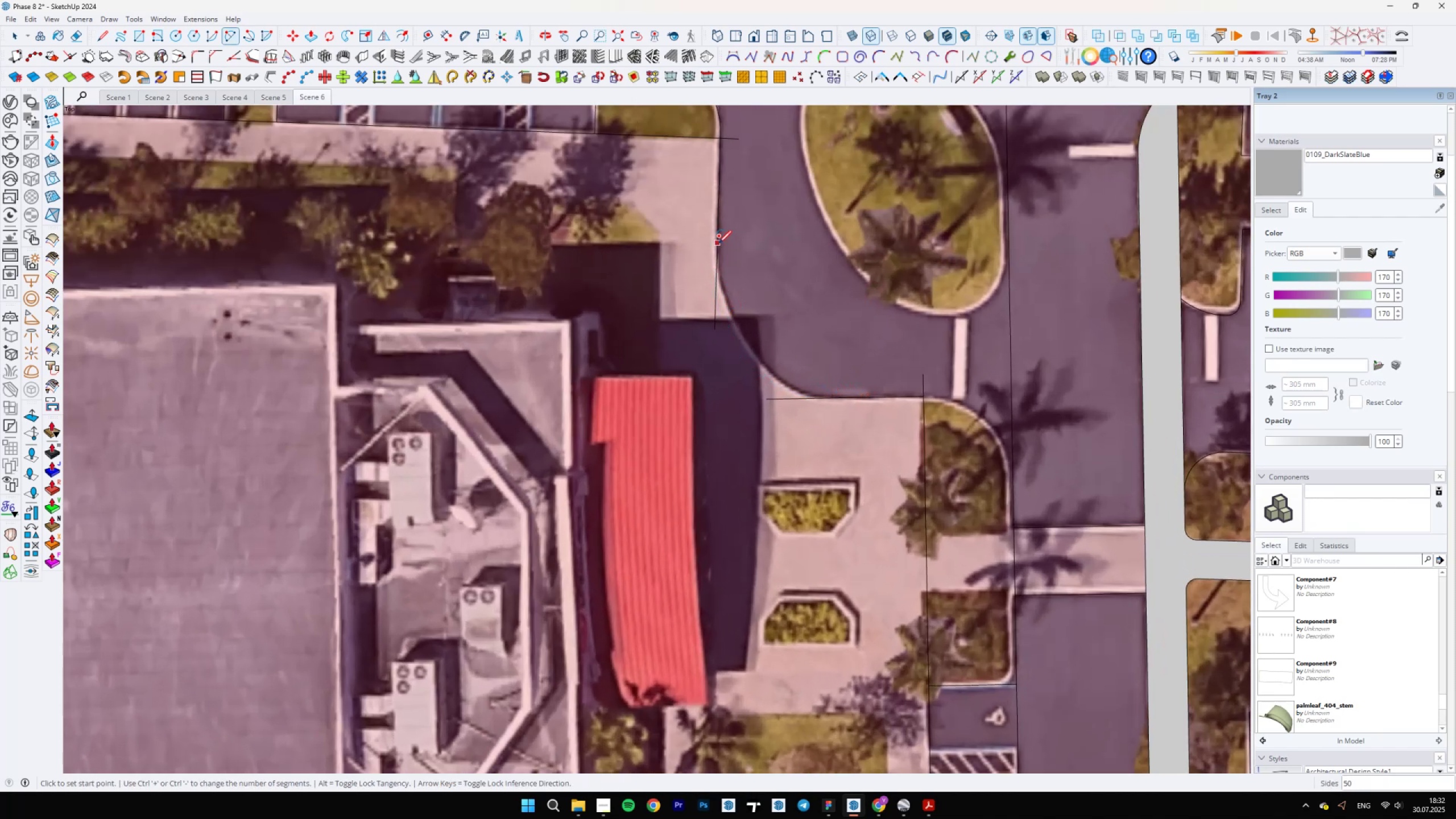 
left_click([718, 243])
 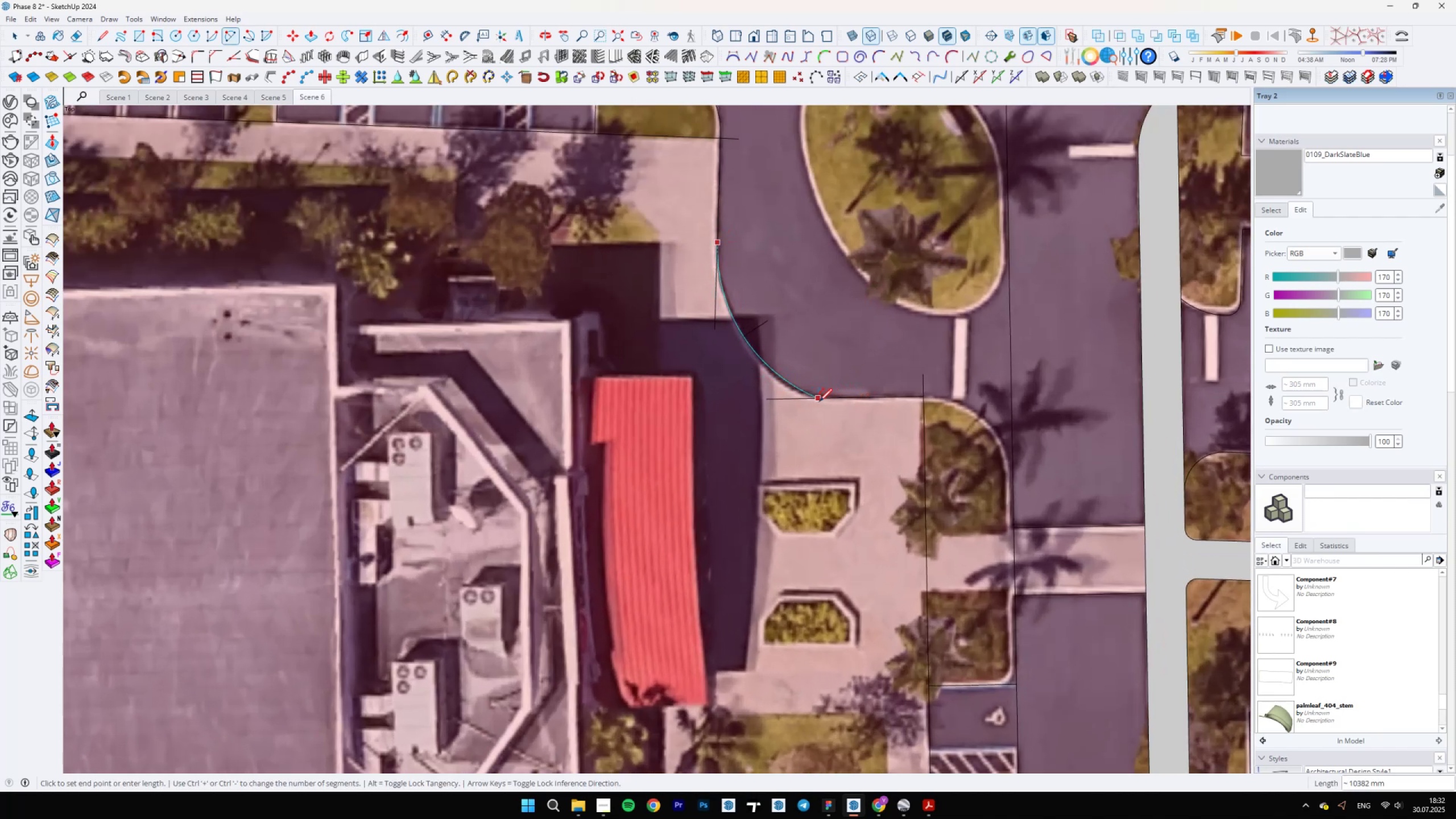 
key(A)
 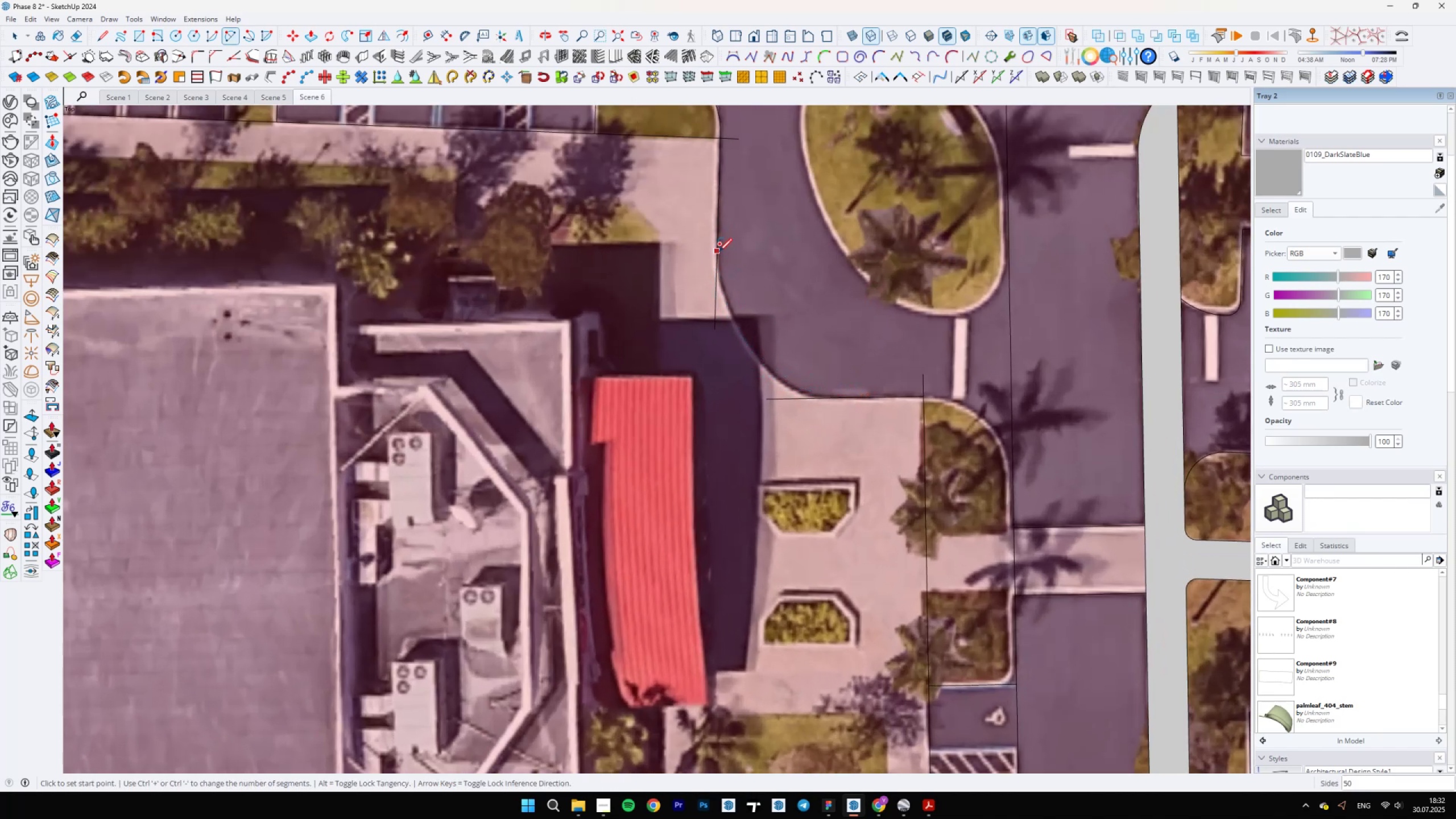 
left_click([718, 249])
 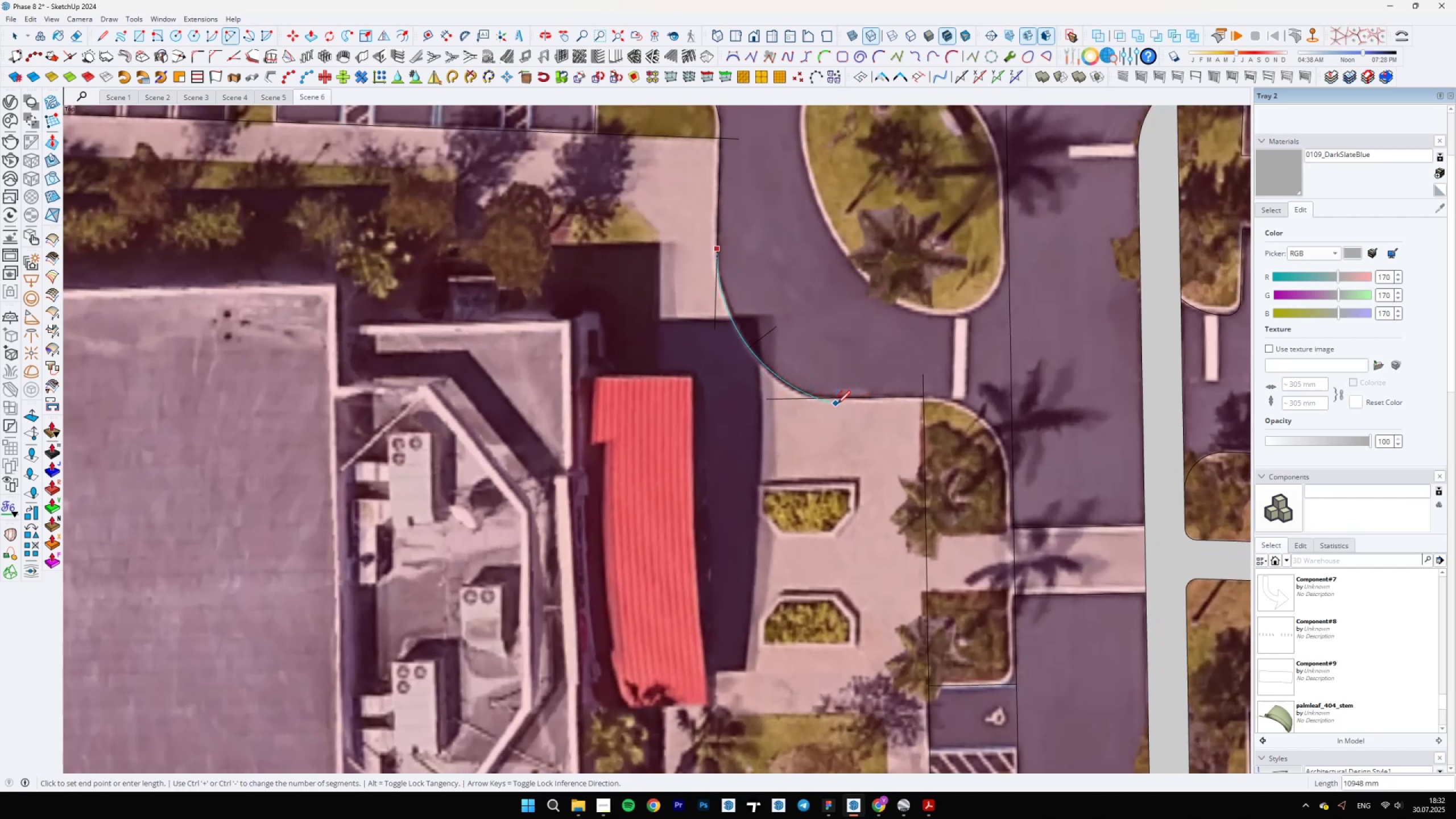 
key(A)
 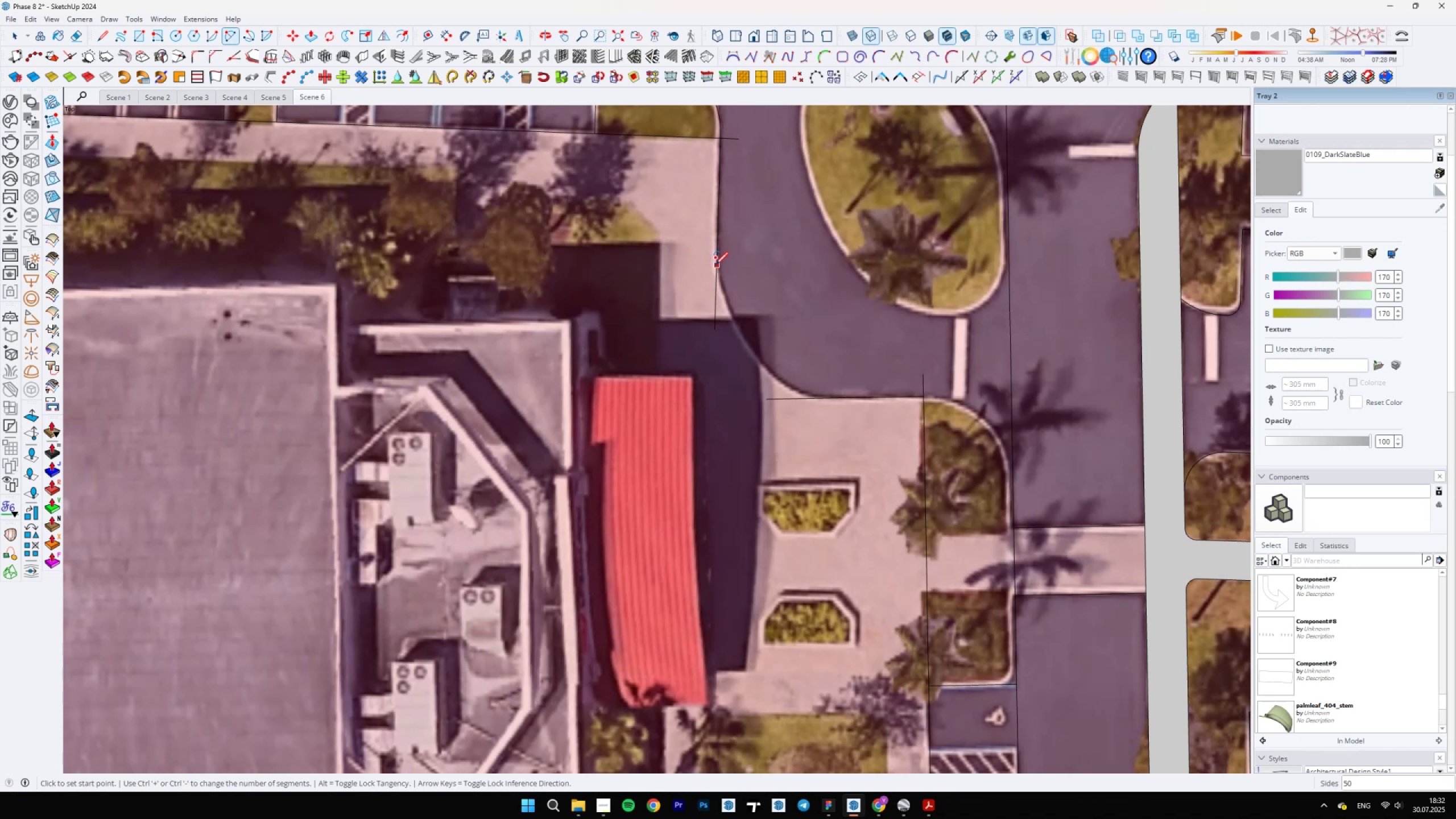 
left_click([715, 268])
 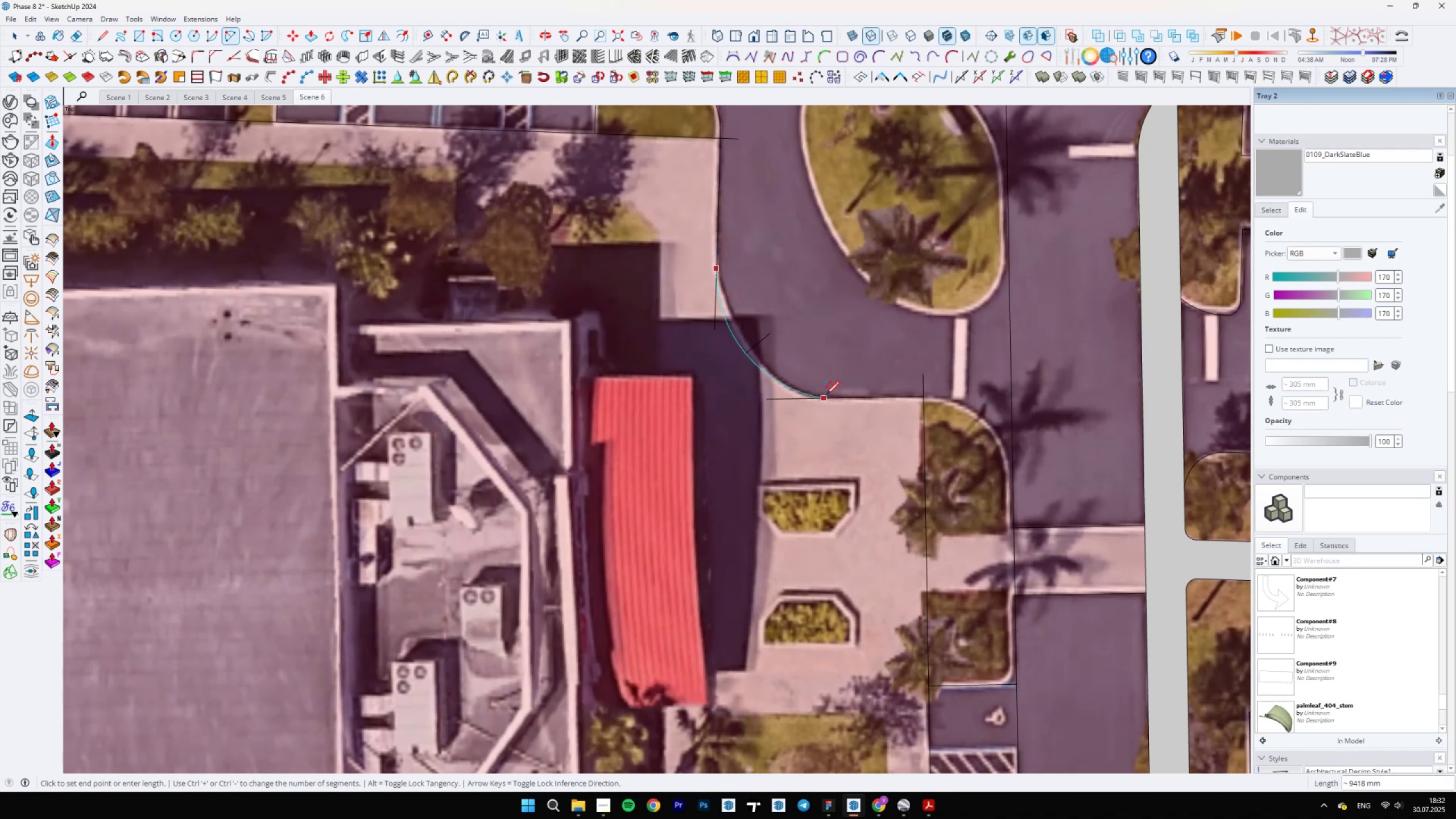 
type(AAA)
 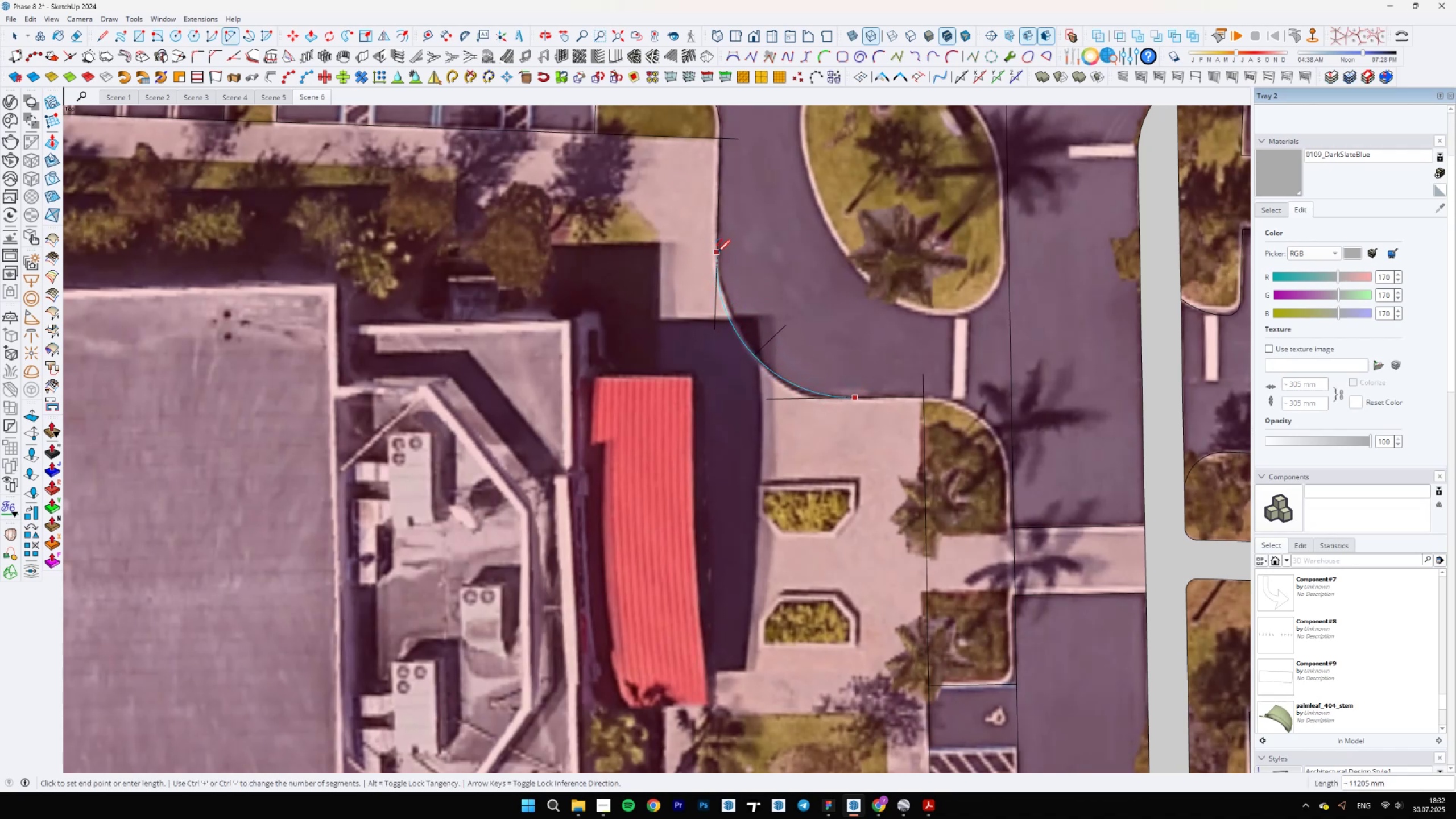 
double_click([717, 258])
 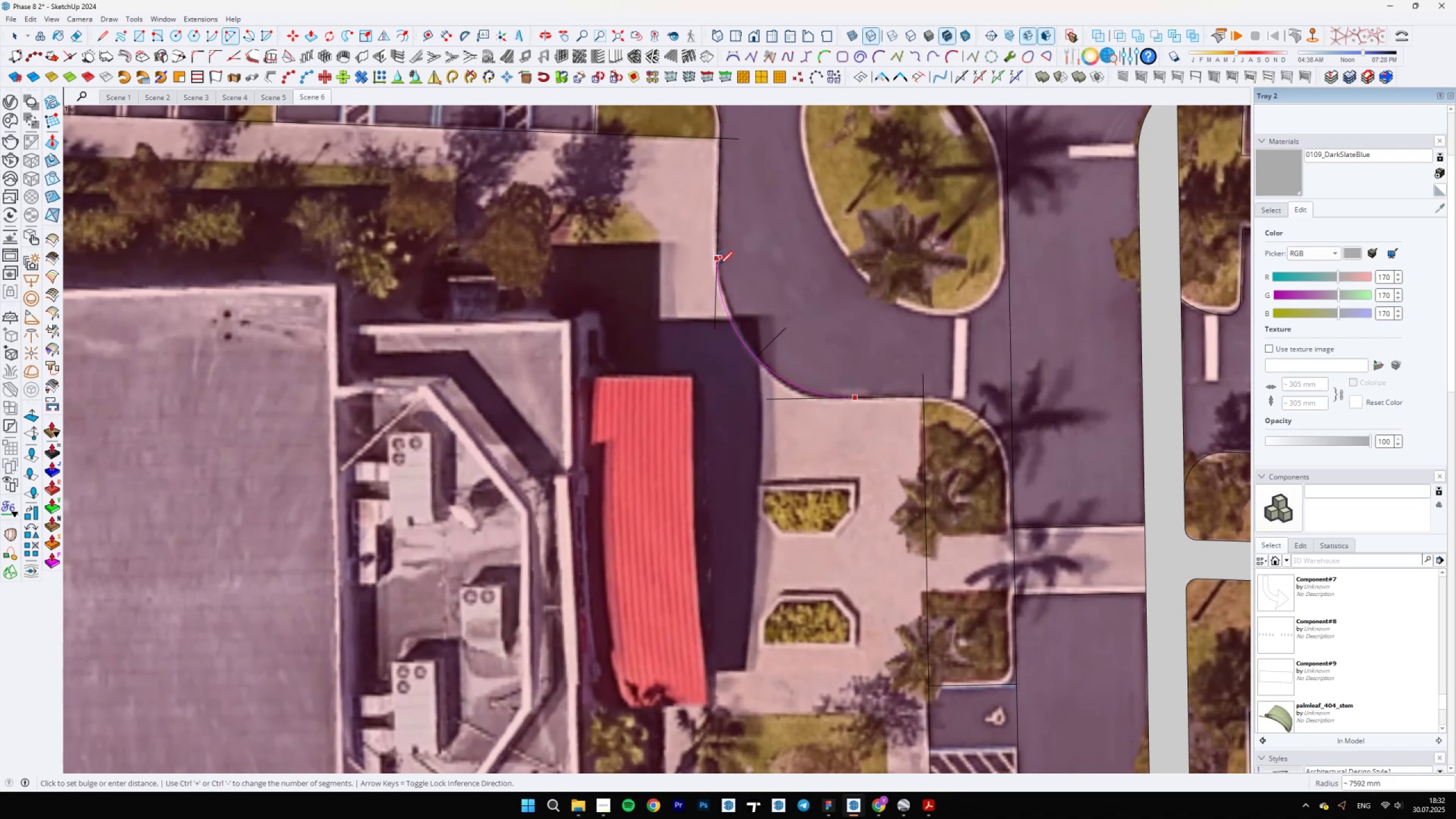 
type(E EA)
 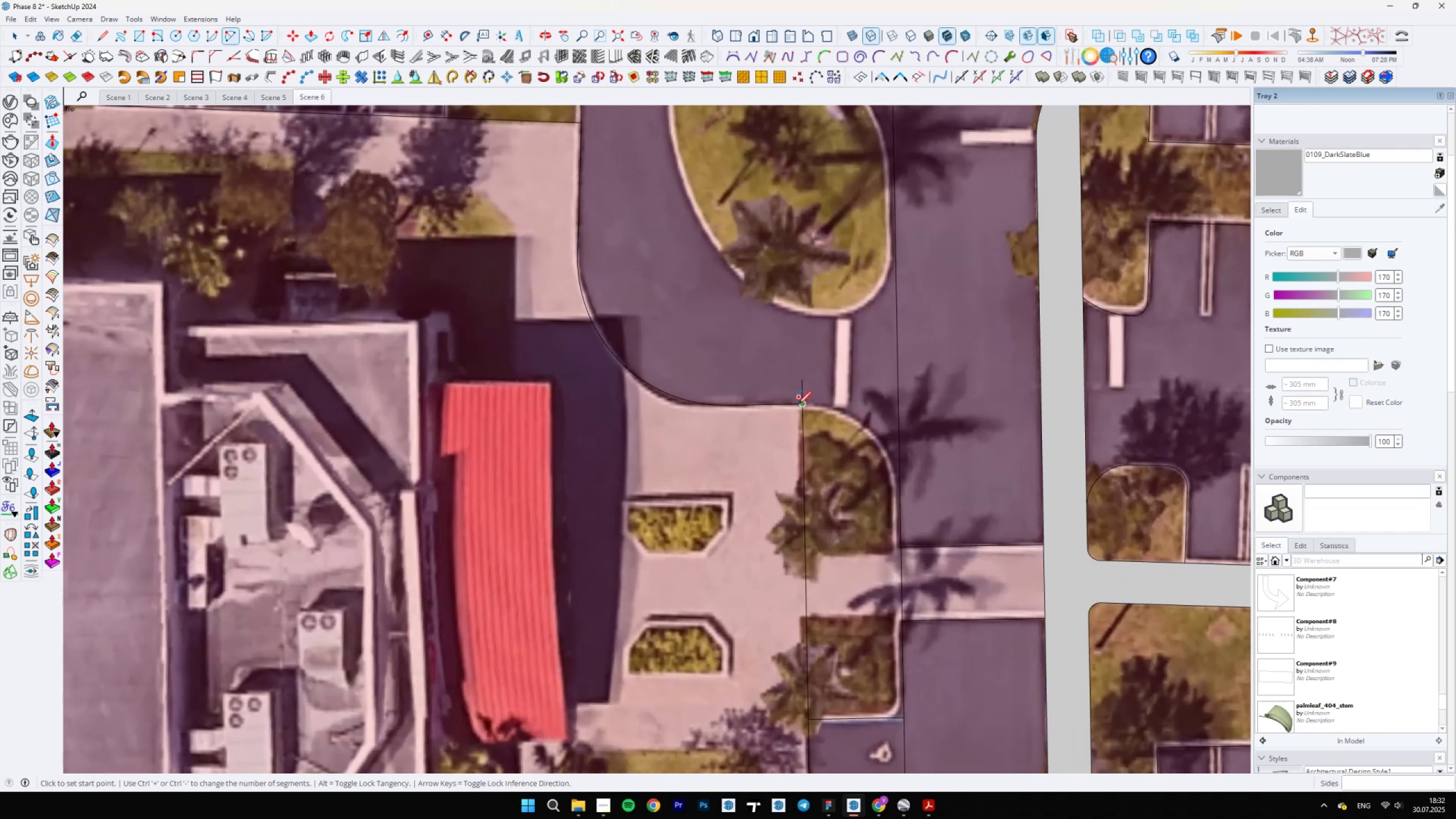 
scroll: coordinate [731, 199], scroll_direction: up, amount: 4.0
 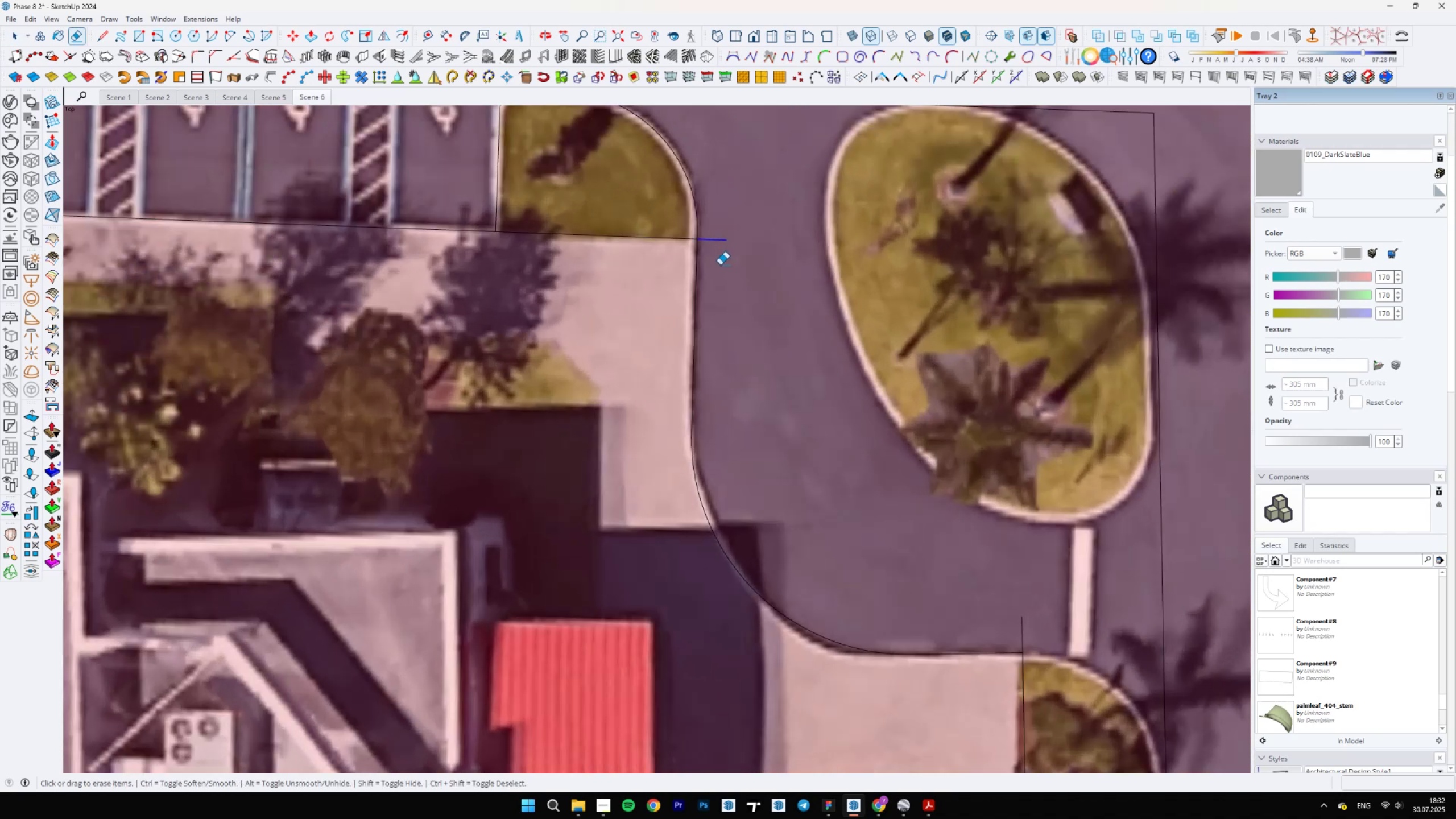 
scroll: coordinate [731, 349], scroll_direction: down, amount: 9.0
 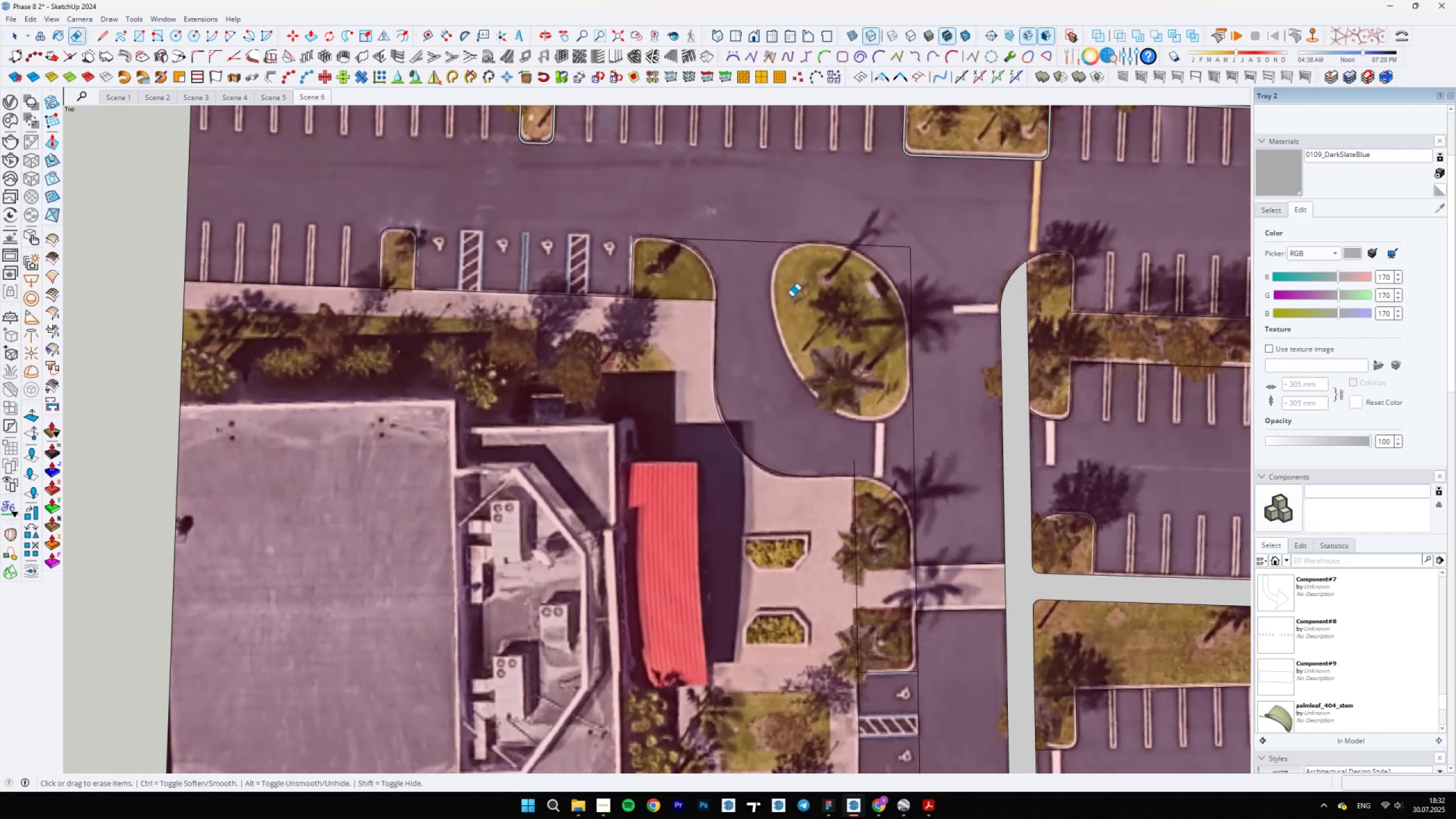 
scroll: coordinate [854, 436], scroll_direction: up, amount: 5.0
 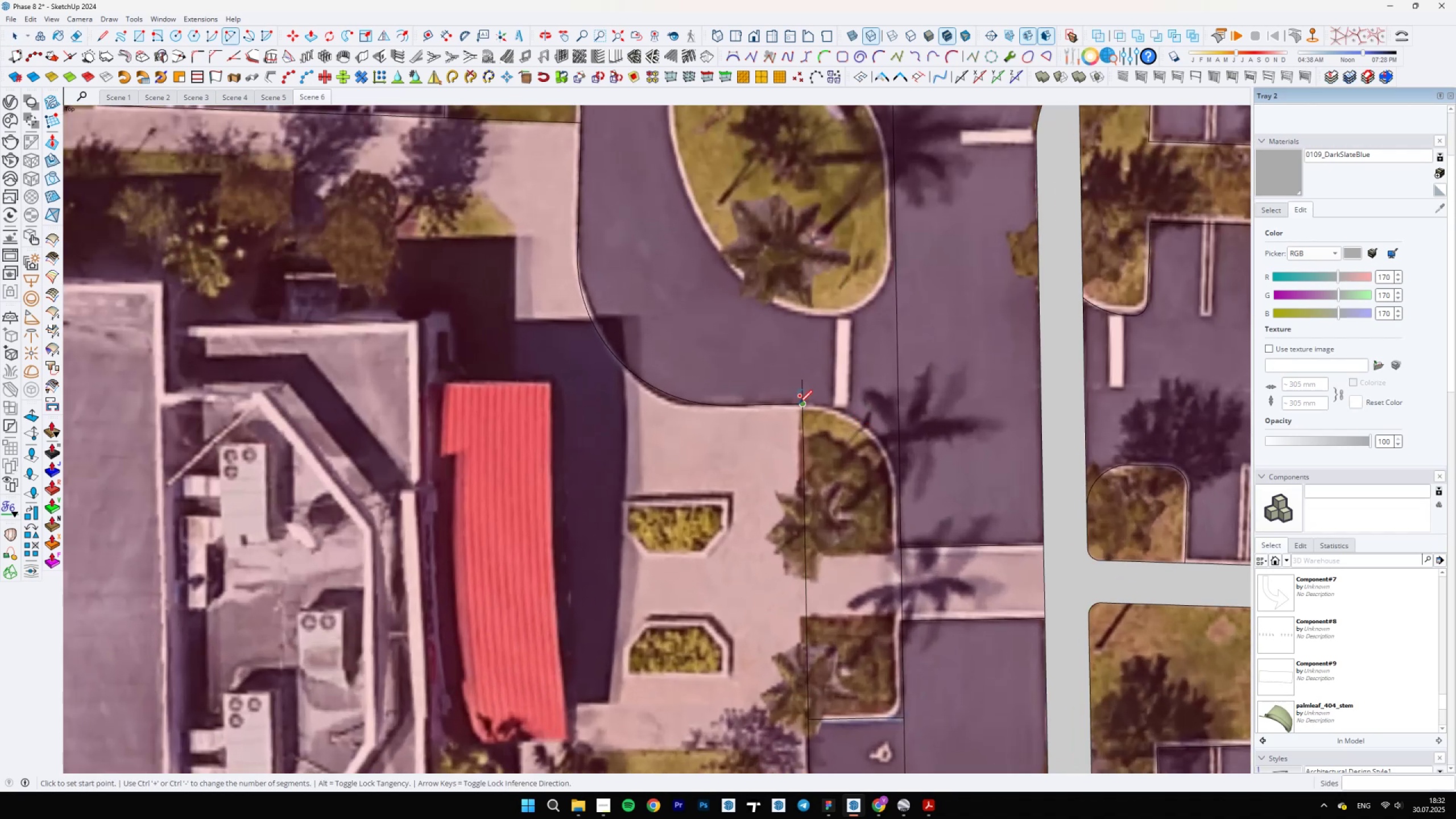 
left_click([803, 403])
 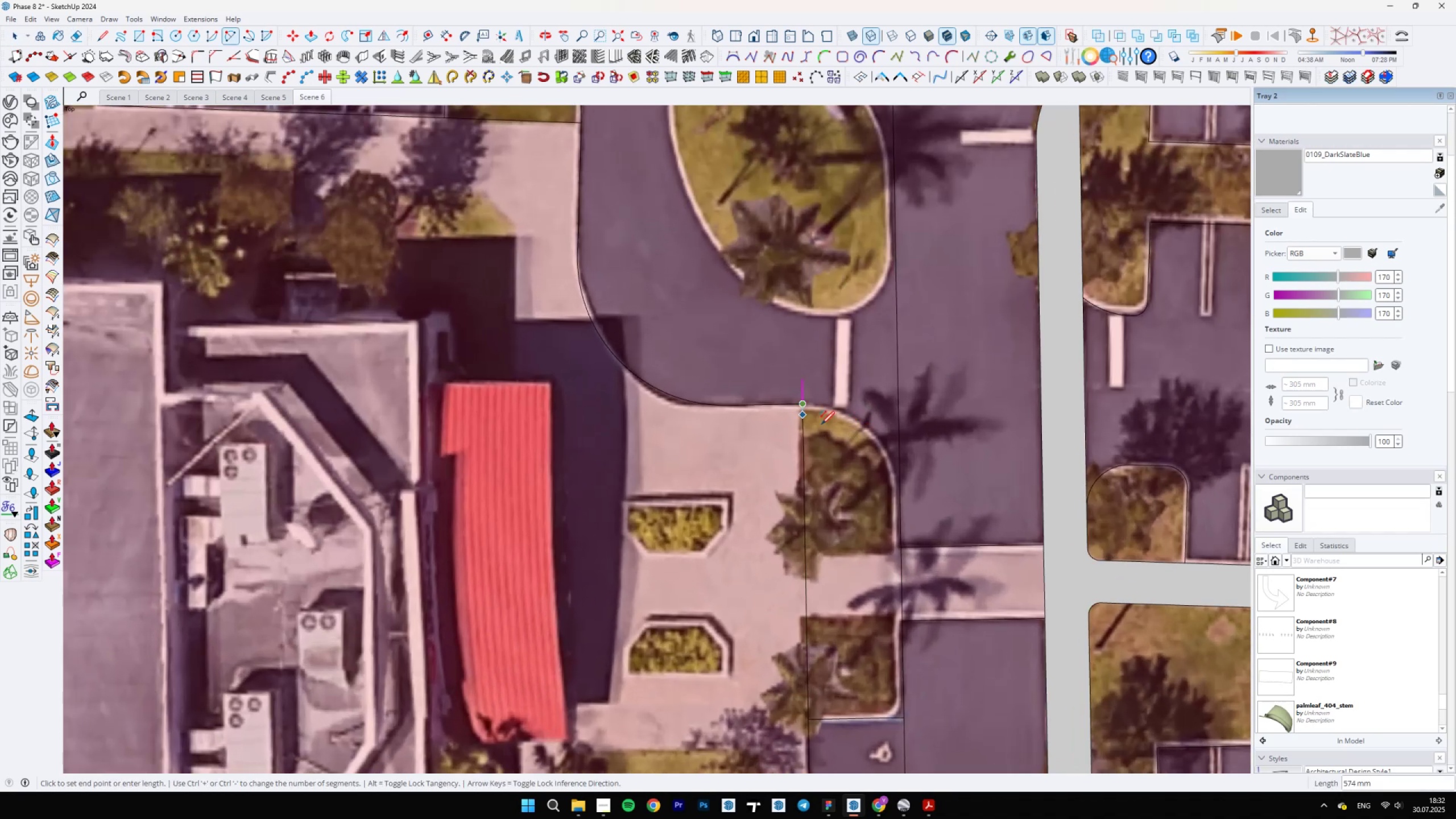 
scroll: coordinate [905, 505], scroll_direction: up, amount: 3.0
 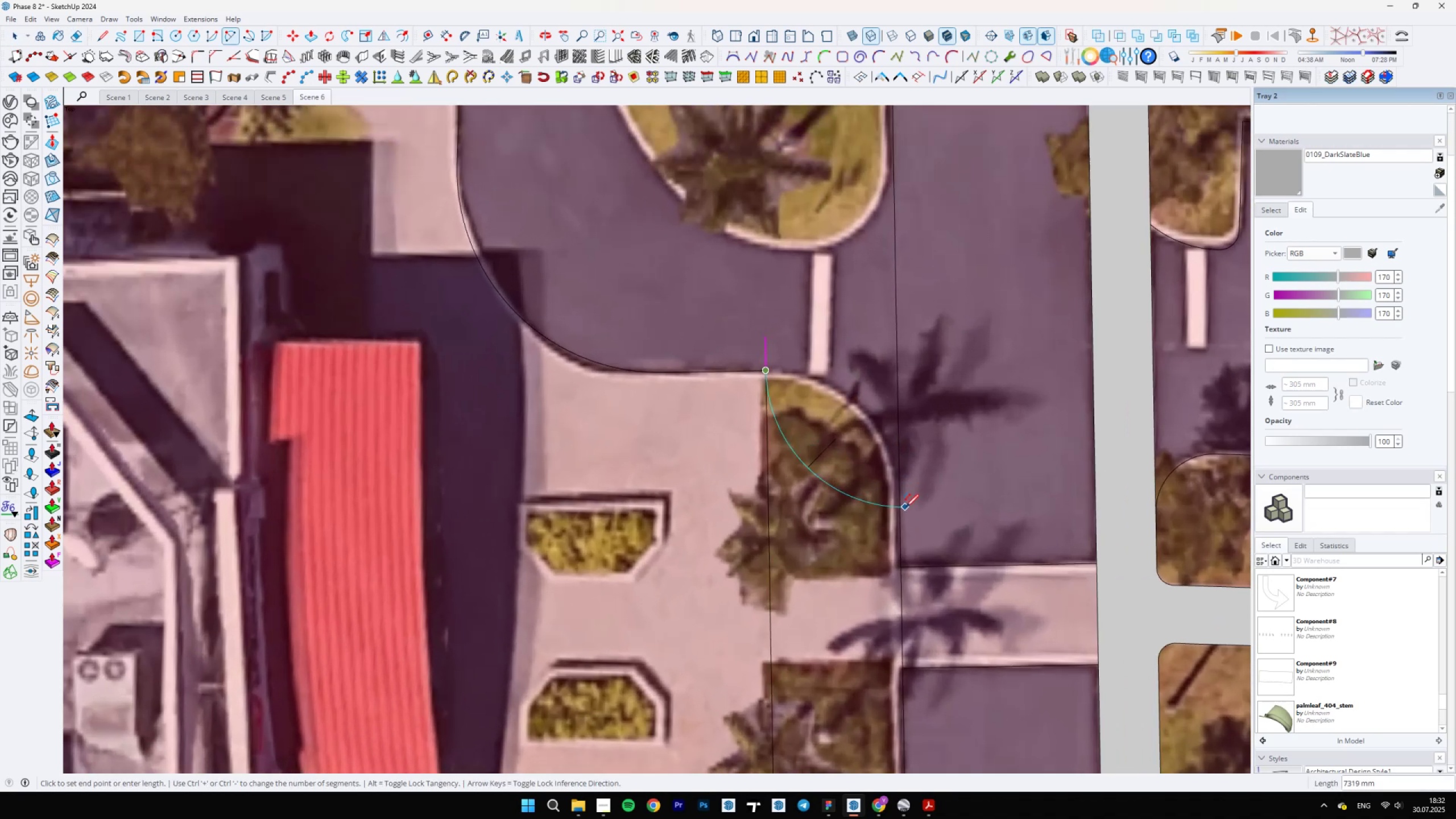 
key(A)
 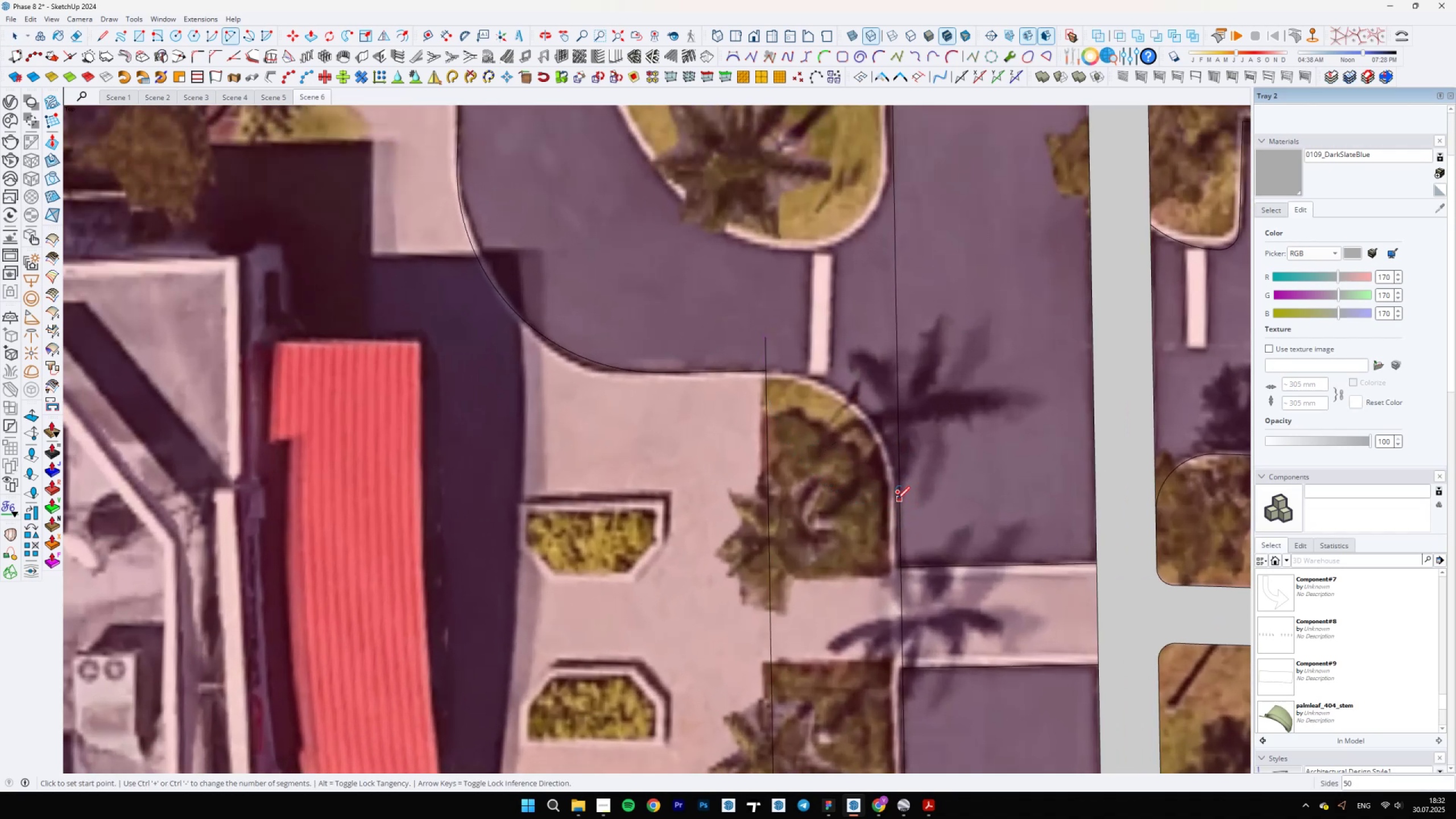 
left_click([897, 495])
 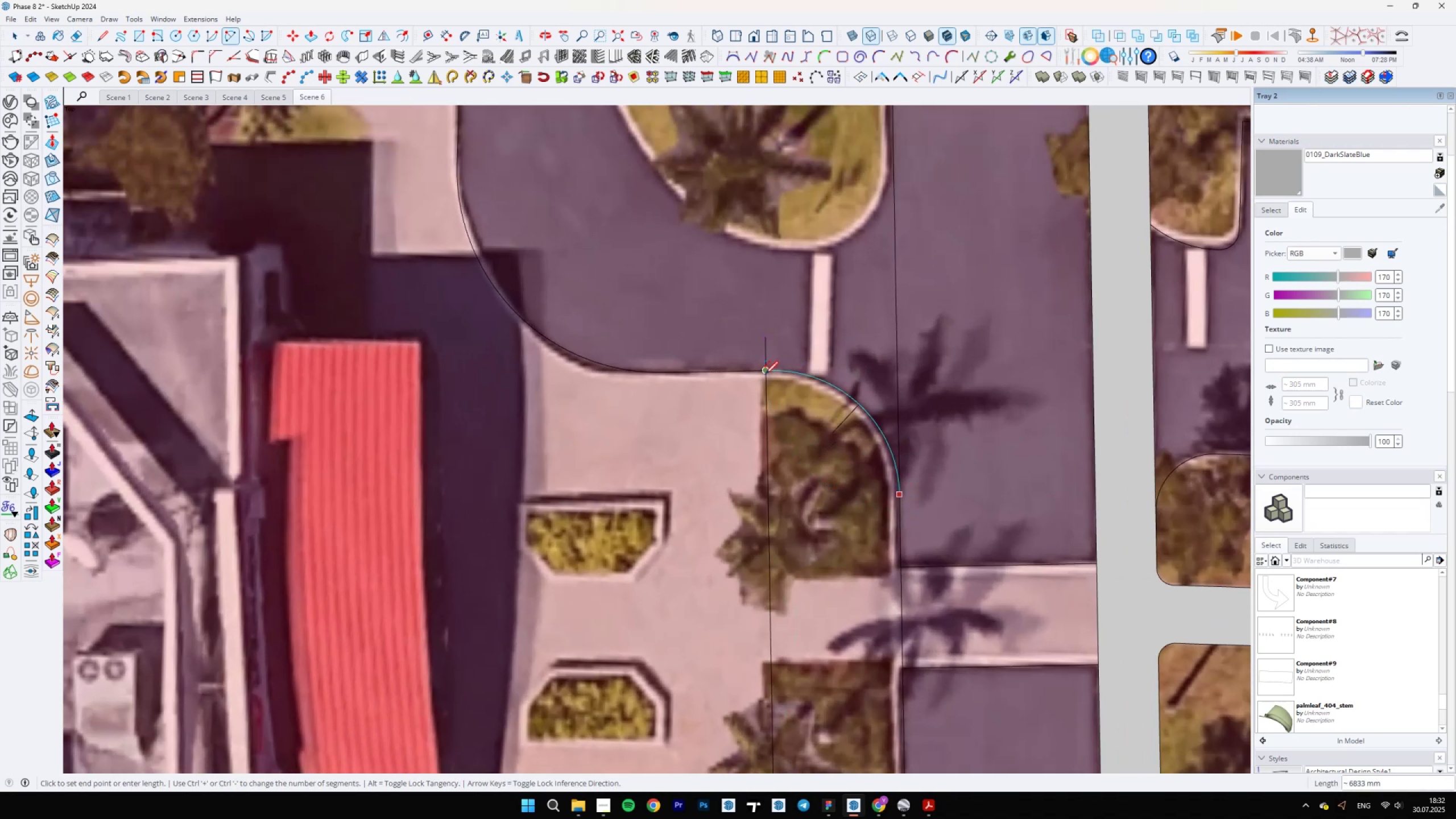 
left_click([764, 373])
 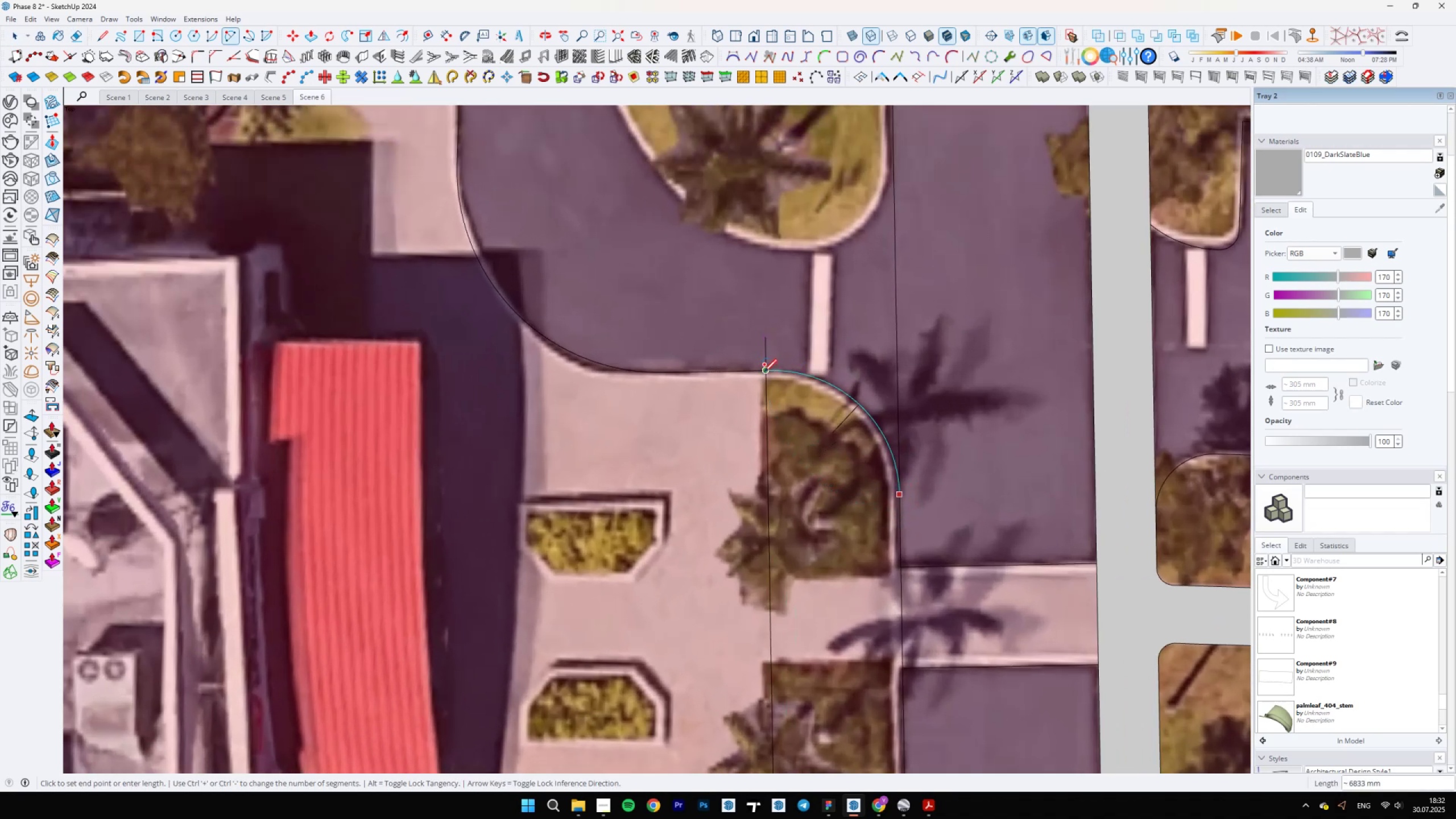 
type(EA)
 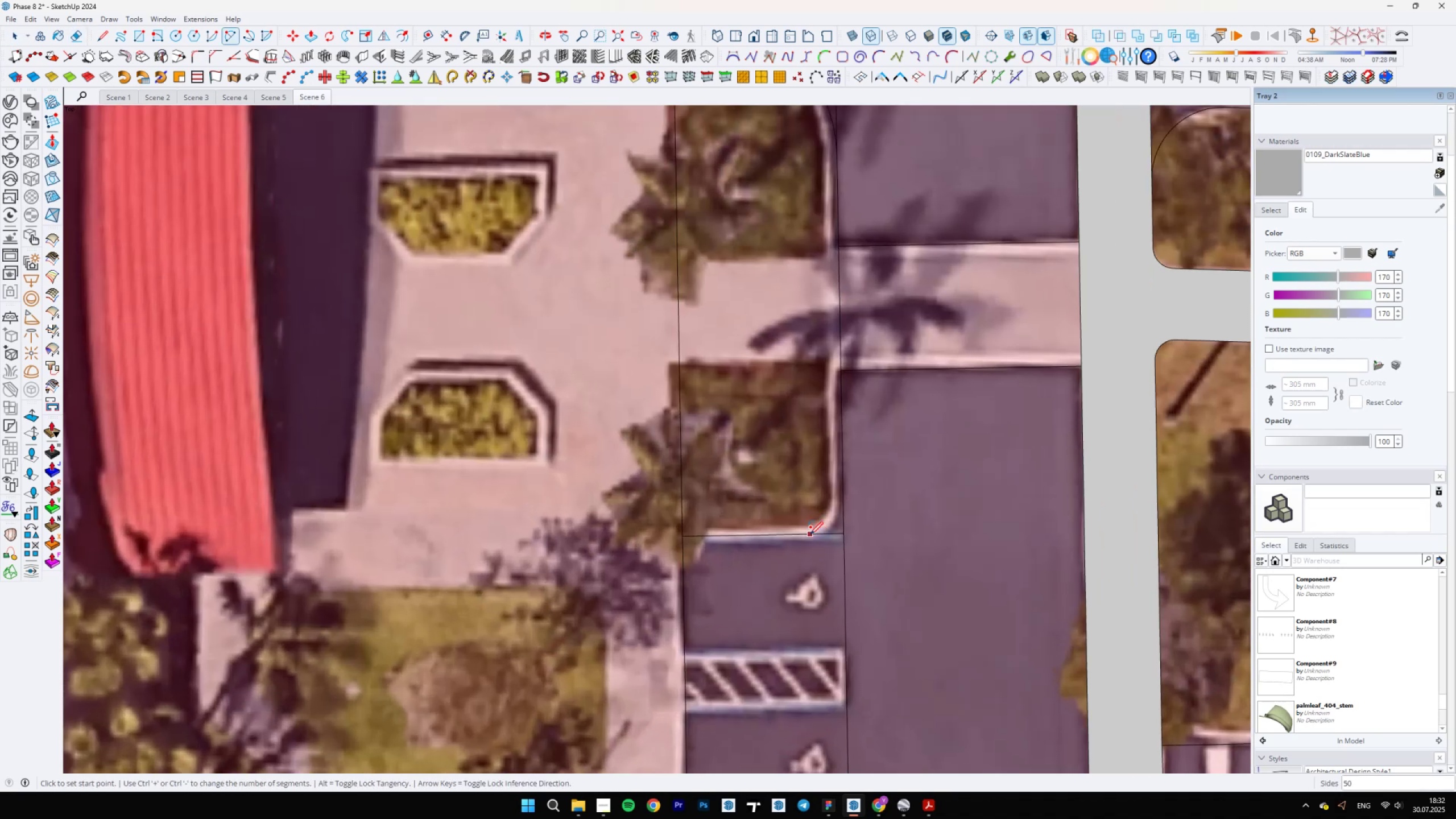 
scroll: coordinate [809, 363], scroll_direction: down, amount: 5.0
 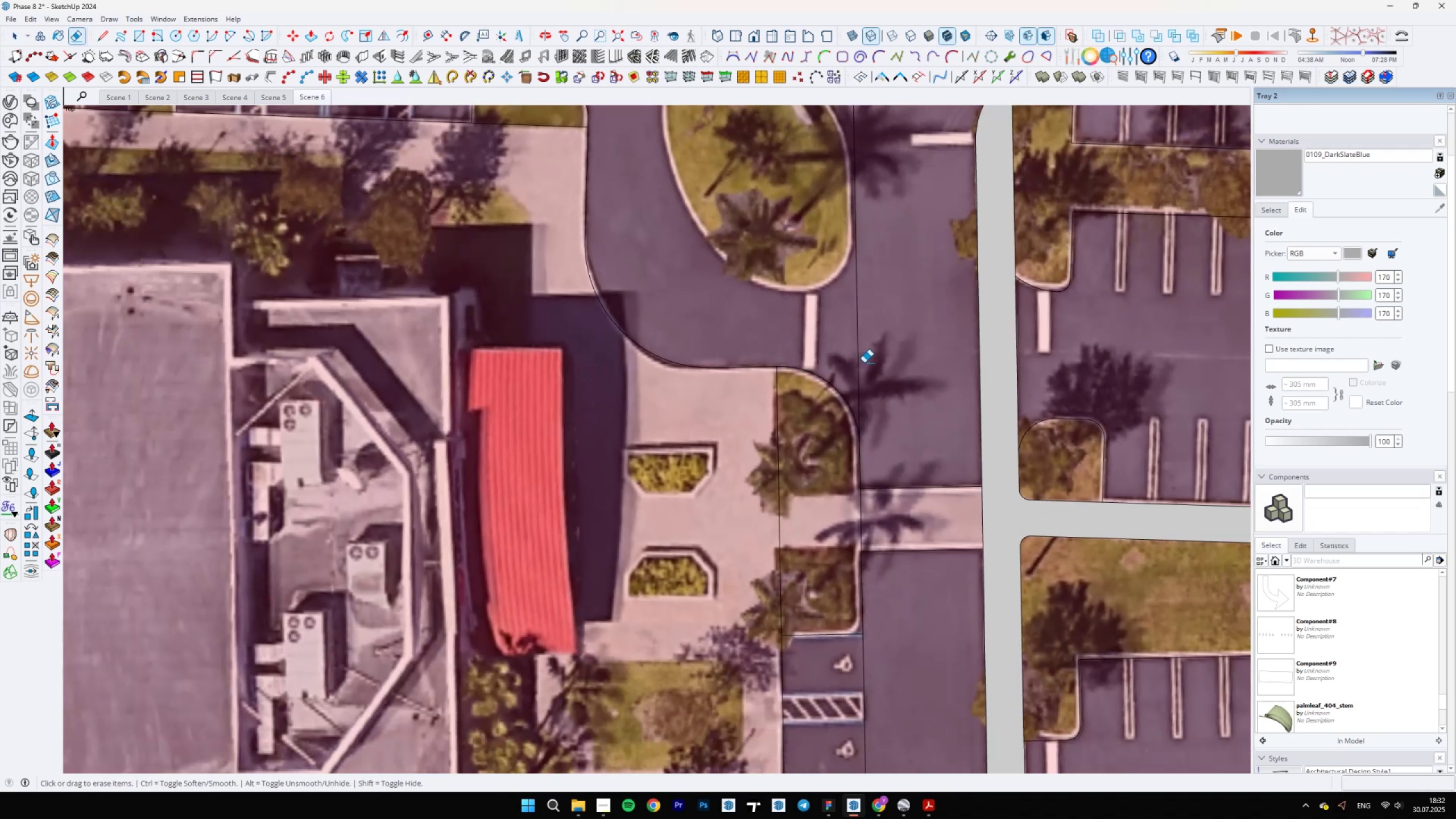 
scroll: coordinate [821, 528], scroll_direction: up, amount: 6.0
 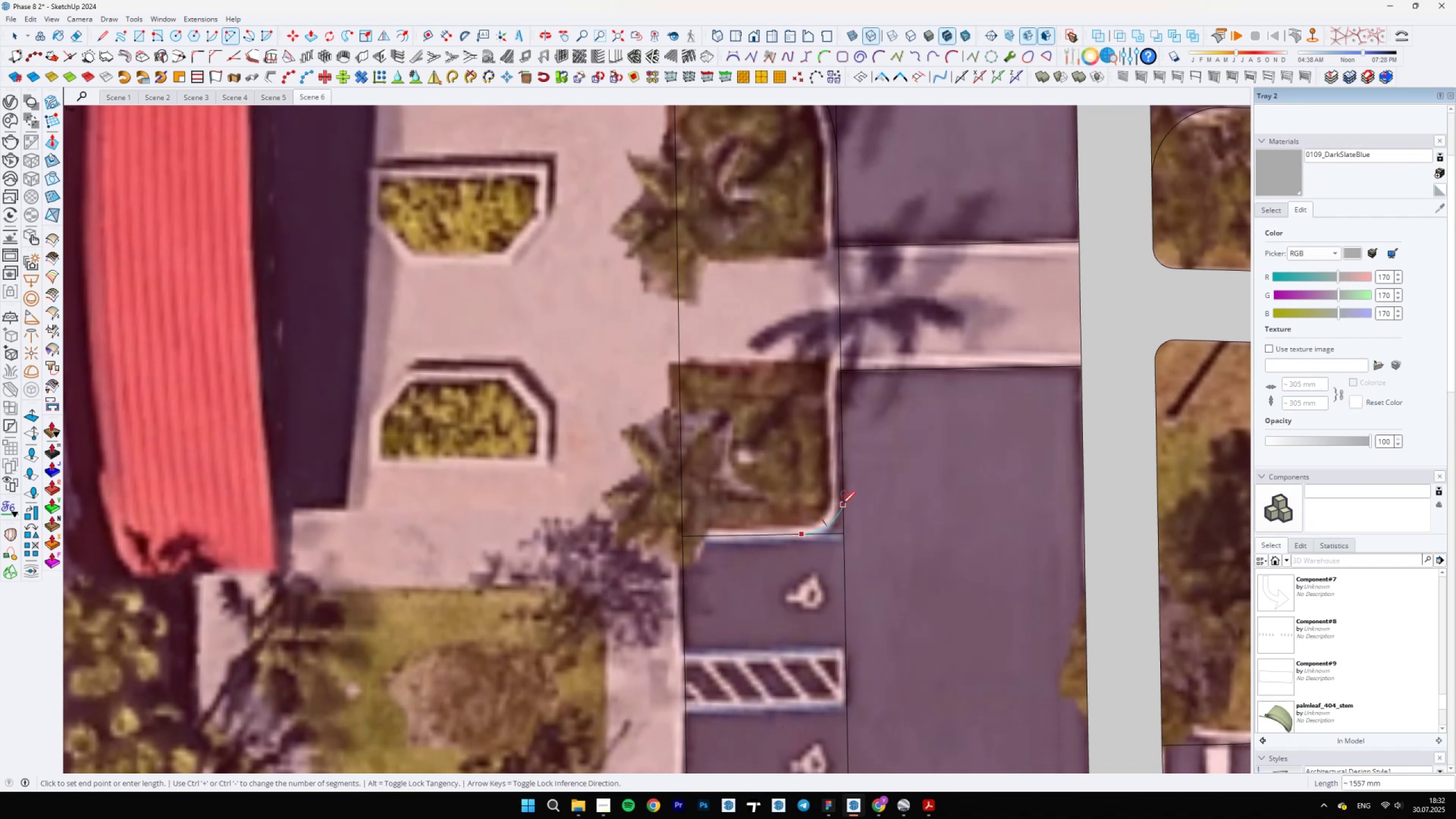 
double_click([841, 493])
 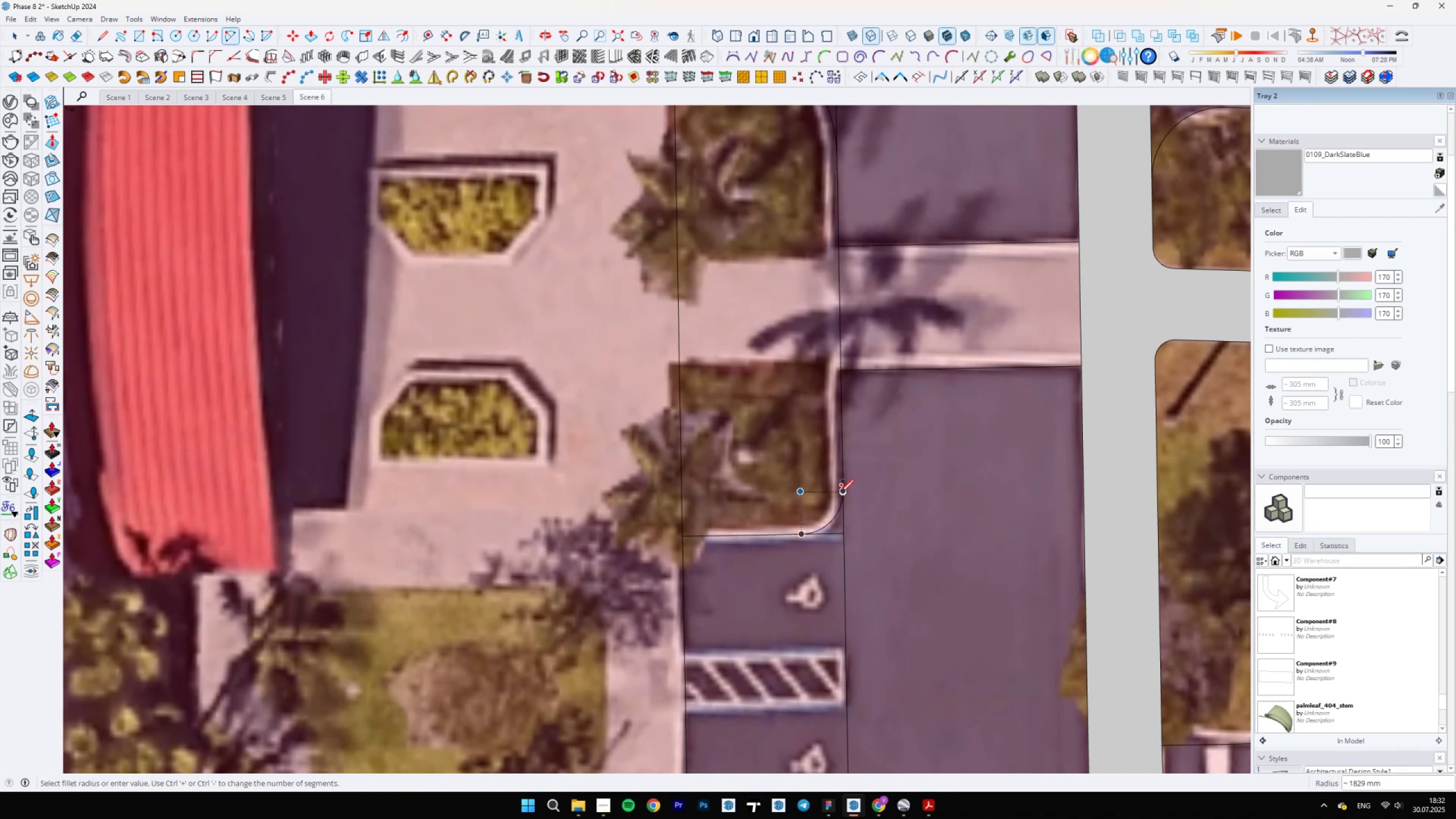 
key(E)
 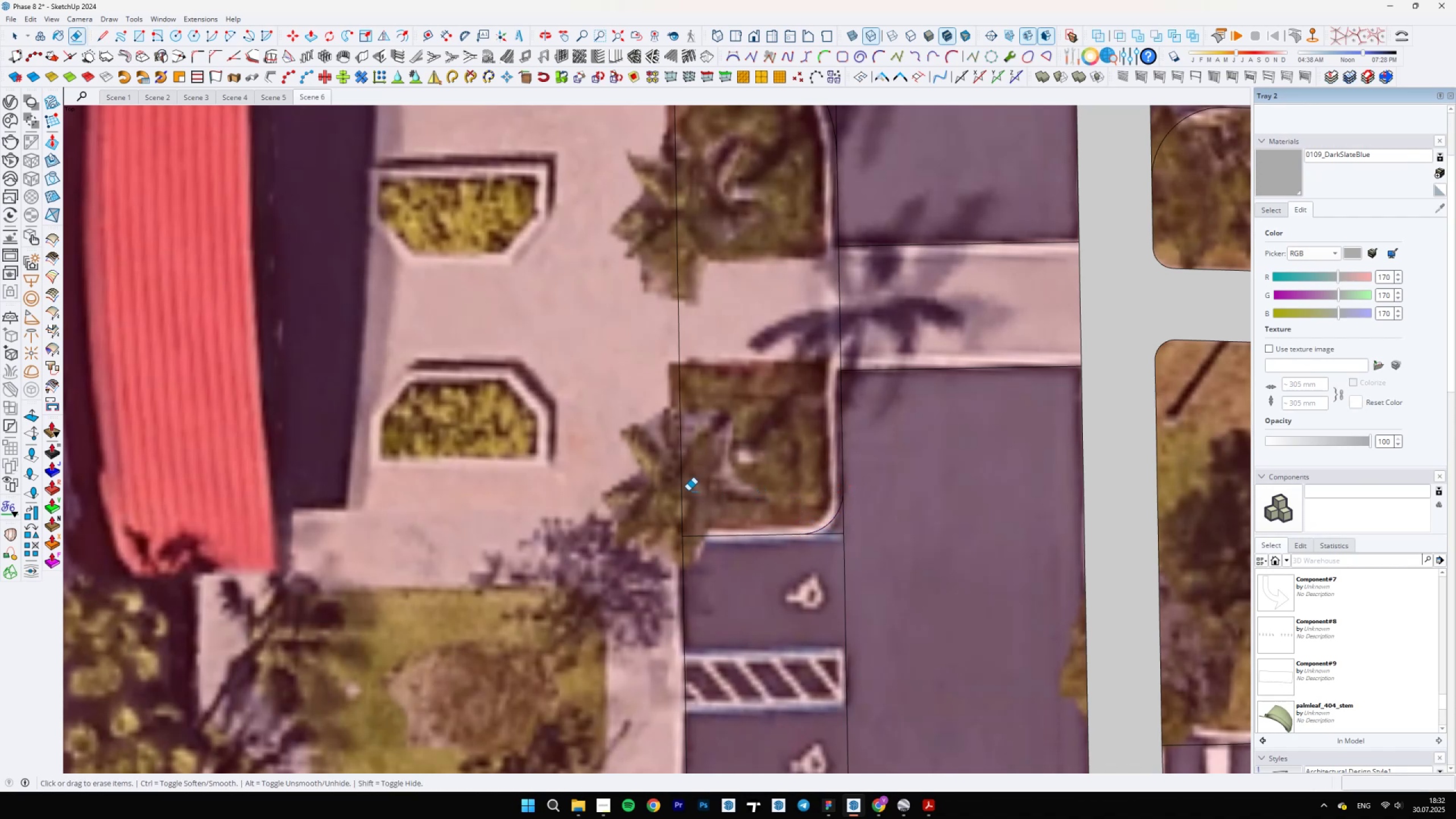 
scroll: coordinate [821, 417], scroll_direction: down, amount: 18.0
 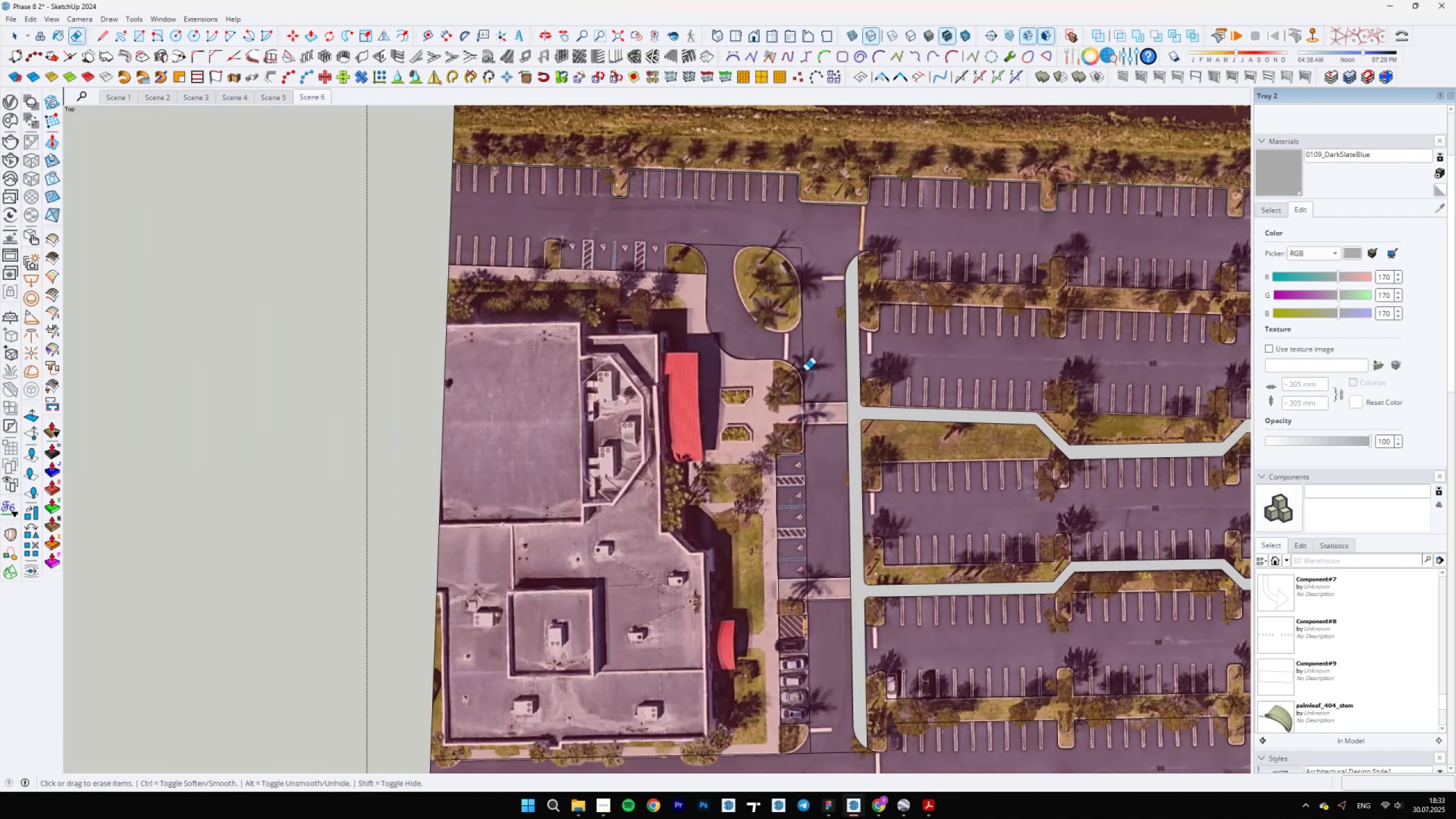 
scroll: coordinate [705, 258], scroll_direction: up, amount: 10.0
 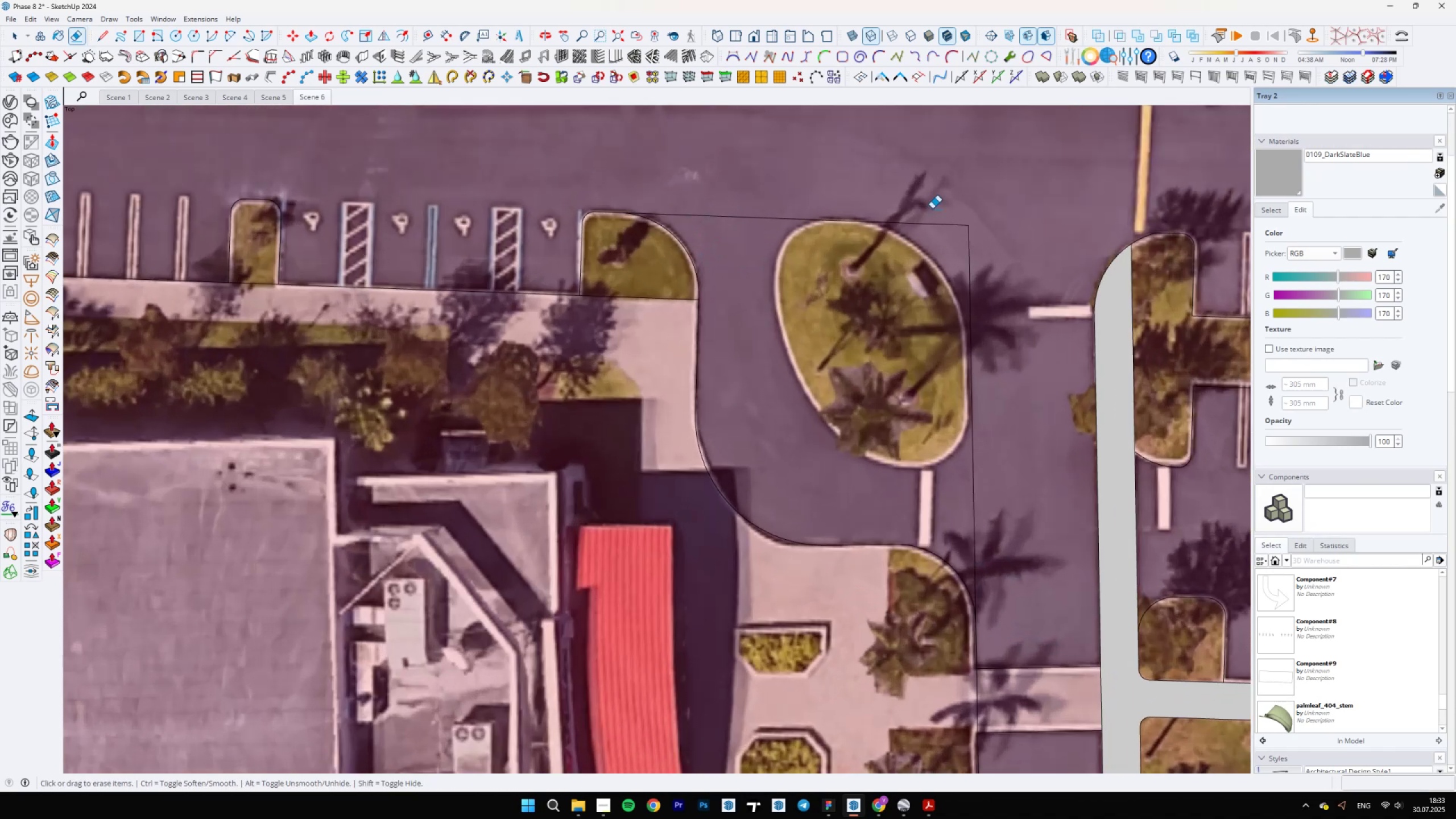 
scroll: coordinate [963, 486], scroll_direction: none, amount: 0.0
 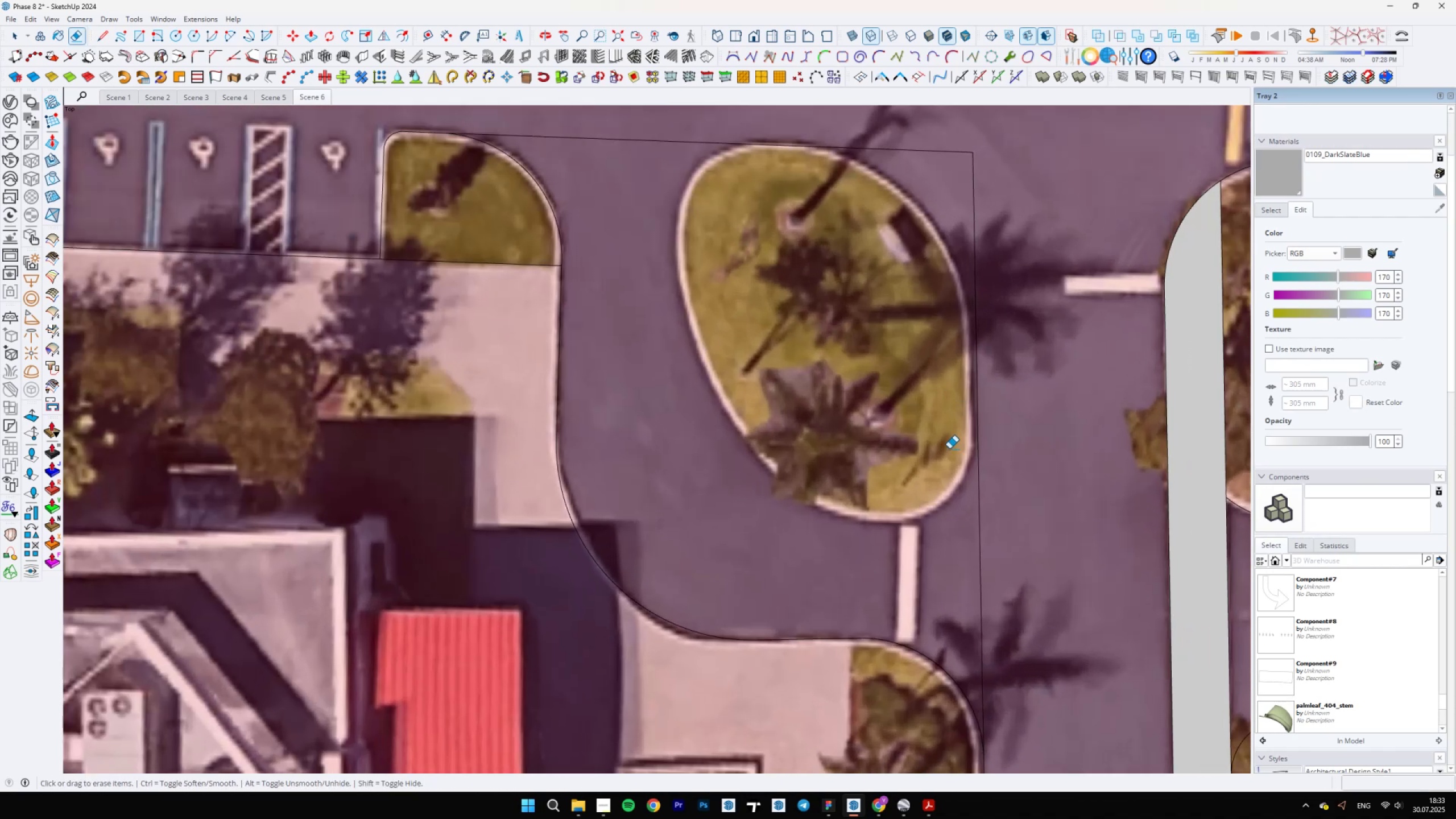 
type(VCZZAA)
 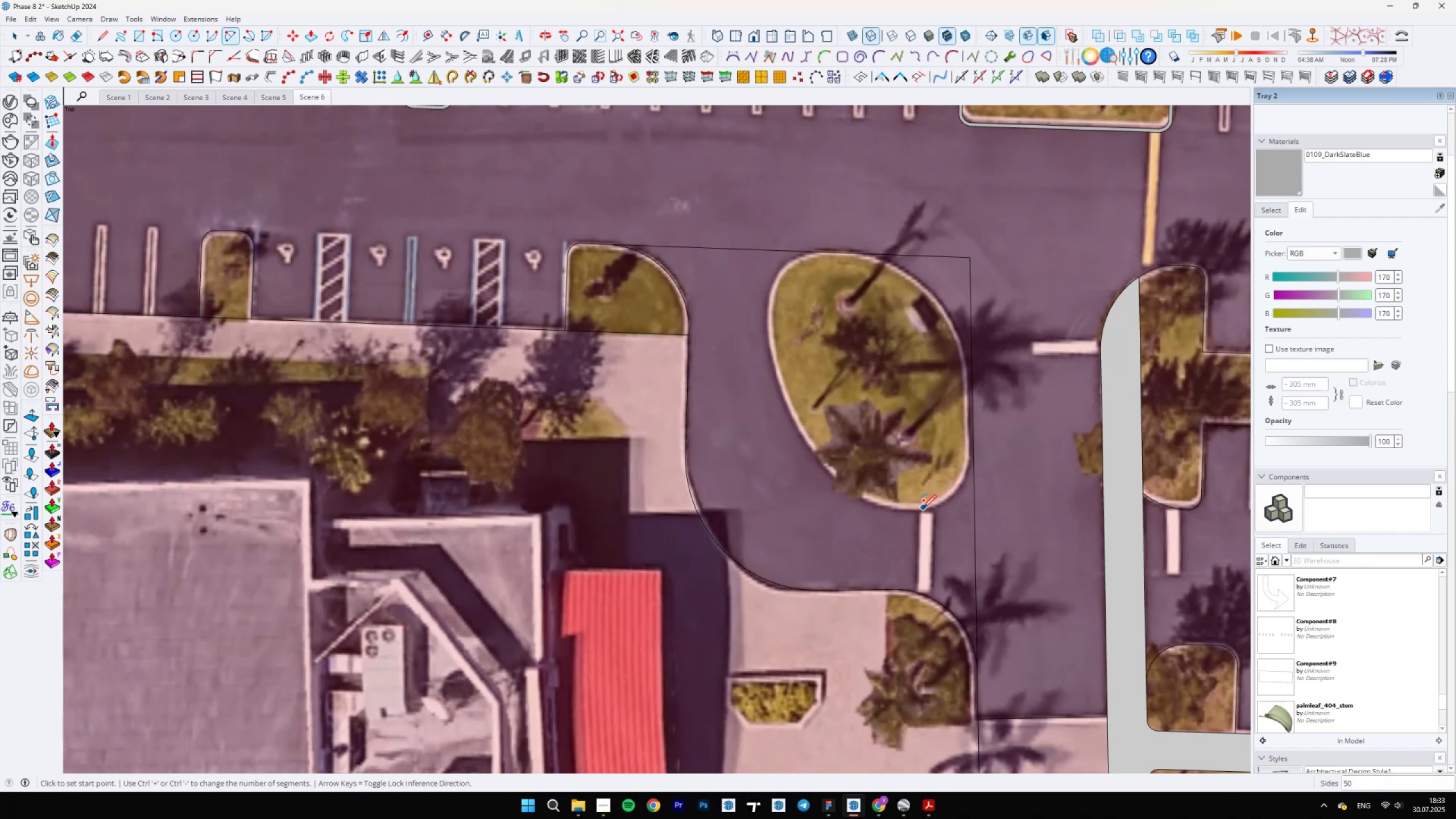 
left_click([926, 510])
 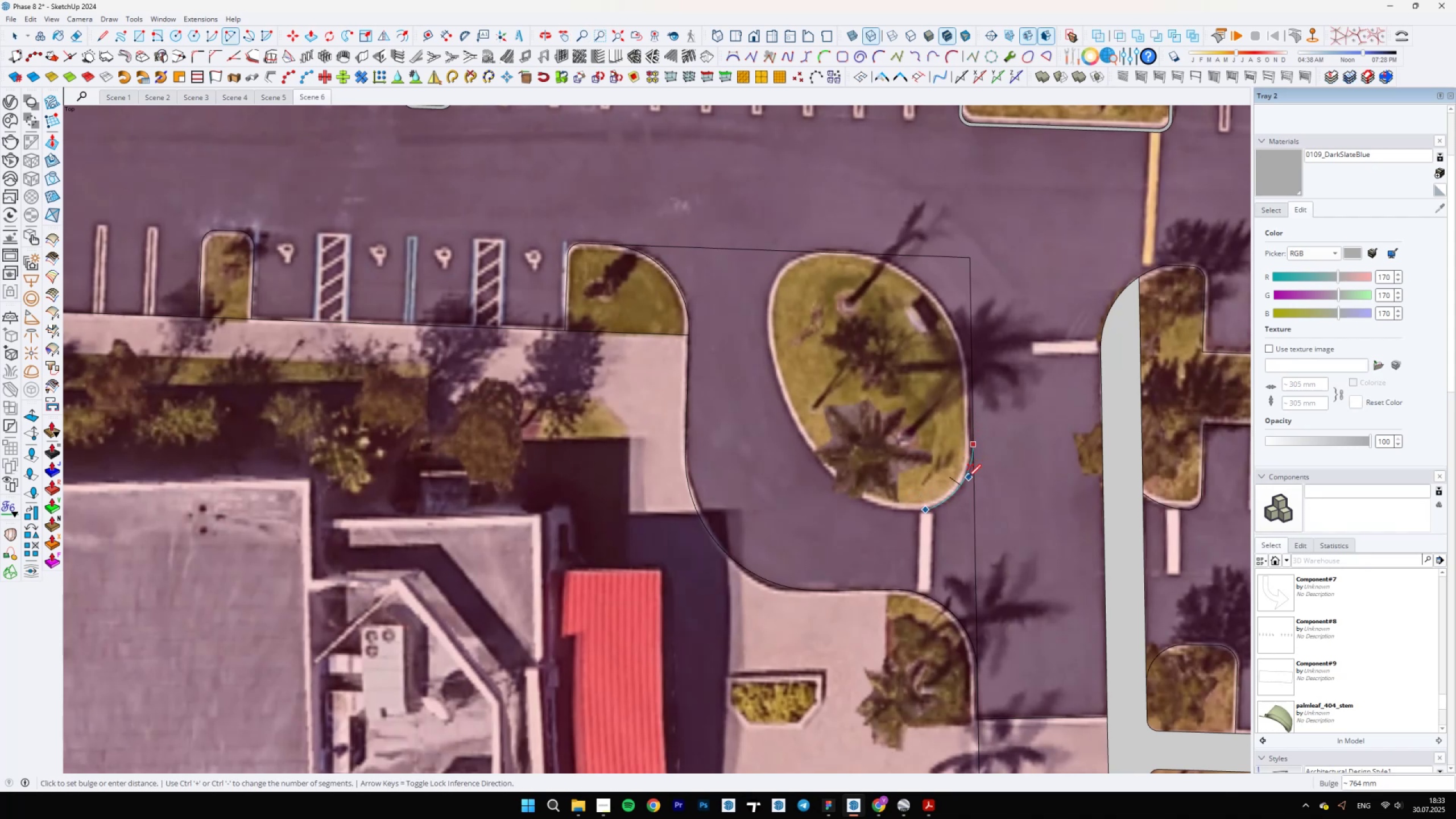 
left_click([962, 479])
 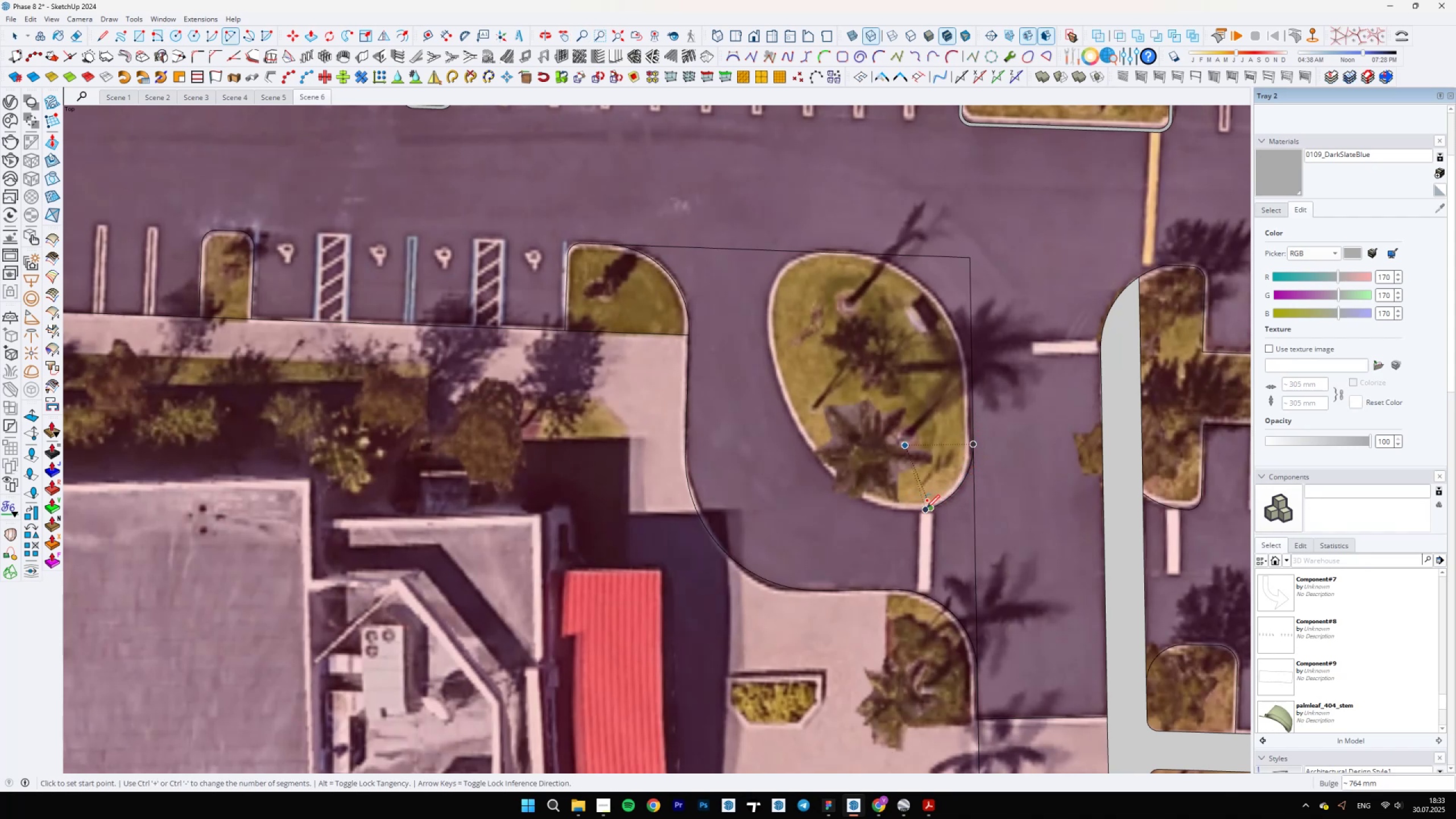 
scroll: coordinate [926, 506], scroll_direction: up, amount: 4.0
 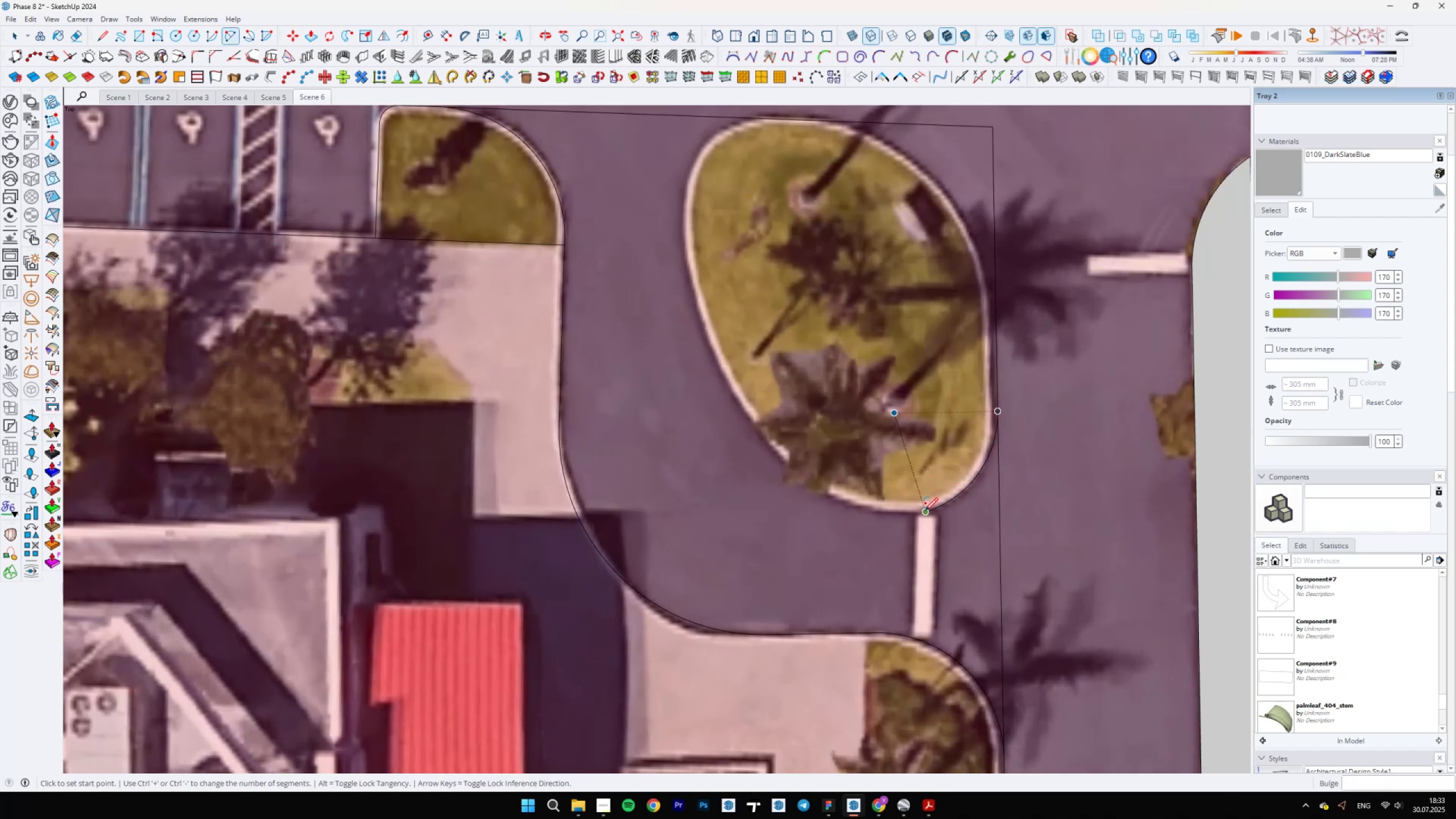 
left_click([924, 511])
 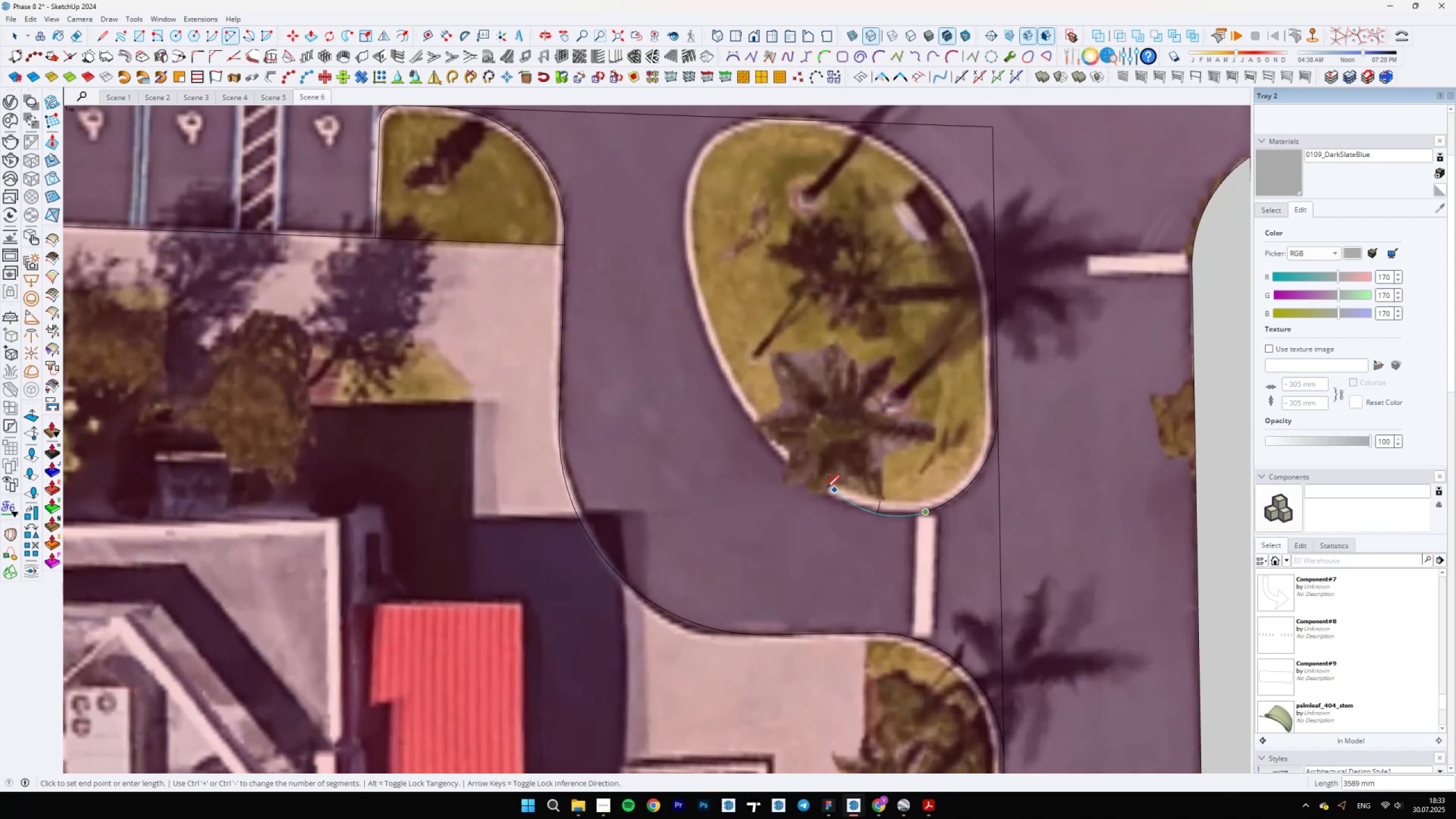 
type(AAAA)
 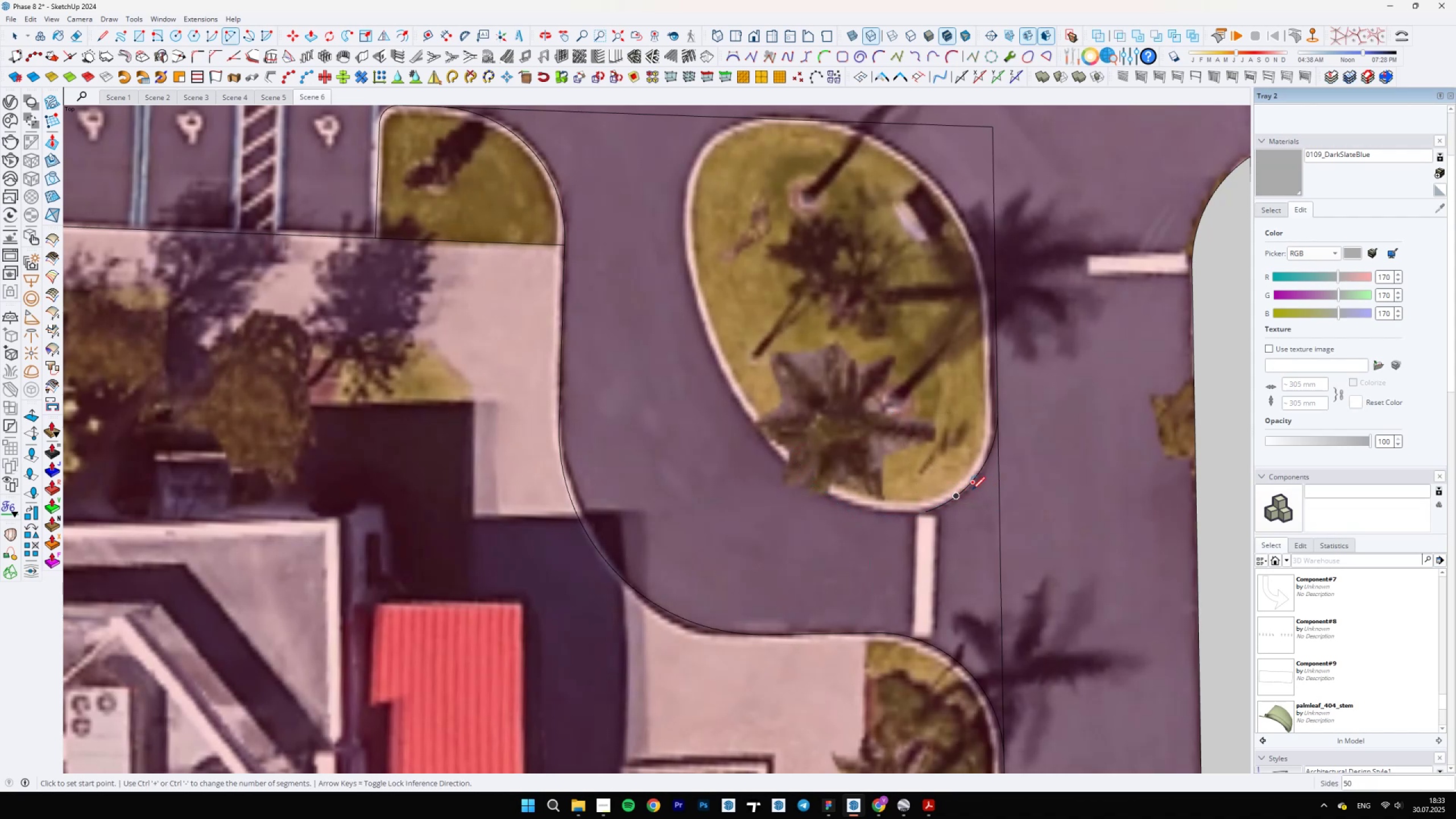 
left_click([969, 487])
 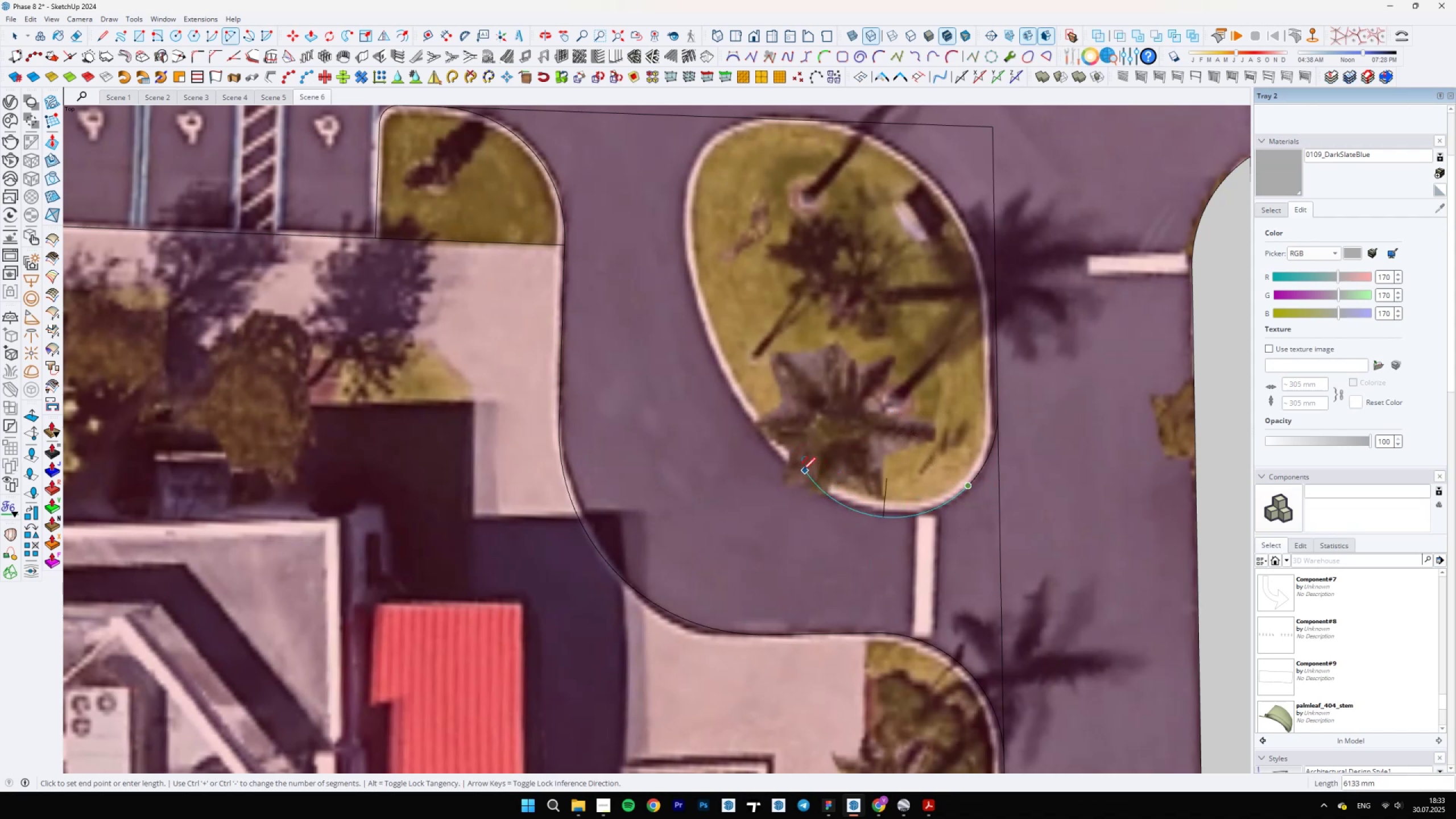 
key(A)
 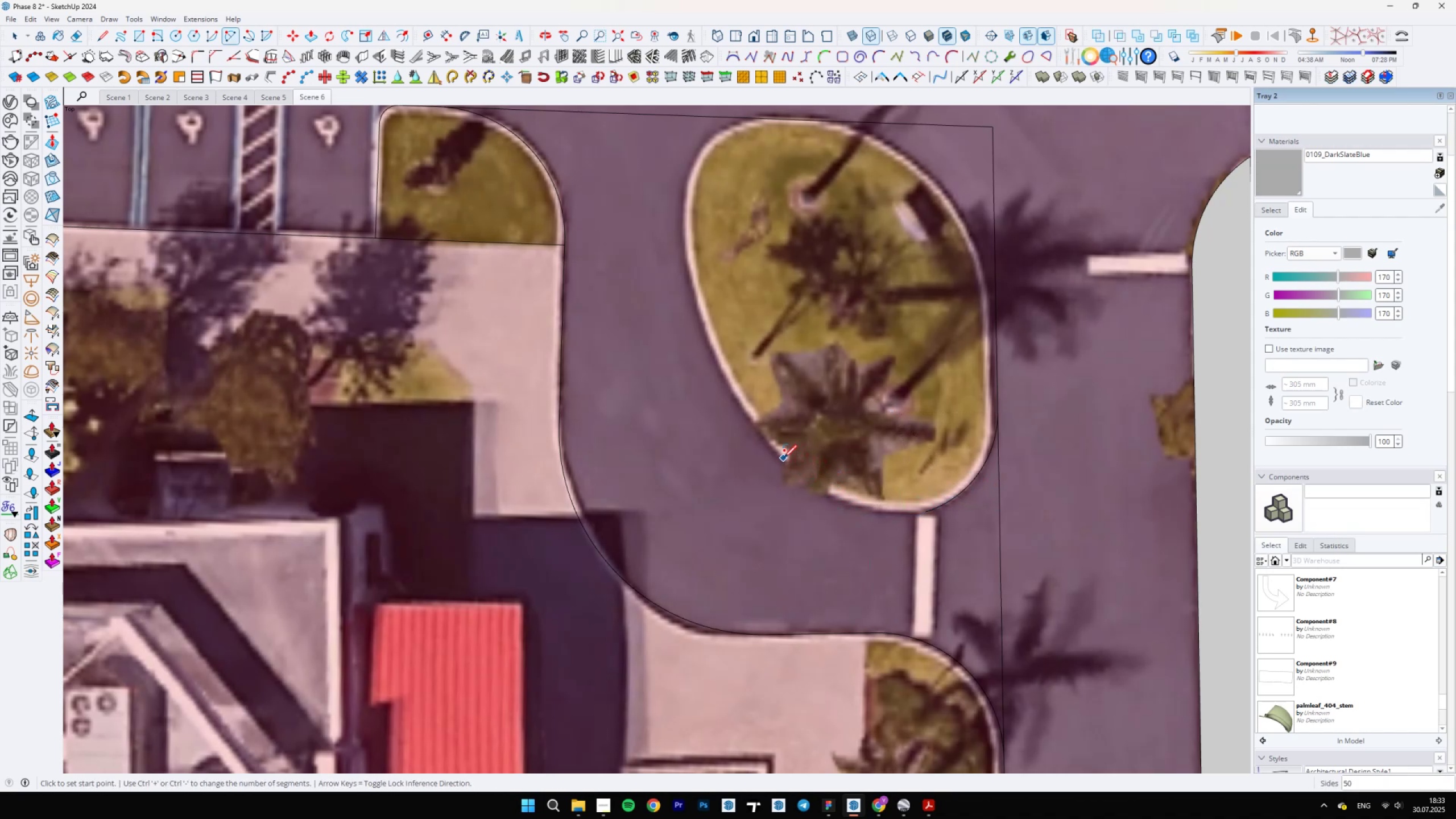 
left_click([781, 457])
 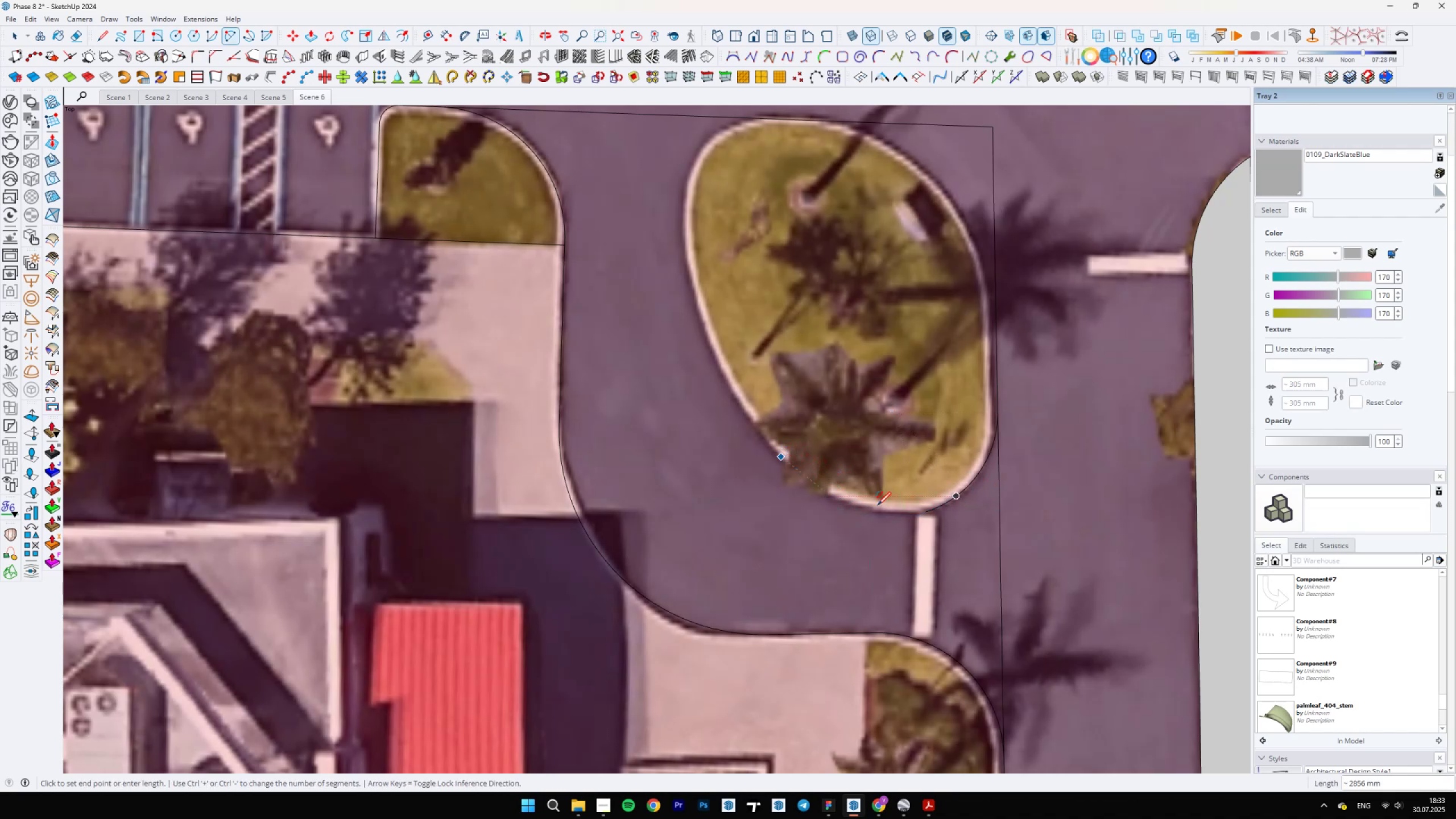 
scroll: coordinate [940, 508], scroll_direction: up, amount: 8.0
 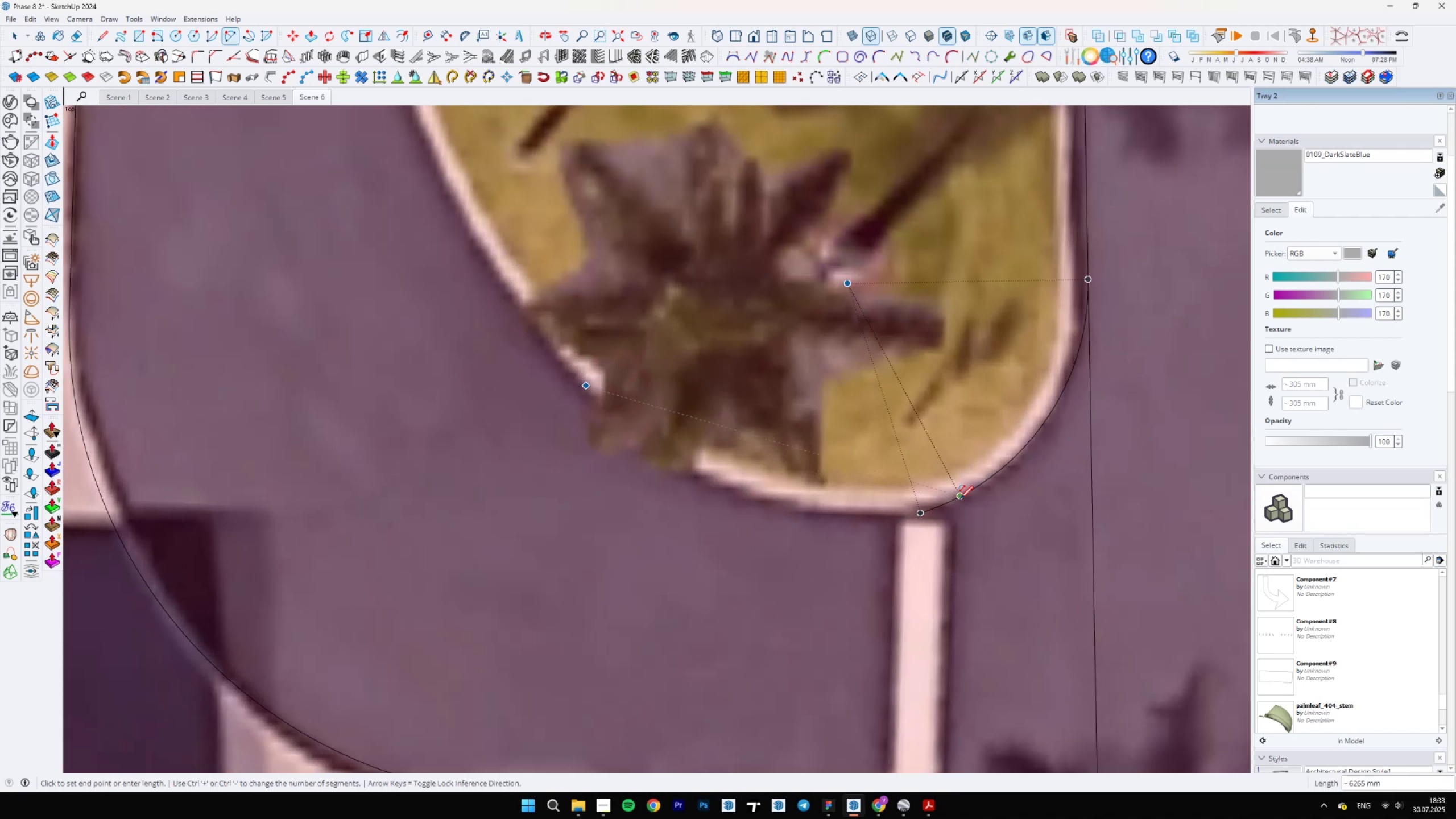 
key(A)
 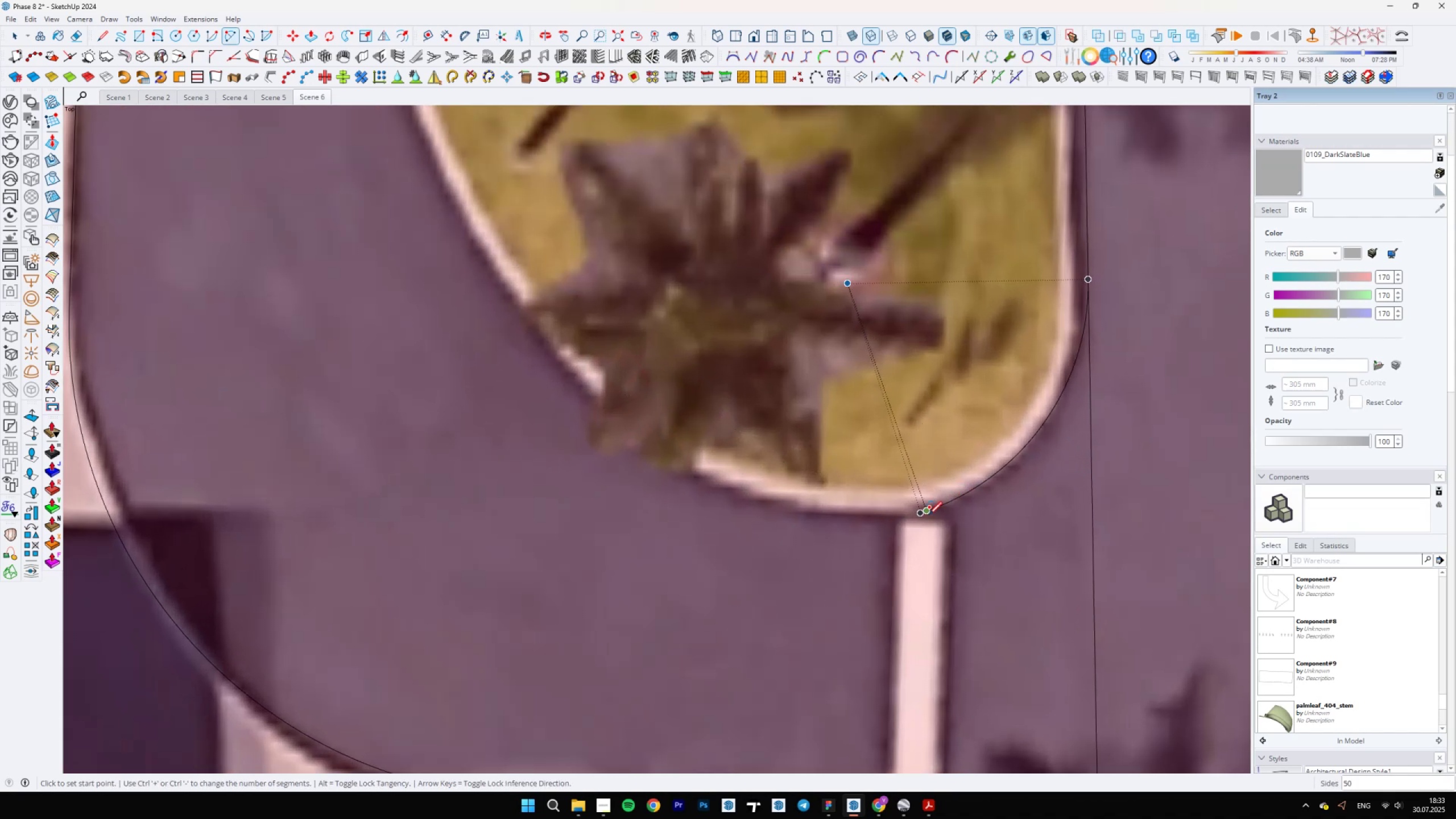 
scroll: coordinate [1012, 354], scroll_direction: down, amount: 8.0
 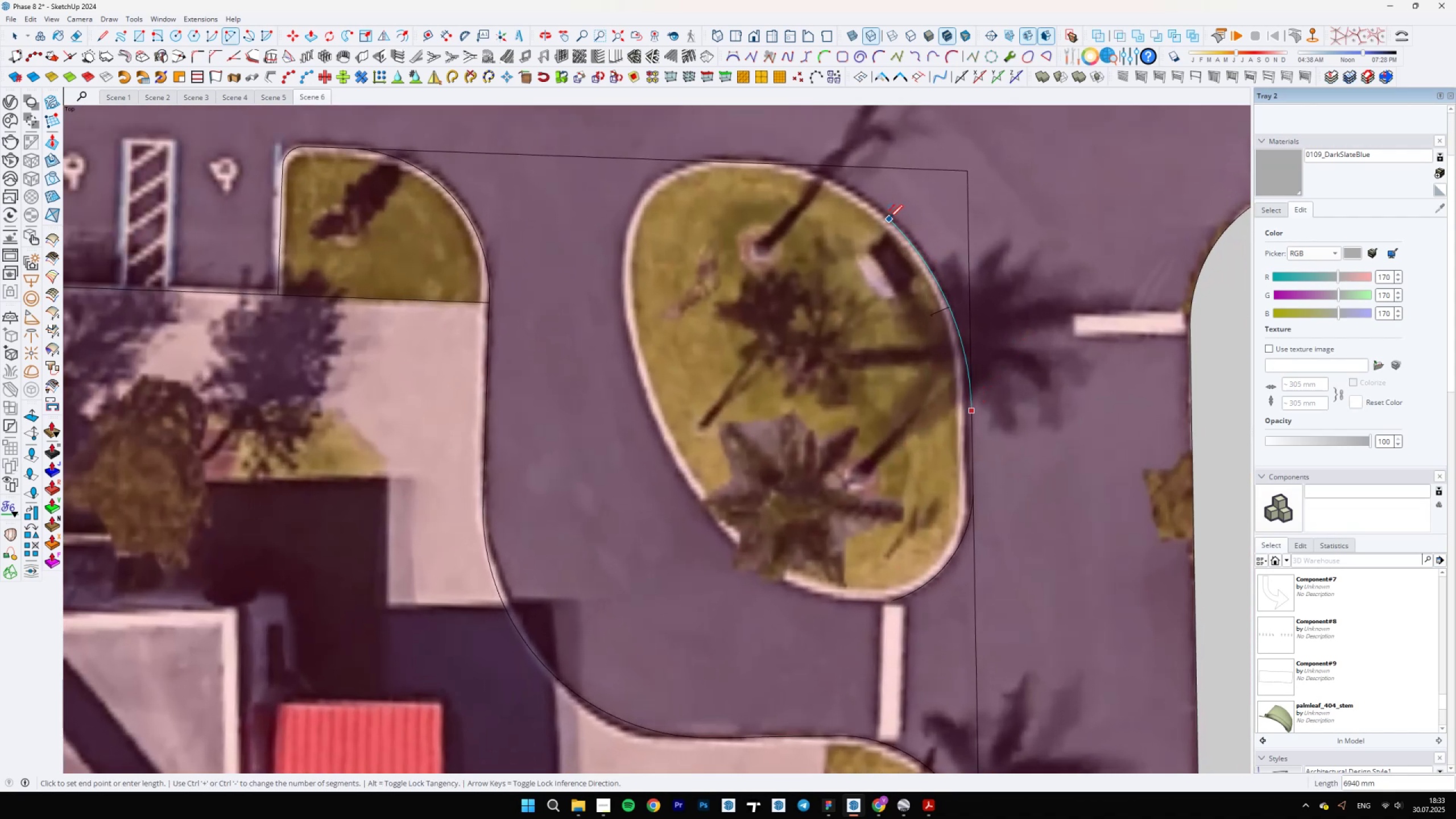 
double_click([884, 216])
 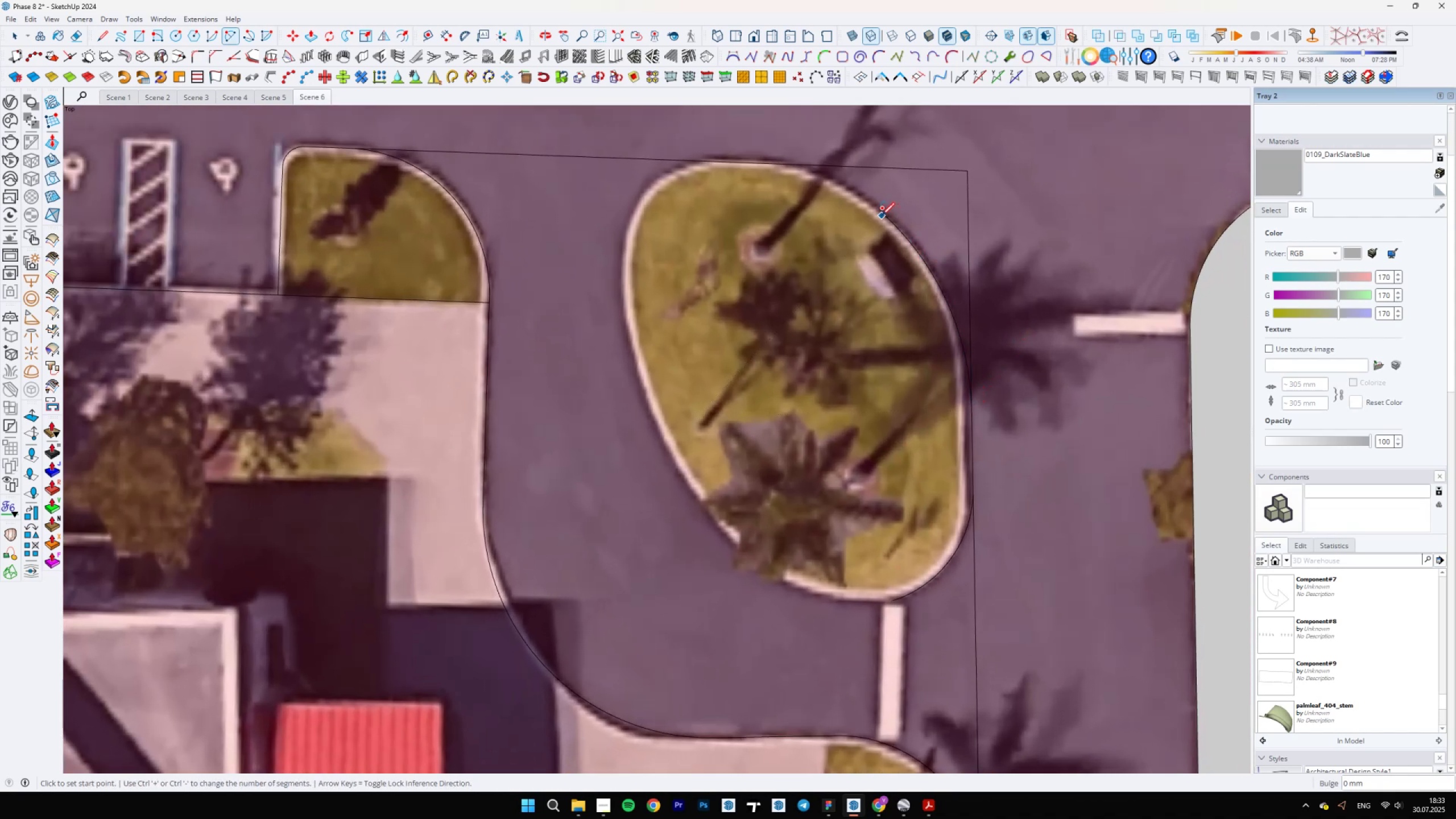 
triple_click([882, 216])
 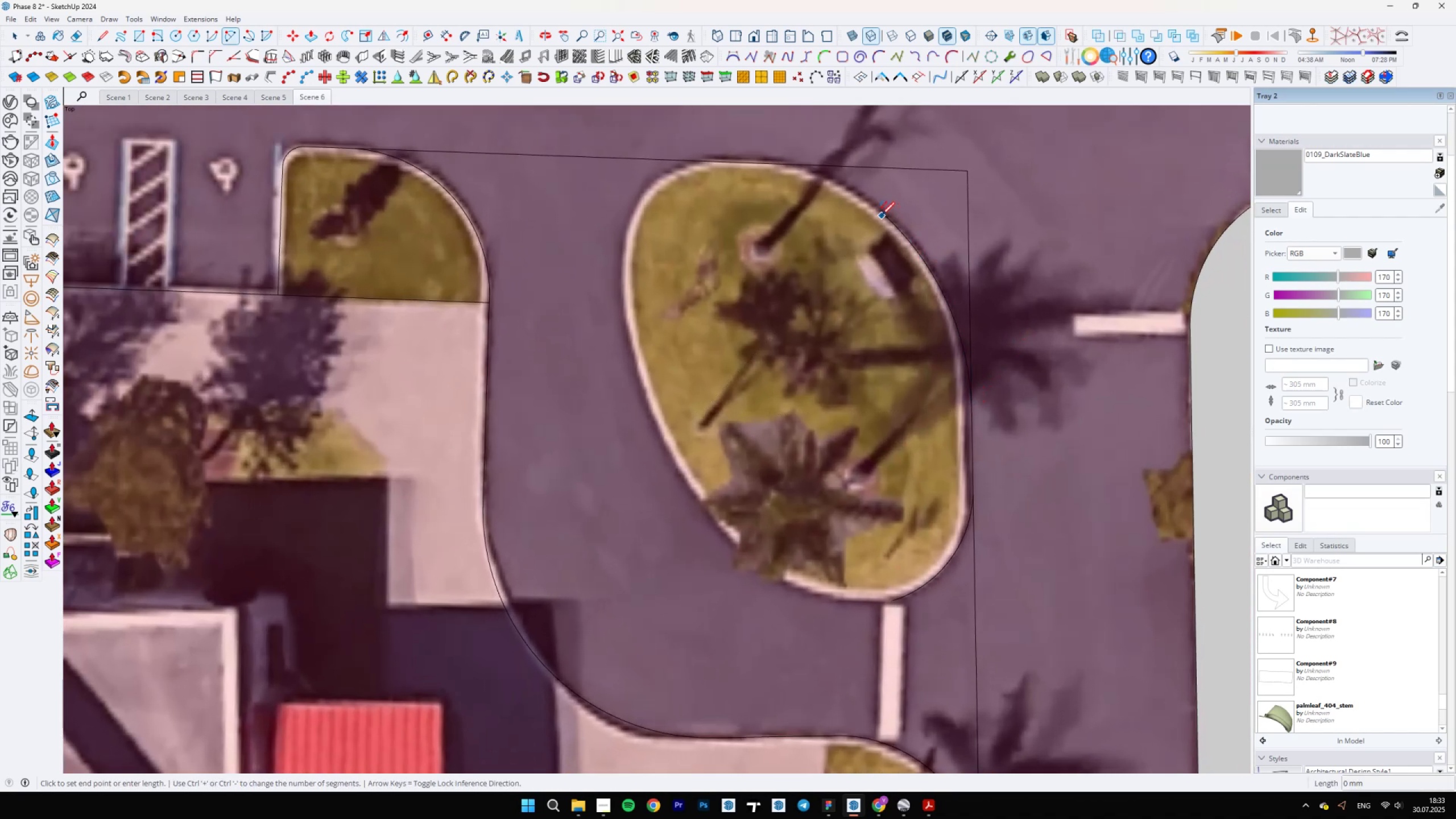 
key(A)
 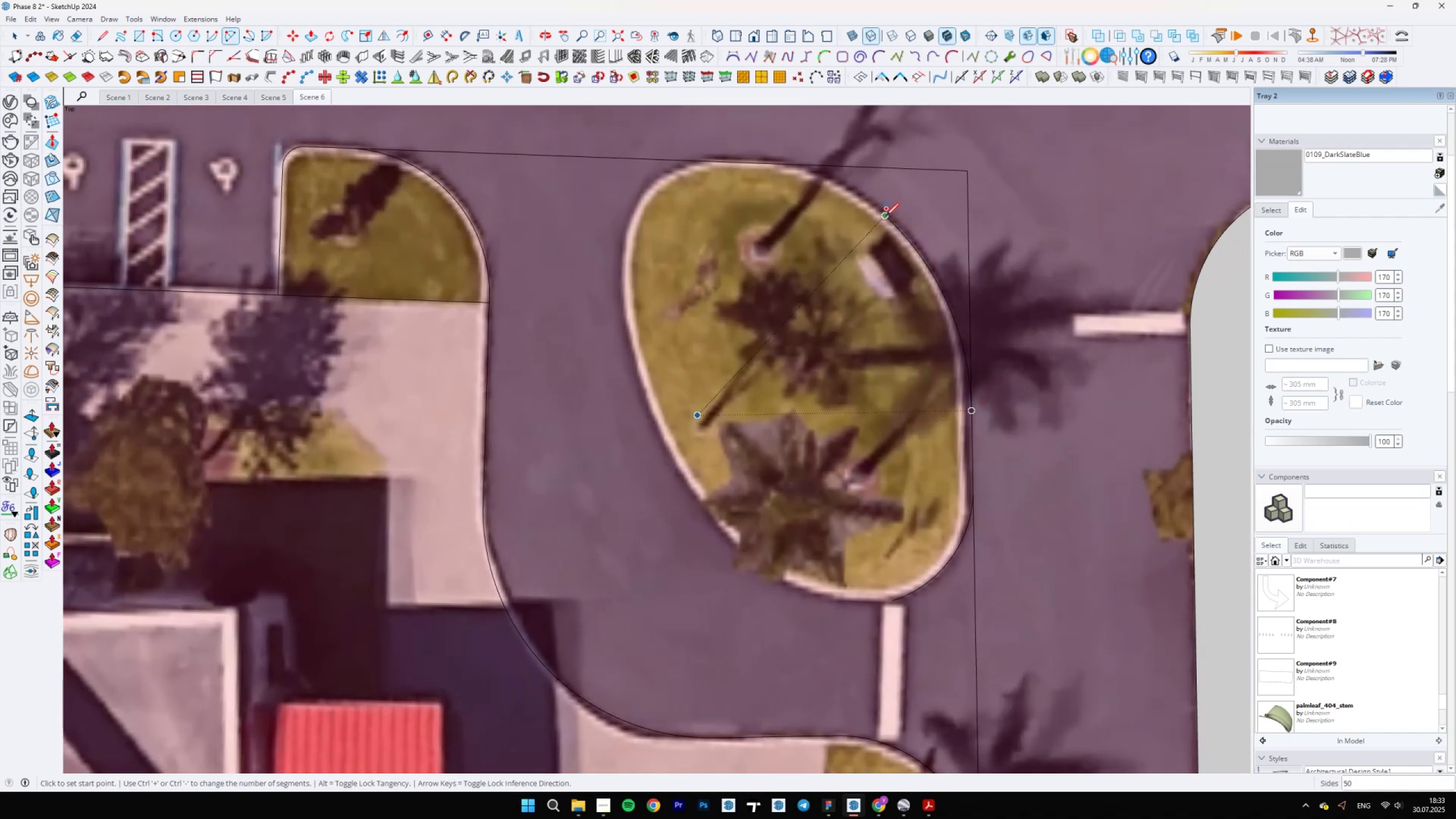 
left_click([886, 216])
 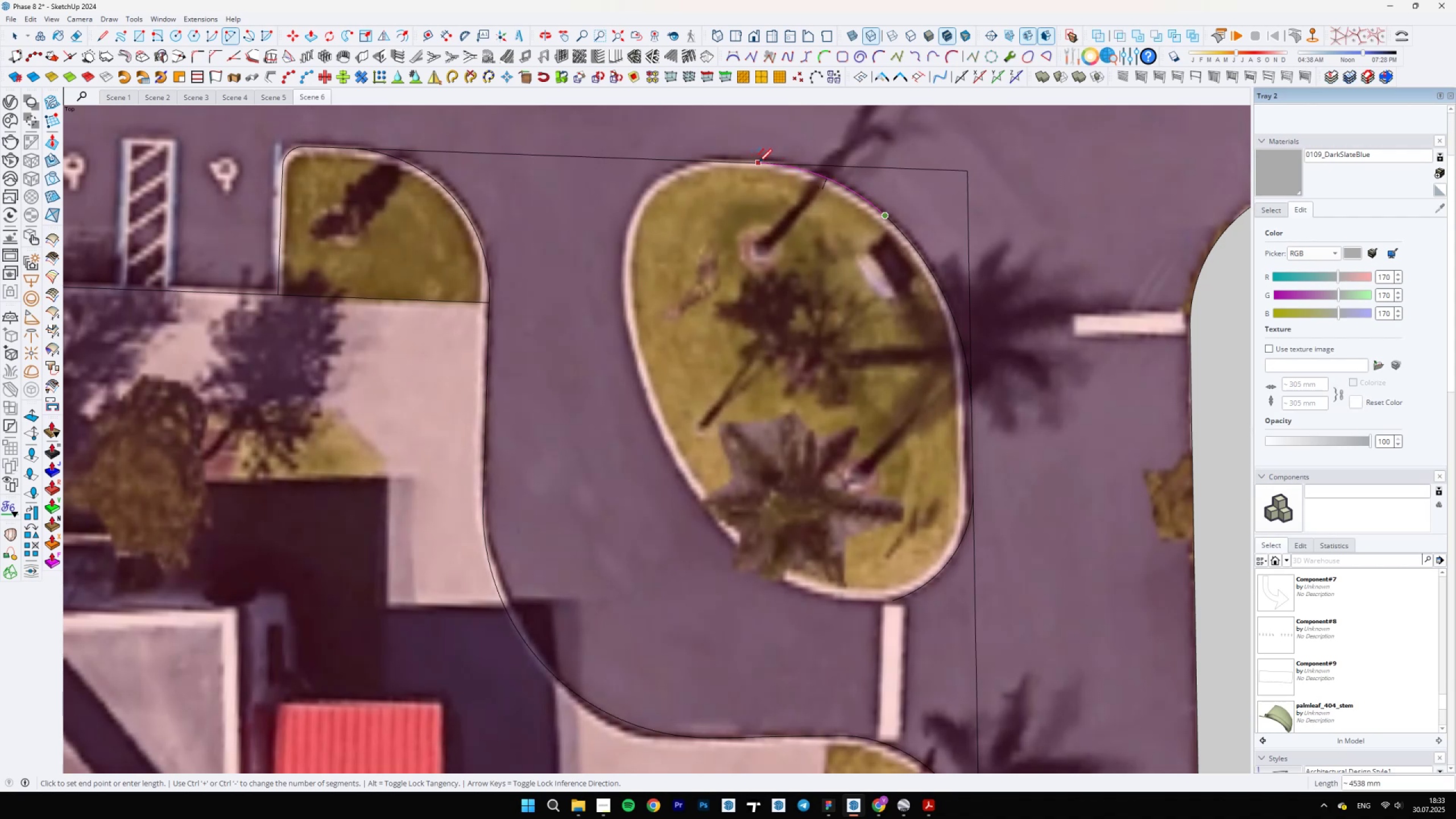 
double_click([759, 162])
 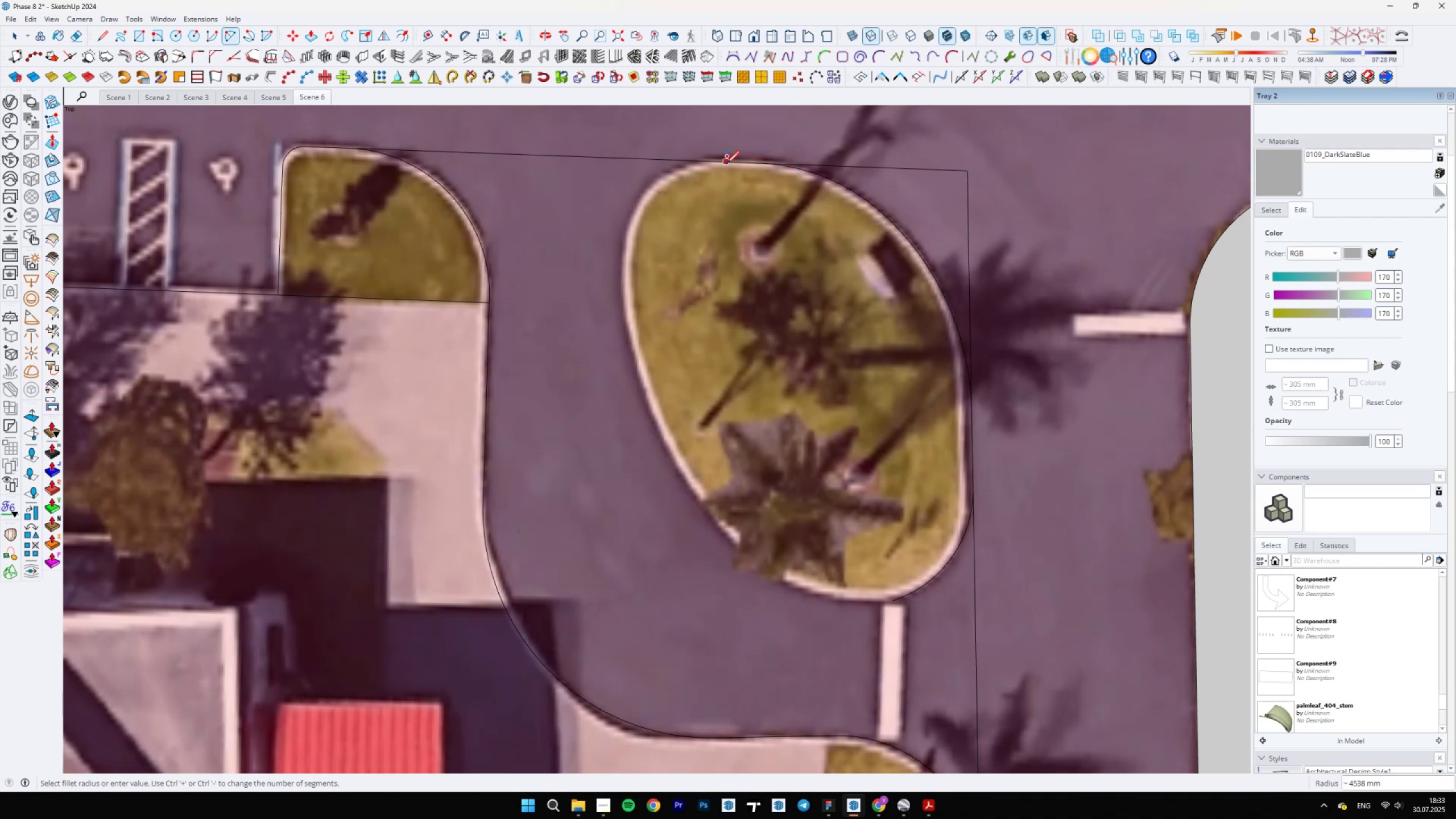 
left_click([737, 163])
 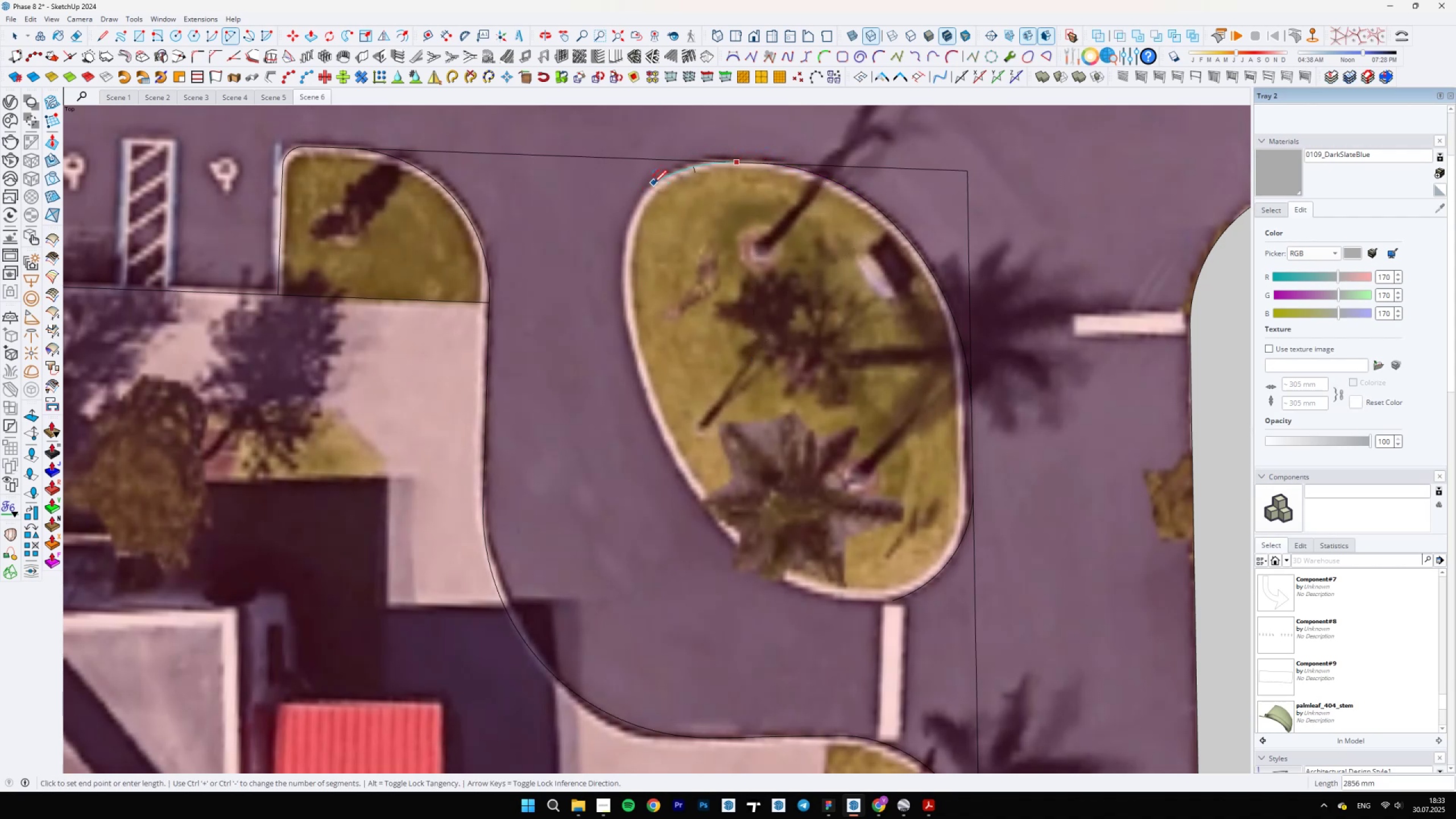 
double_click([653, 183])
 